 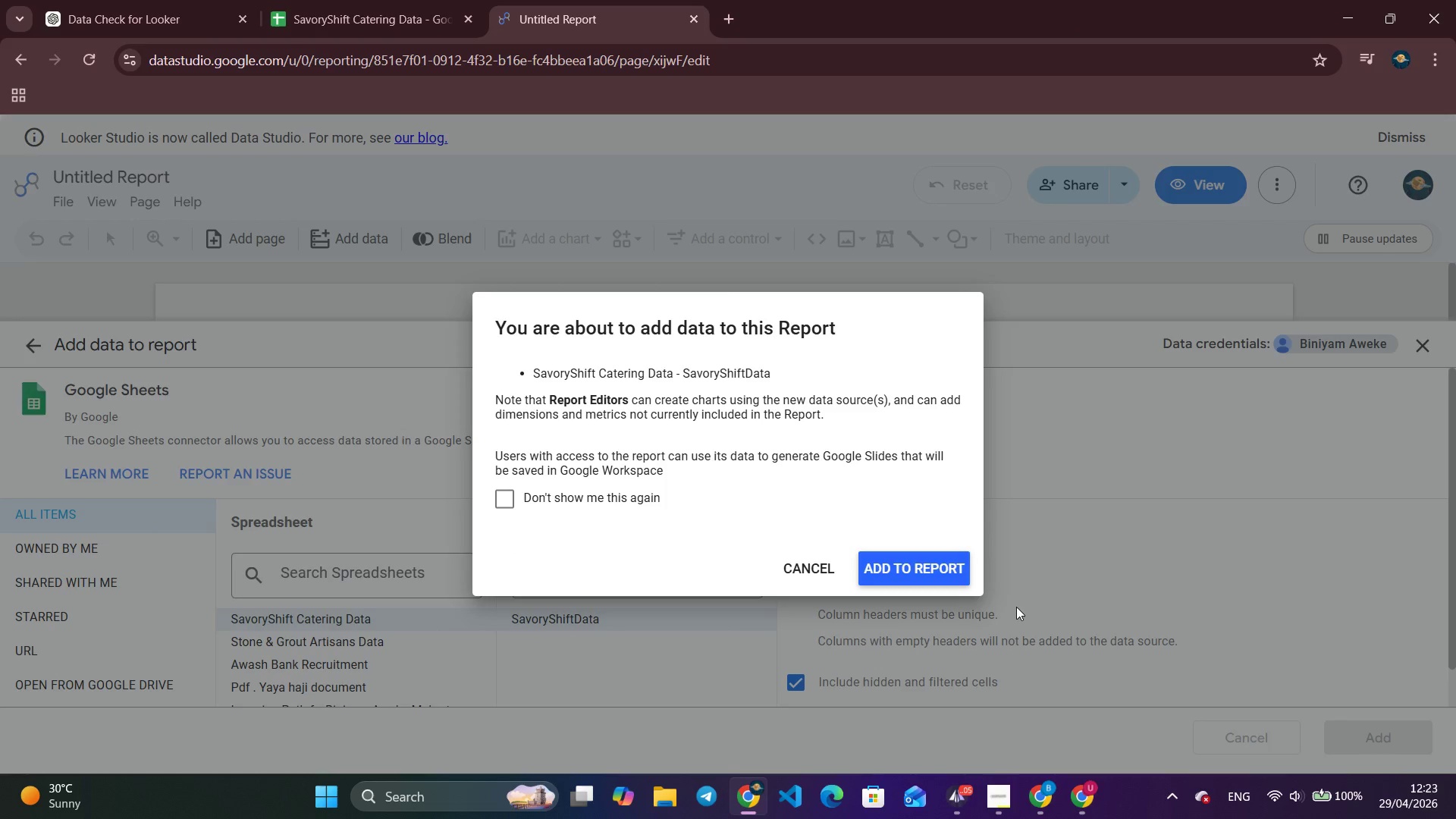 
left_click([937, 561])
 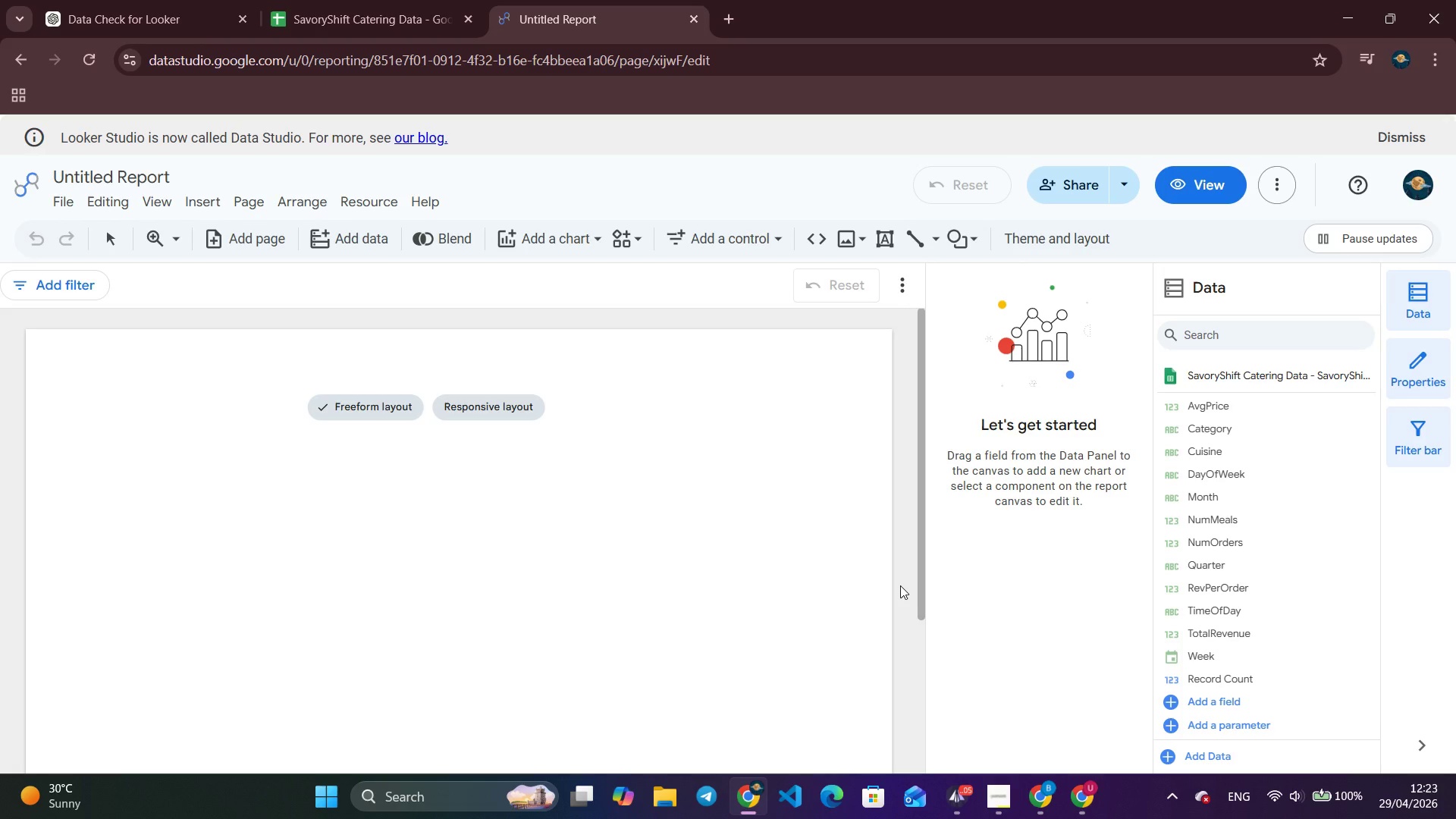 
wait(30.69)
 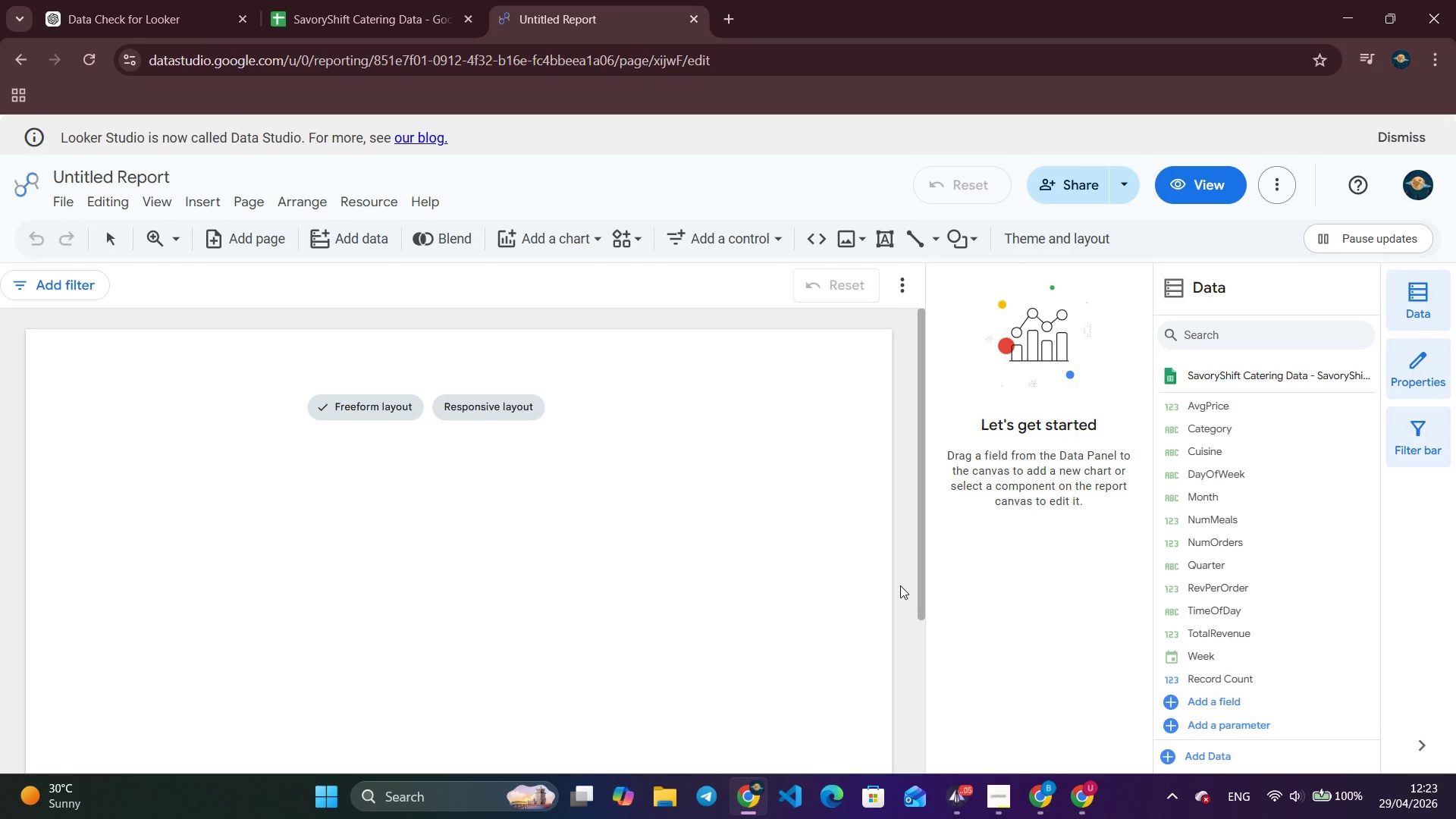 
scroll: coordinate [714, 516], scroll_direction: up, amount: 5.0
 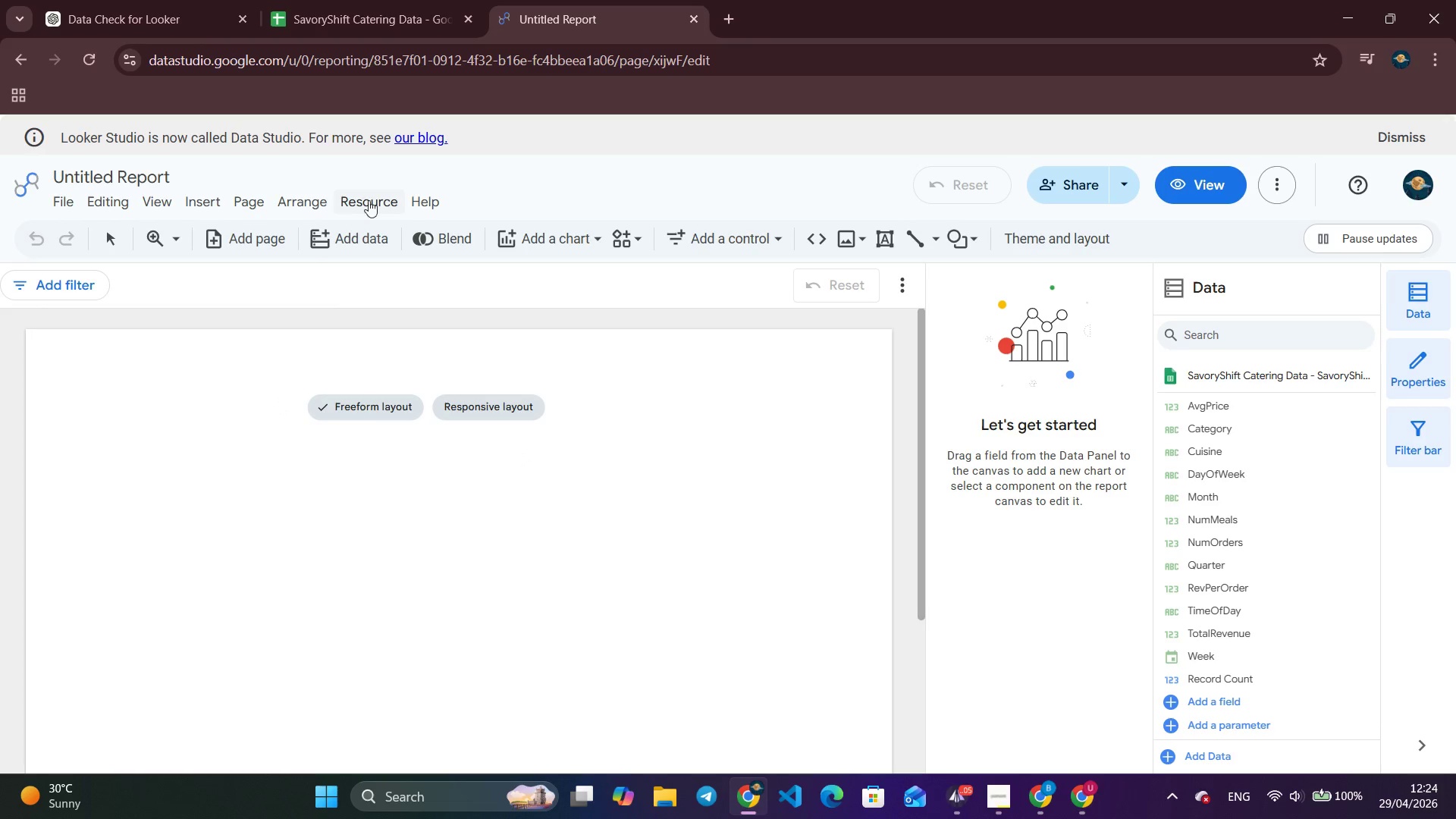 
left_click([375, 198])
 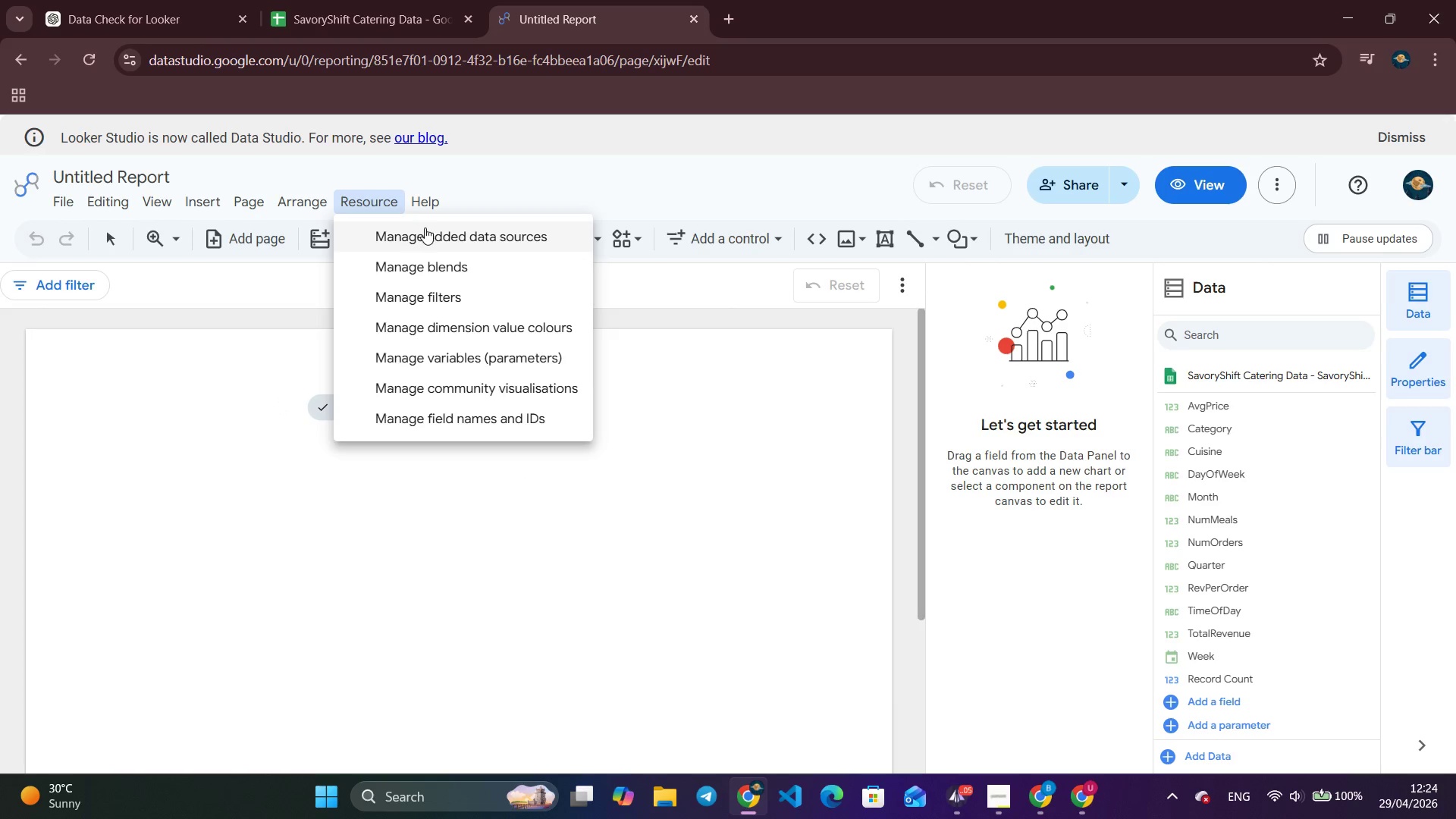 
left_click([425, 231])
 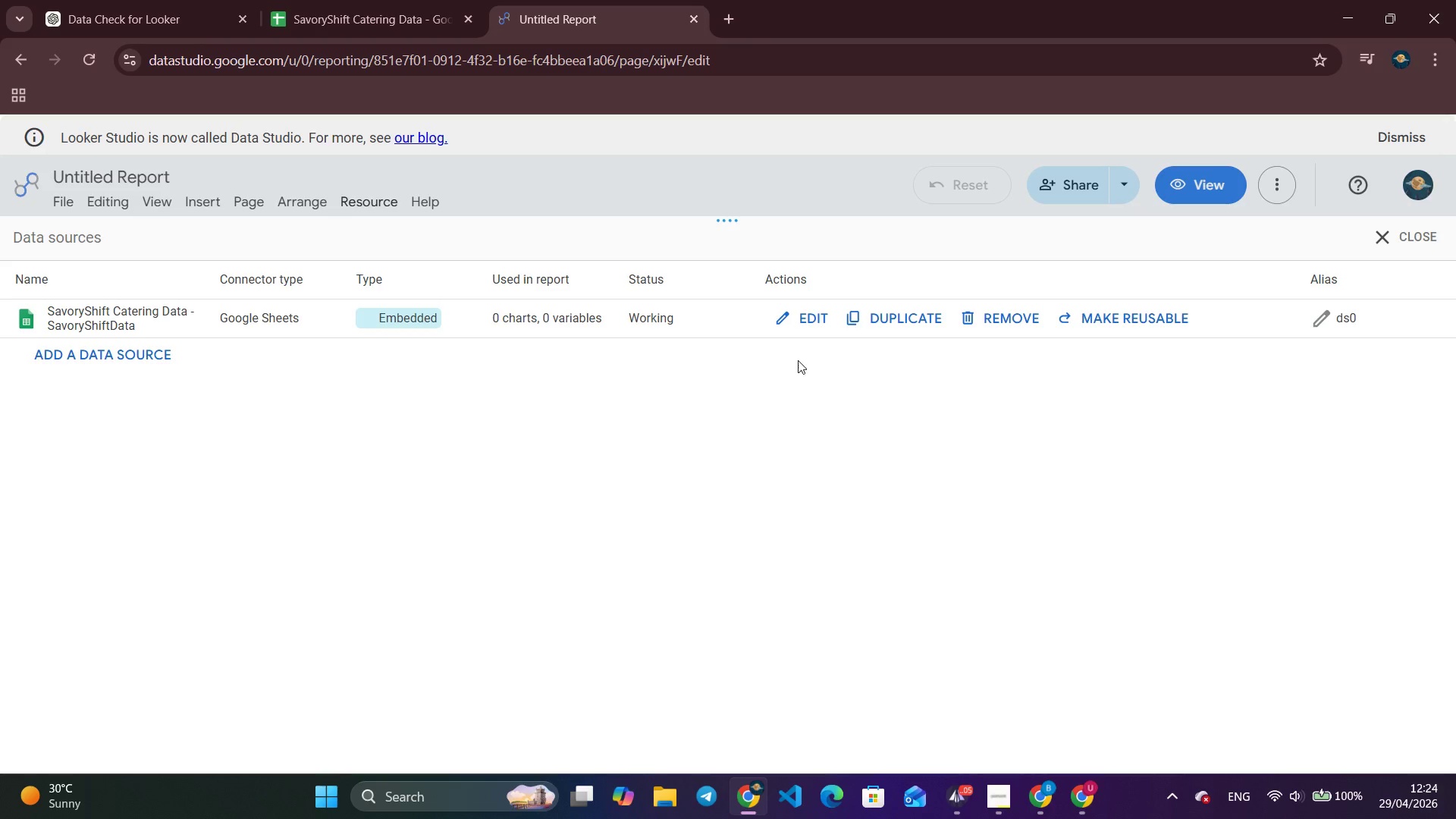 
left_click([806, 322])
 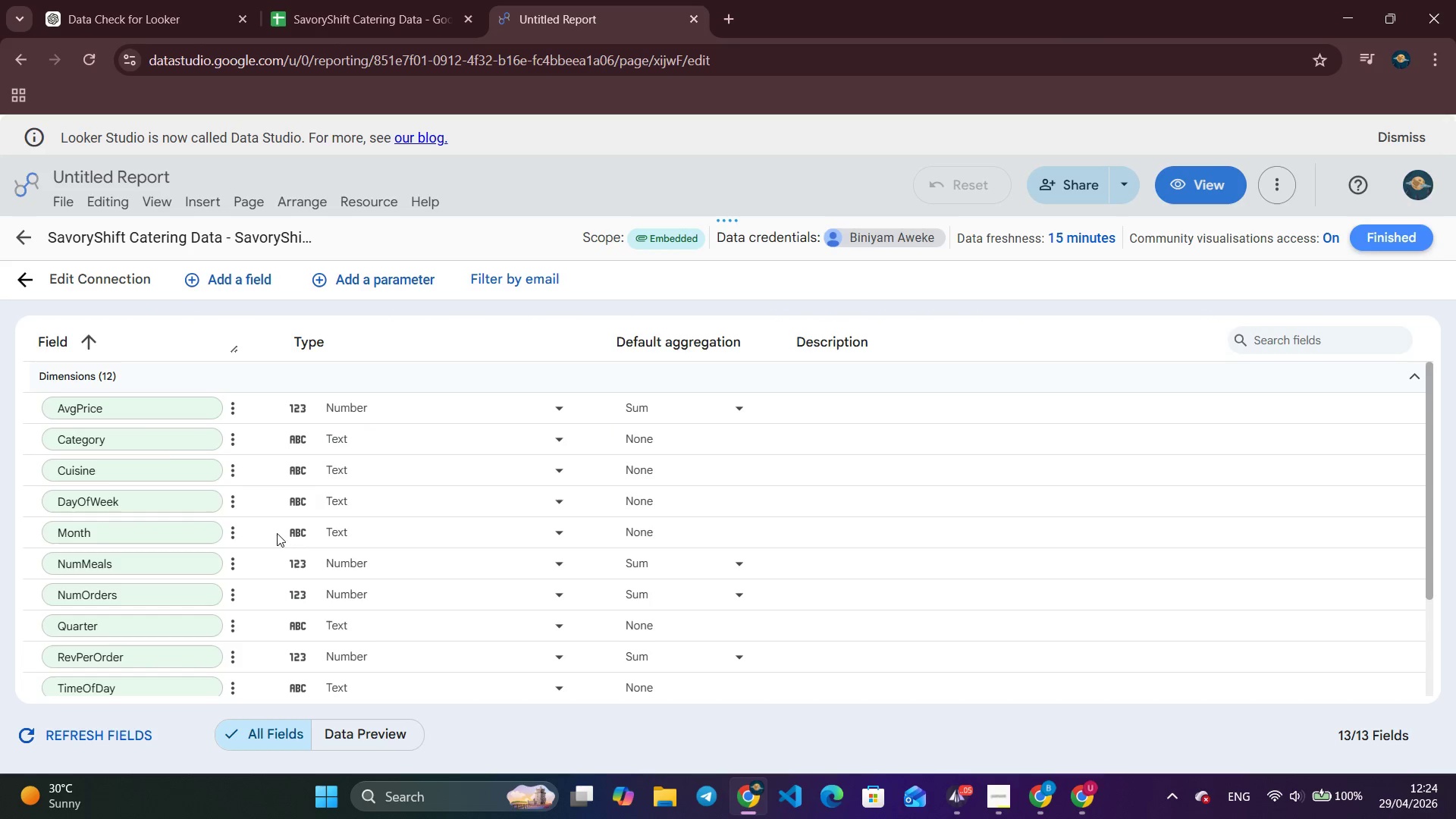 
scroll: coordinate [174, 570], scroll_direction: down, amount: 10.0
 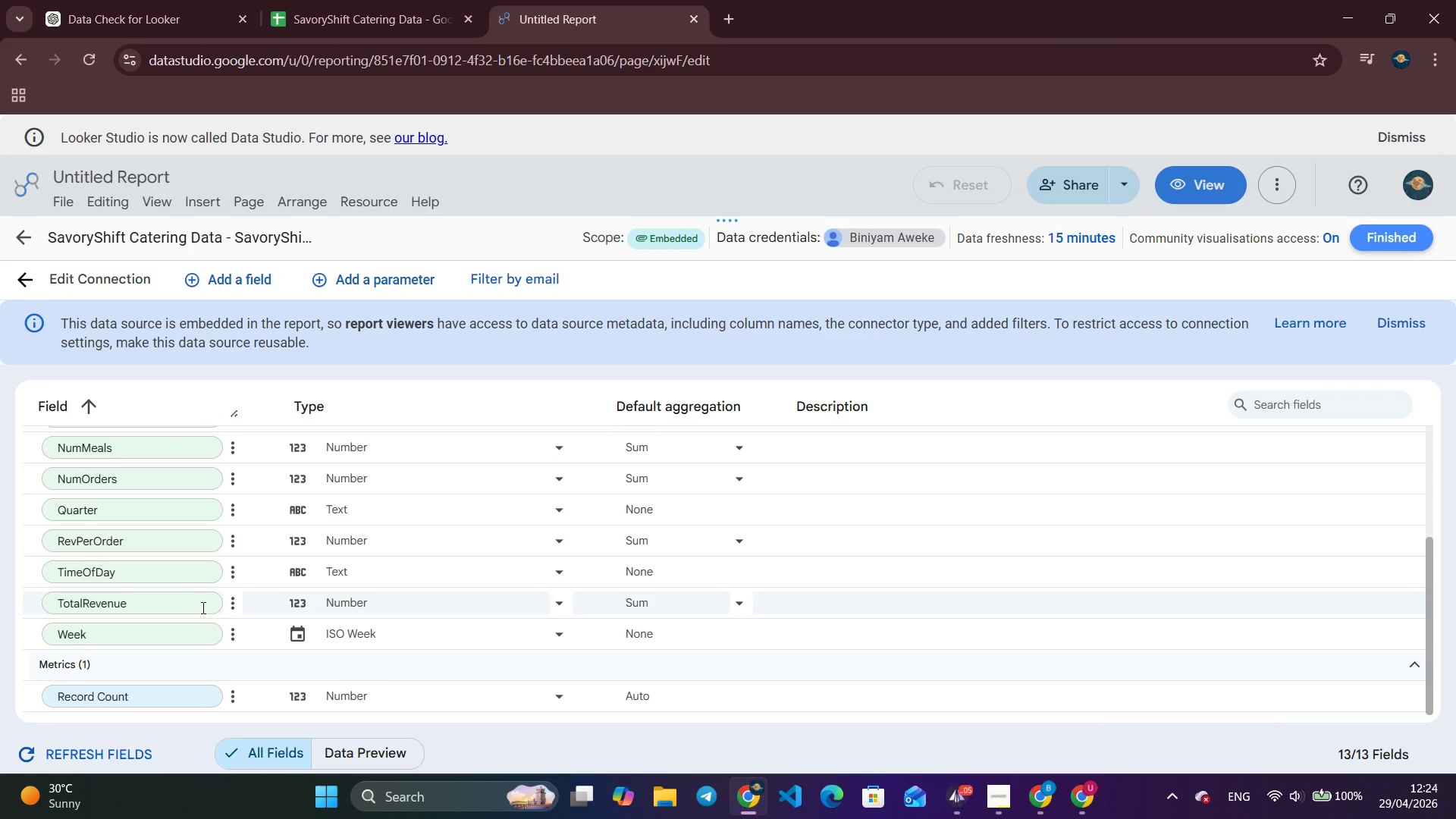 
scroll: coordinate [202, 607], scroll_direction: up, amount: 10.0
 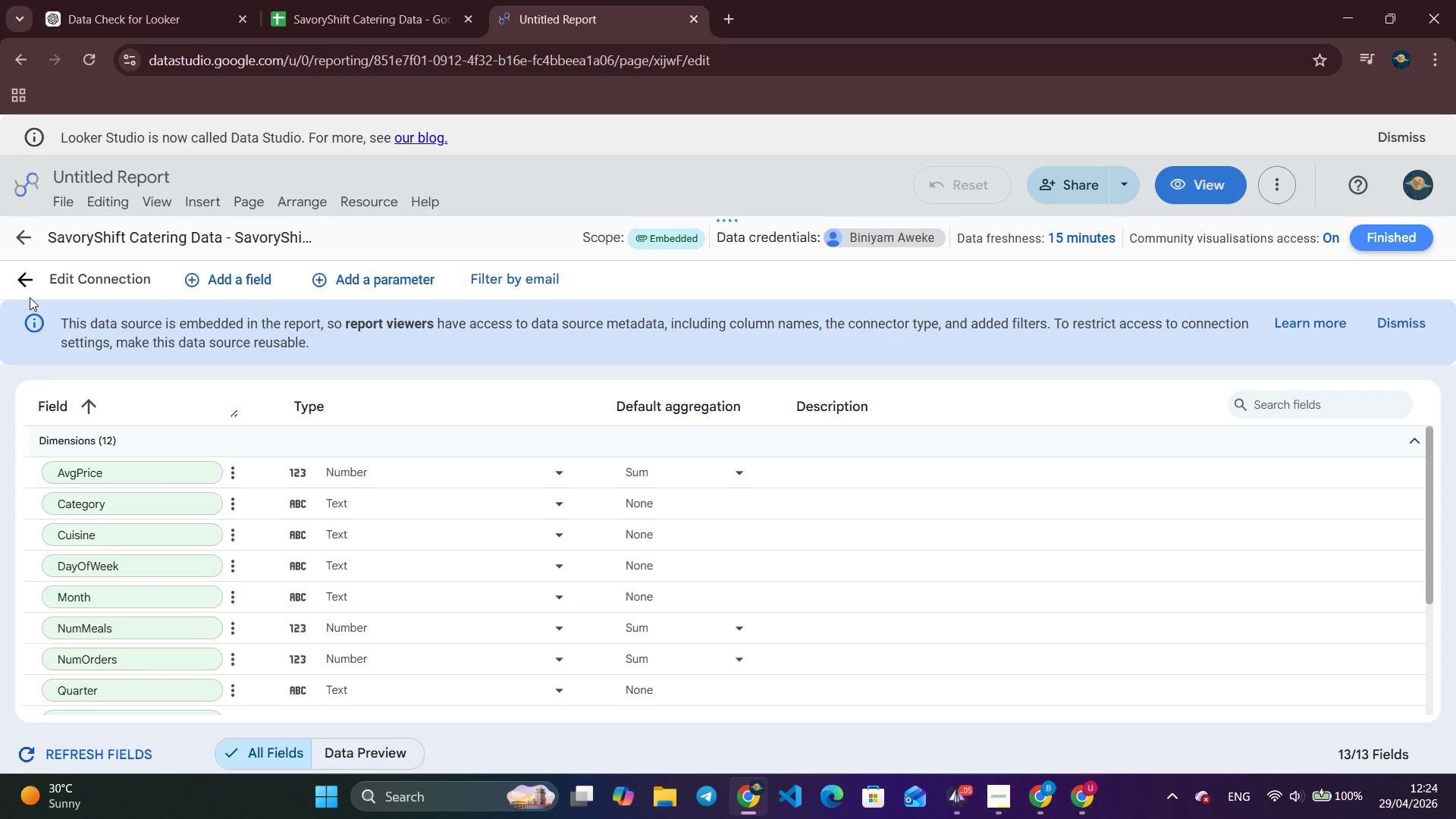 
left_click([26, 231])
 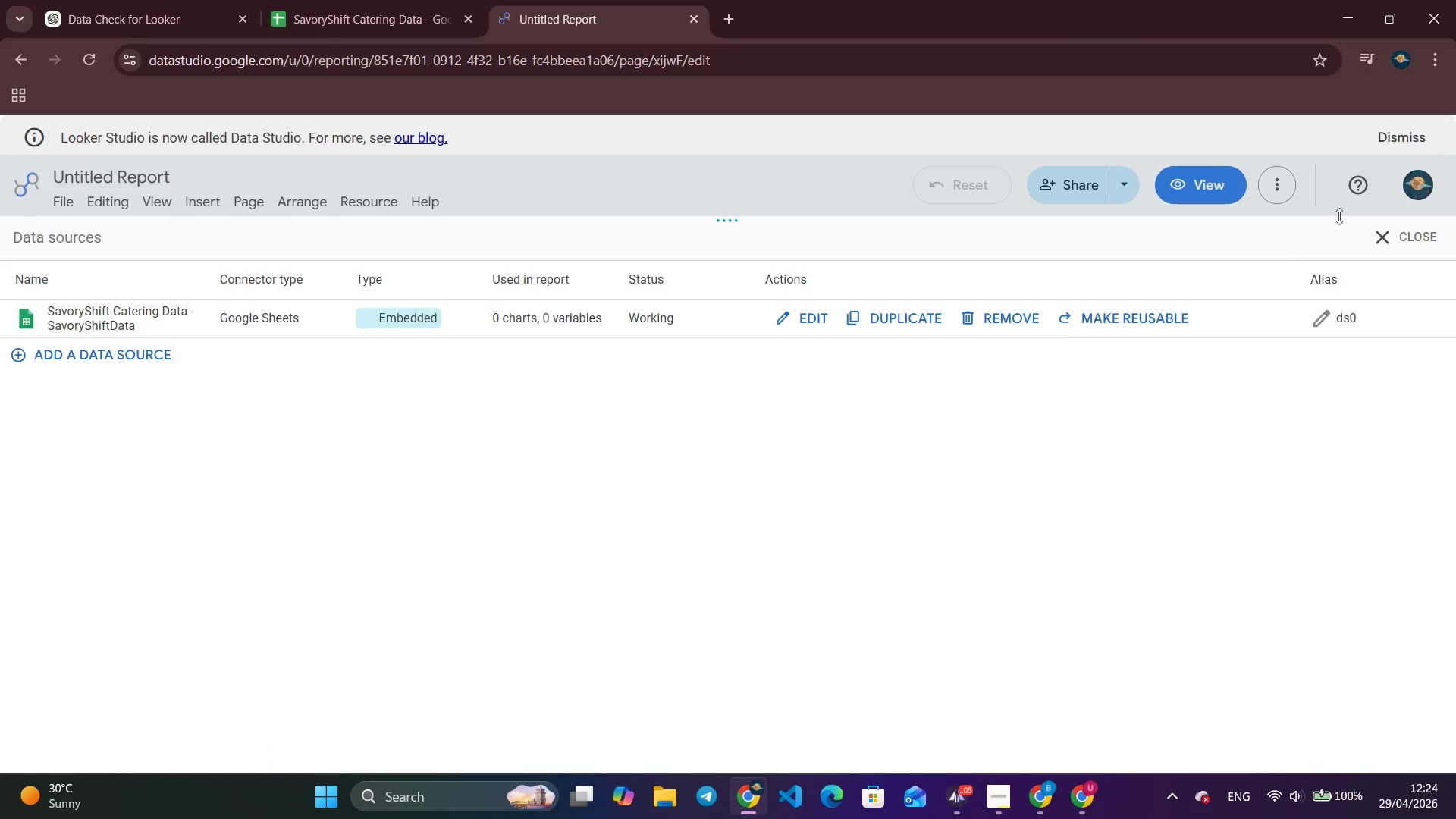 
left_click([1382, 228])
 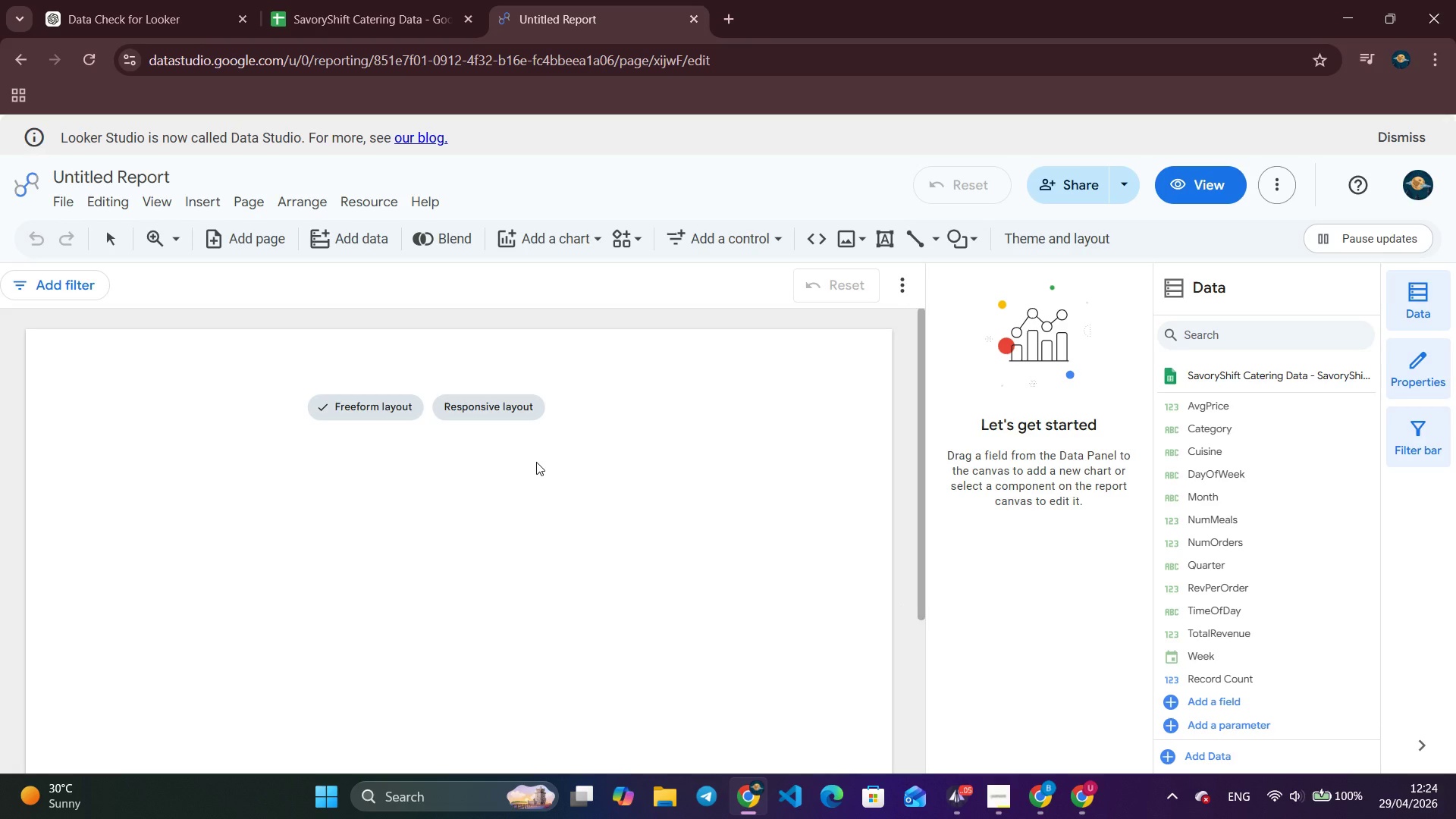 
wait(24.23)
 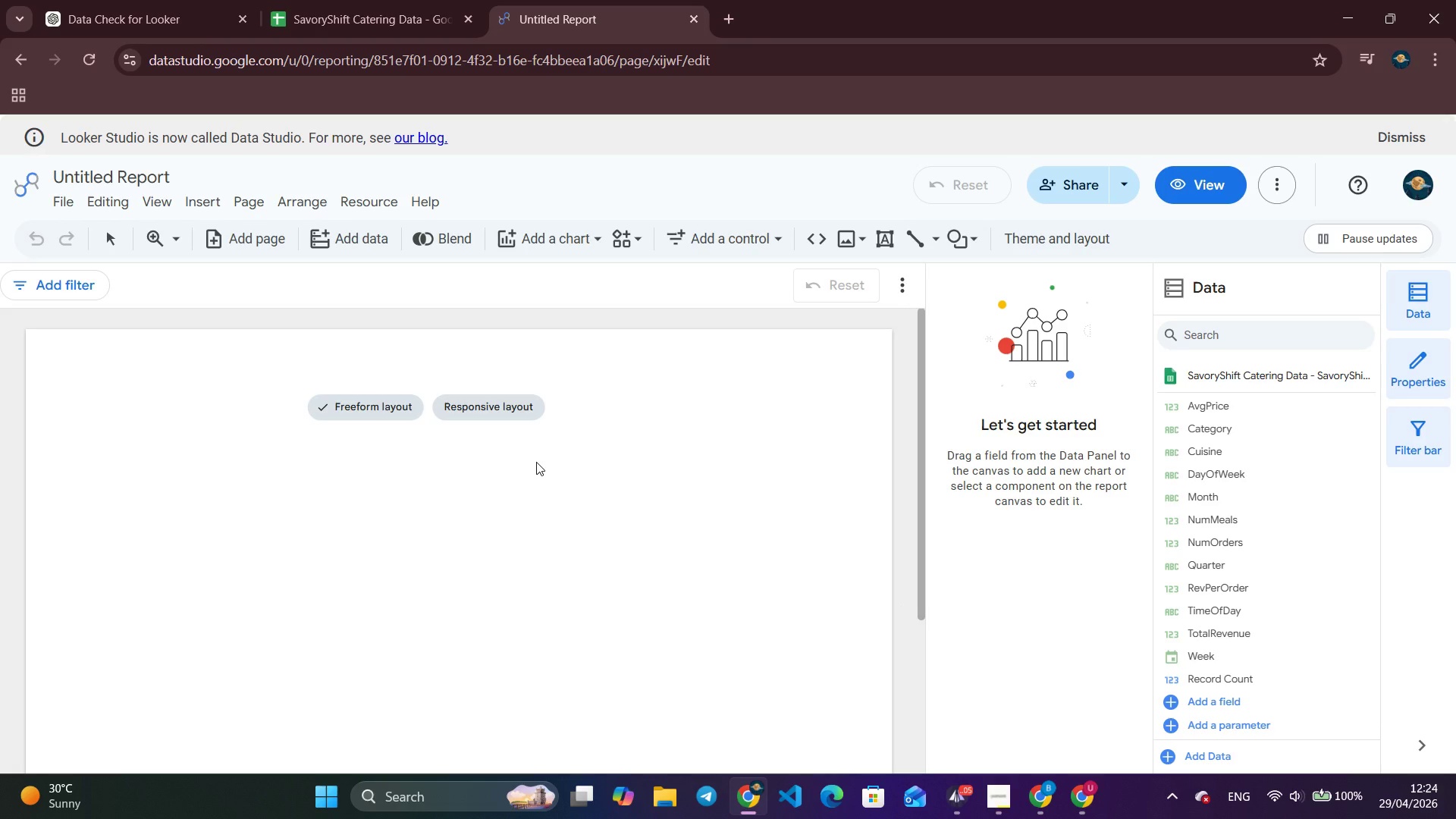 
left_click([1064, 240])
 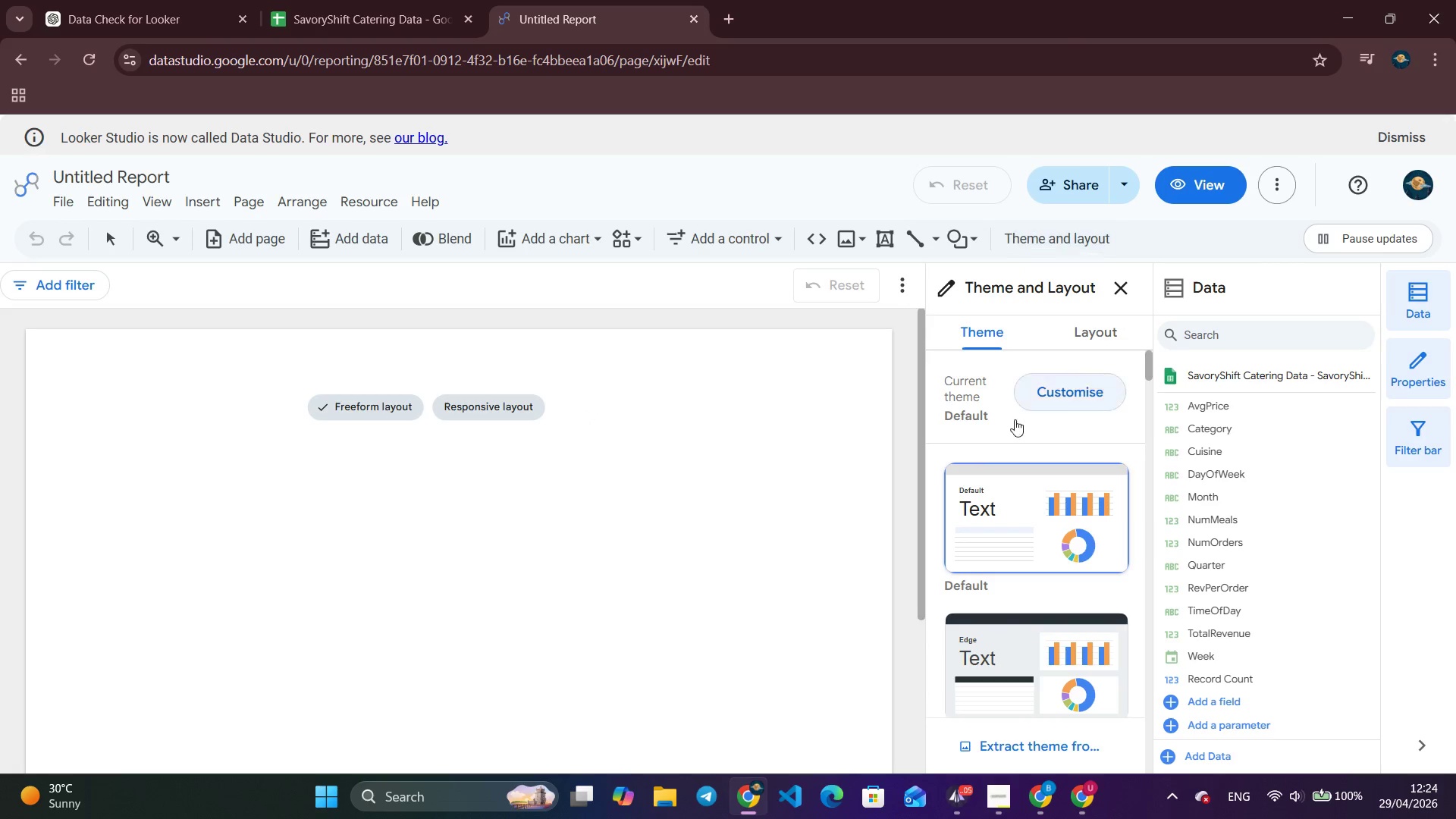 
scroll: coordinate [1021, 475], scroll_direction: down, amount: 15.0
 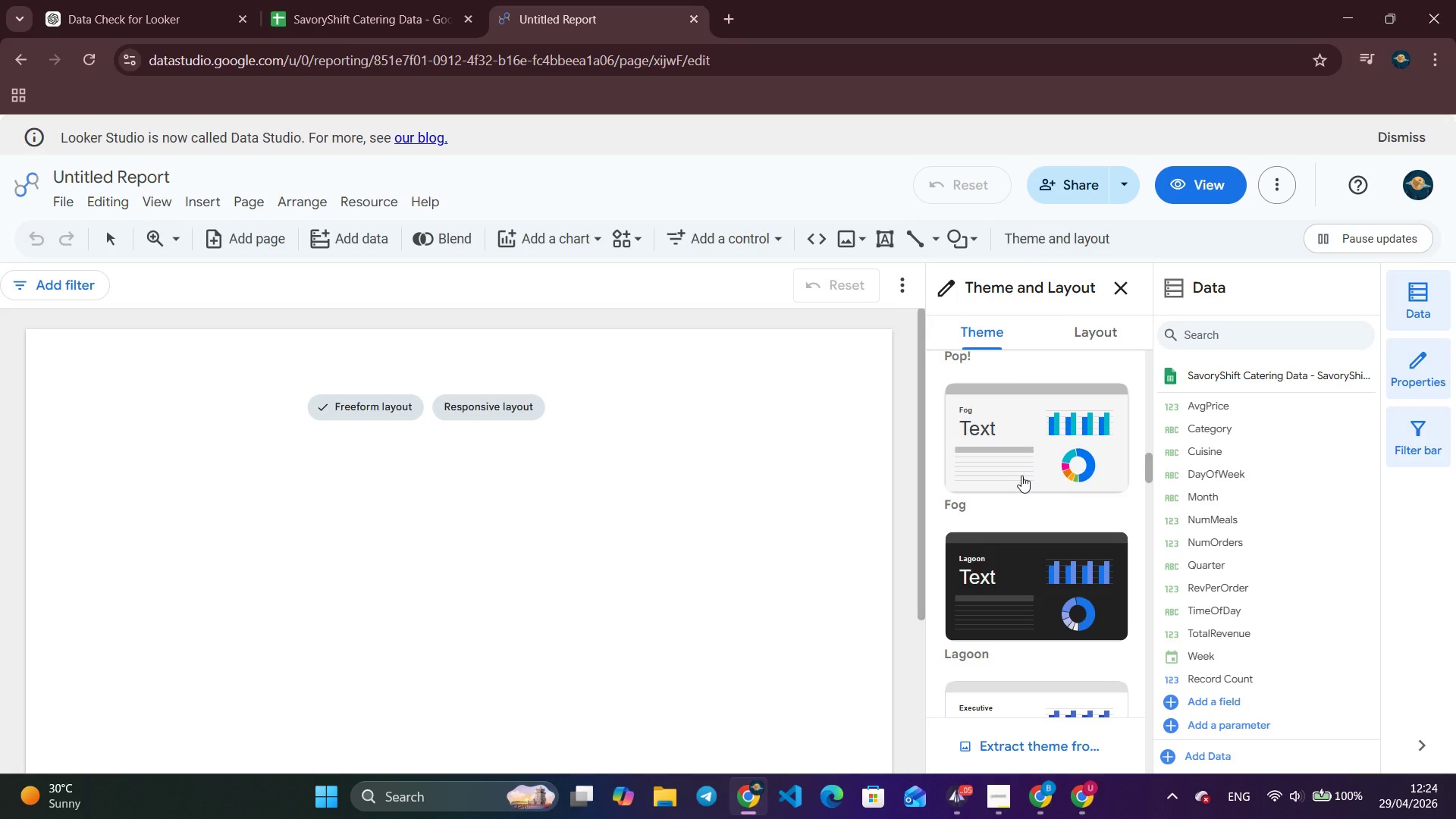 
scroll: coordinate [1021, 475], scroll_direction: up, amount: 11.0
 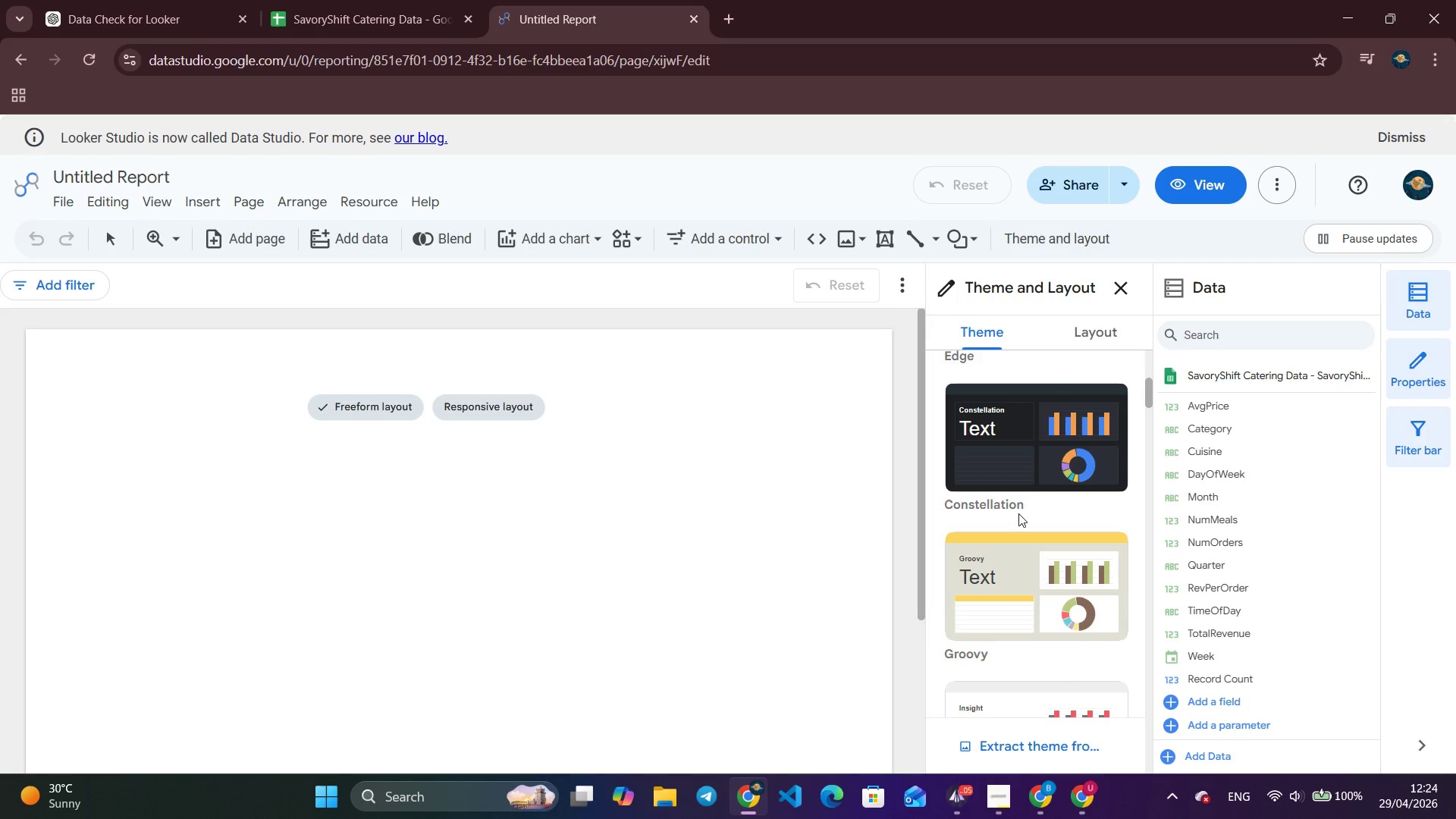 
left_click([1053, 438])
 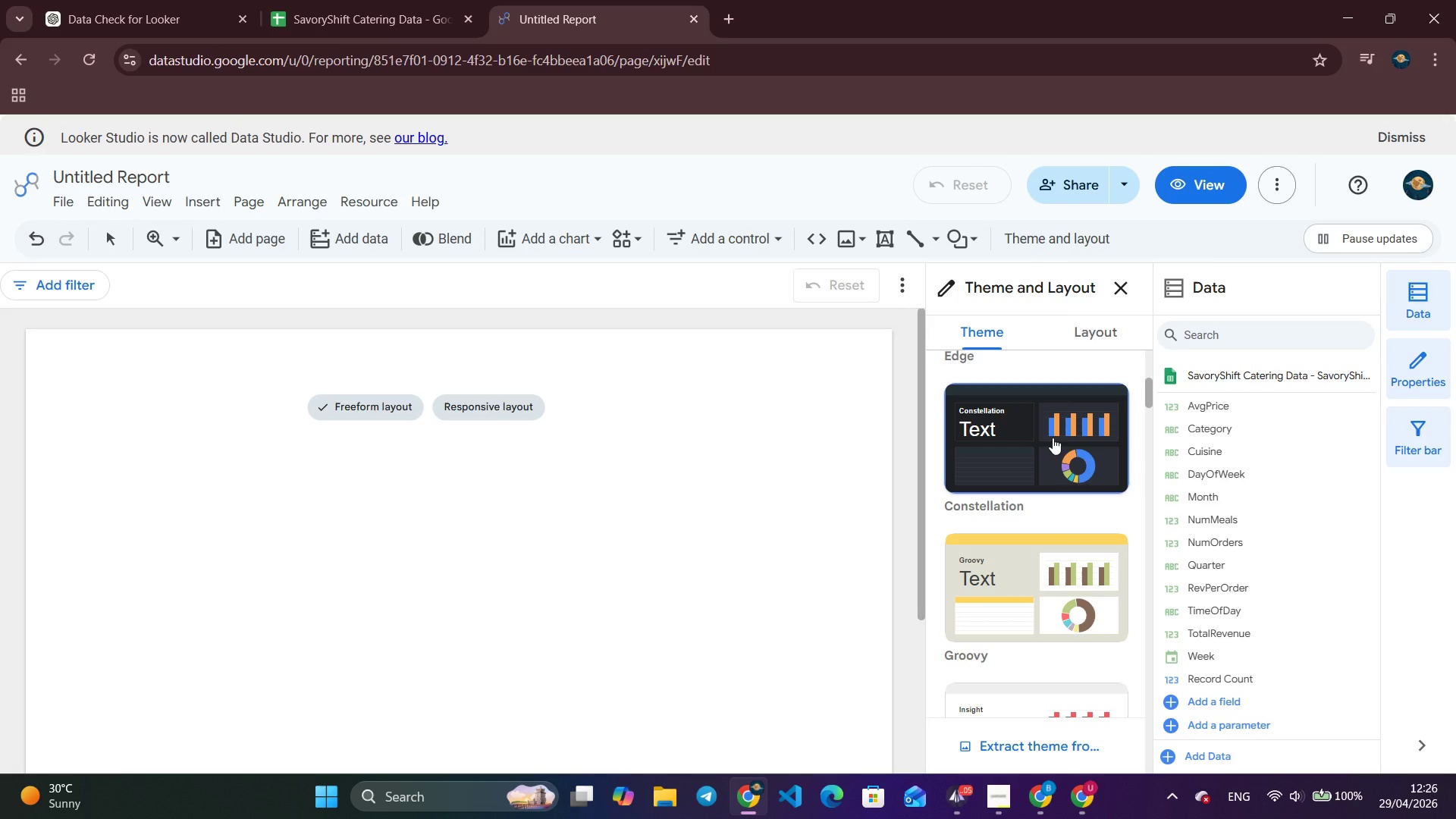 
wait(70.94)
 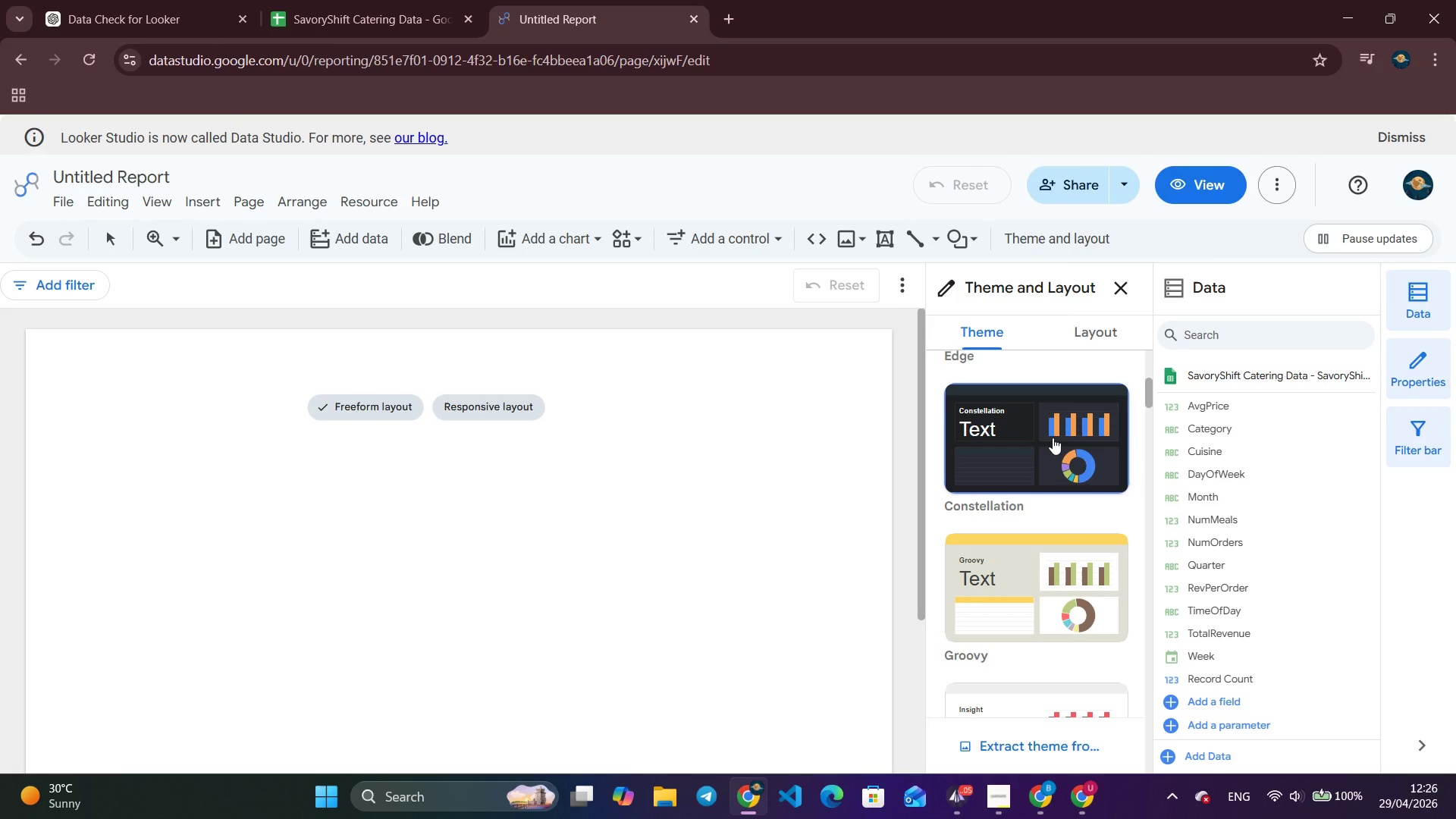 
left_click([1053, 438])
 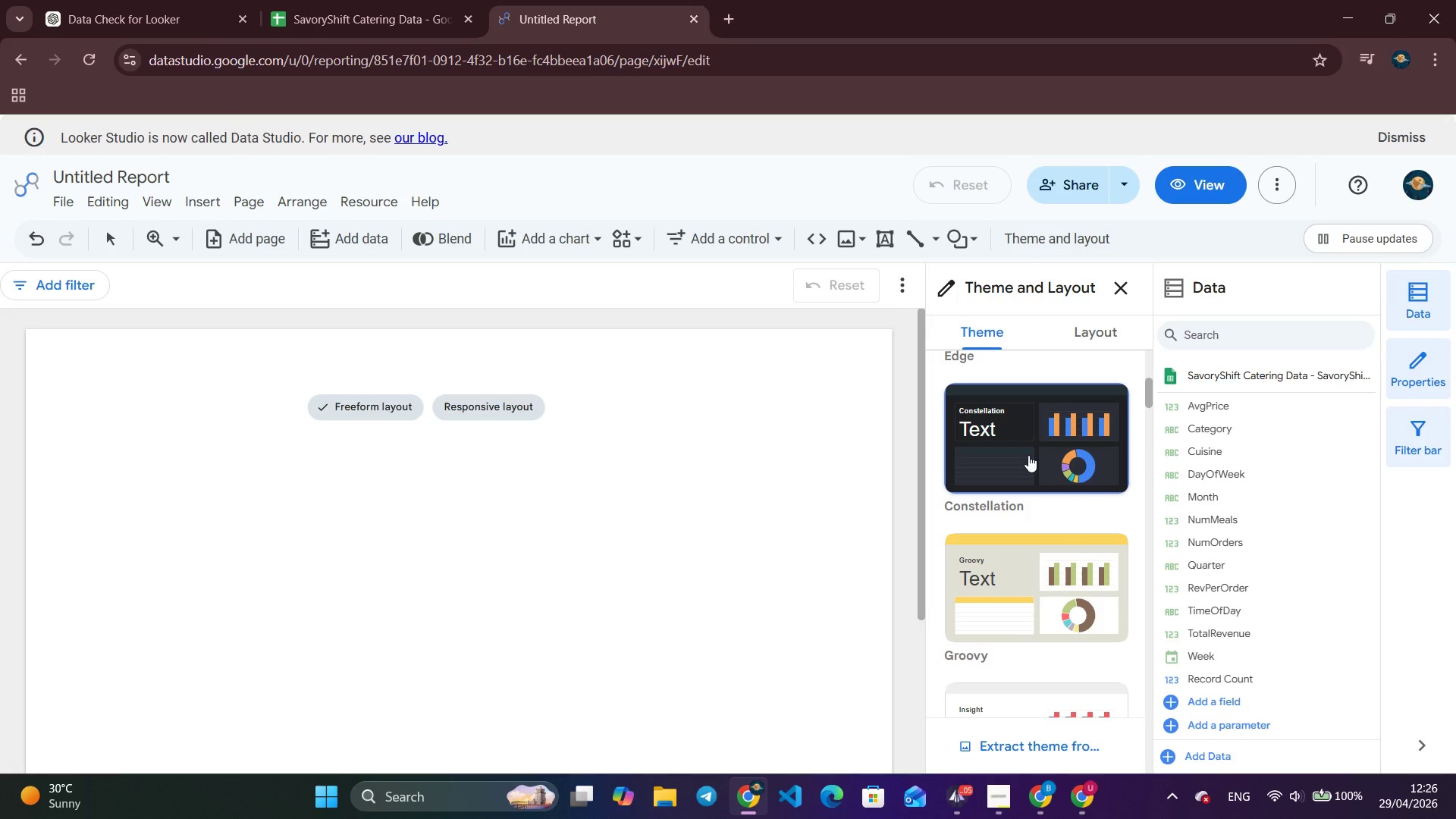 
scroll: coordinate [1024, 463], scroll_direction: up, amount: 6.0
 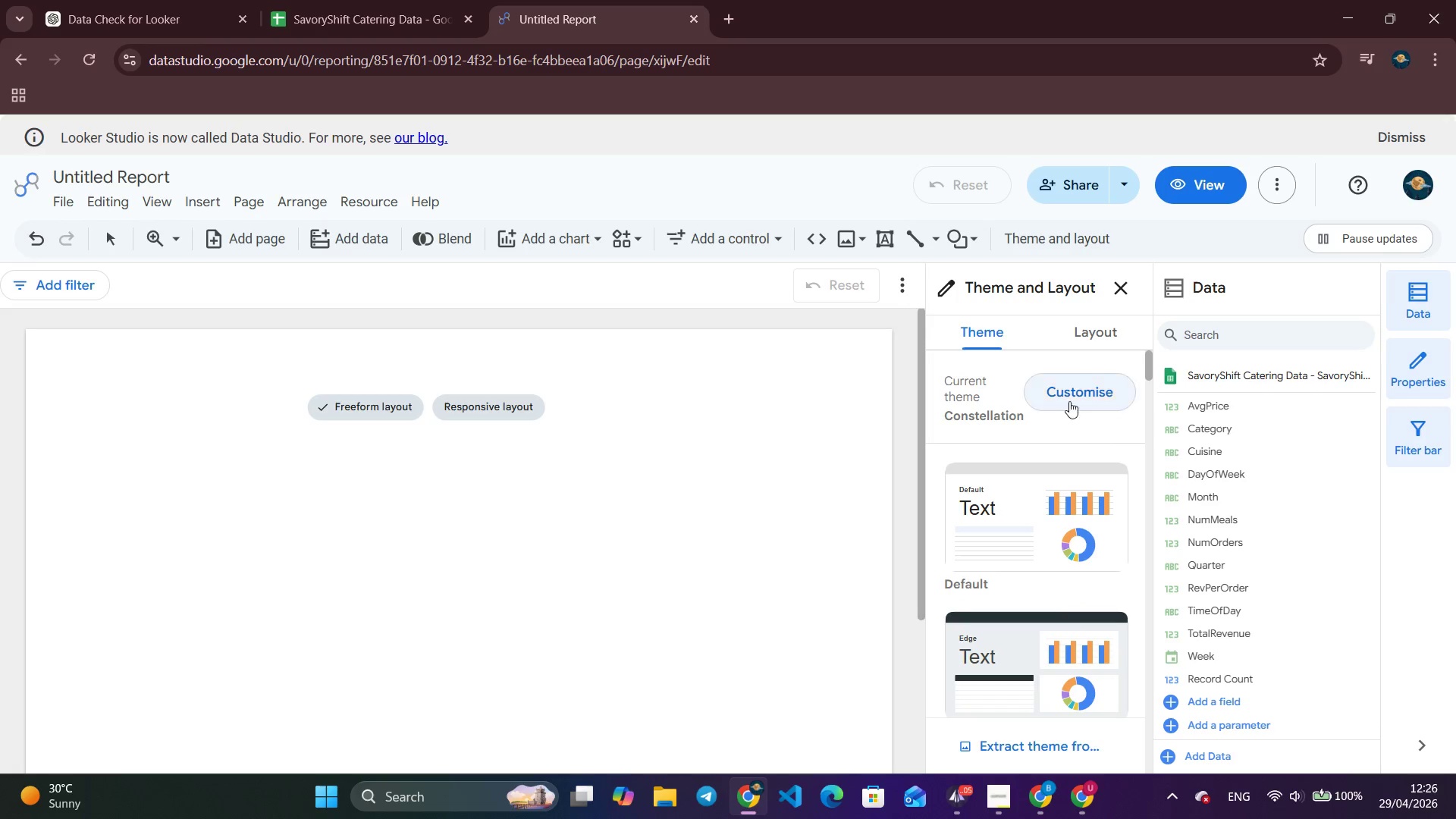 
left_click([1073, 385])
 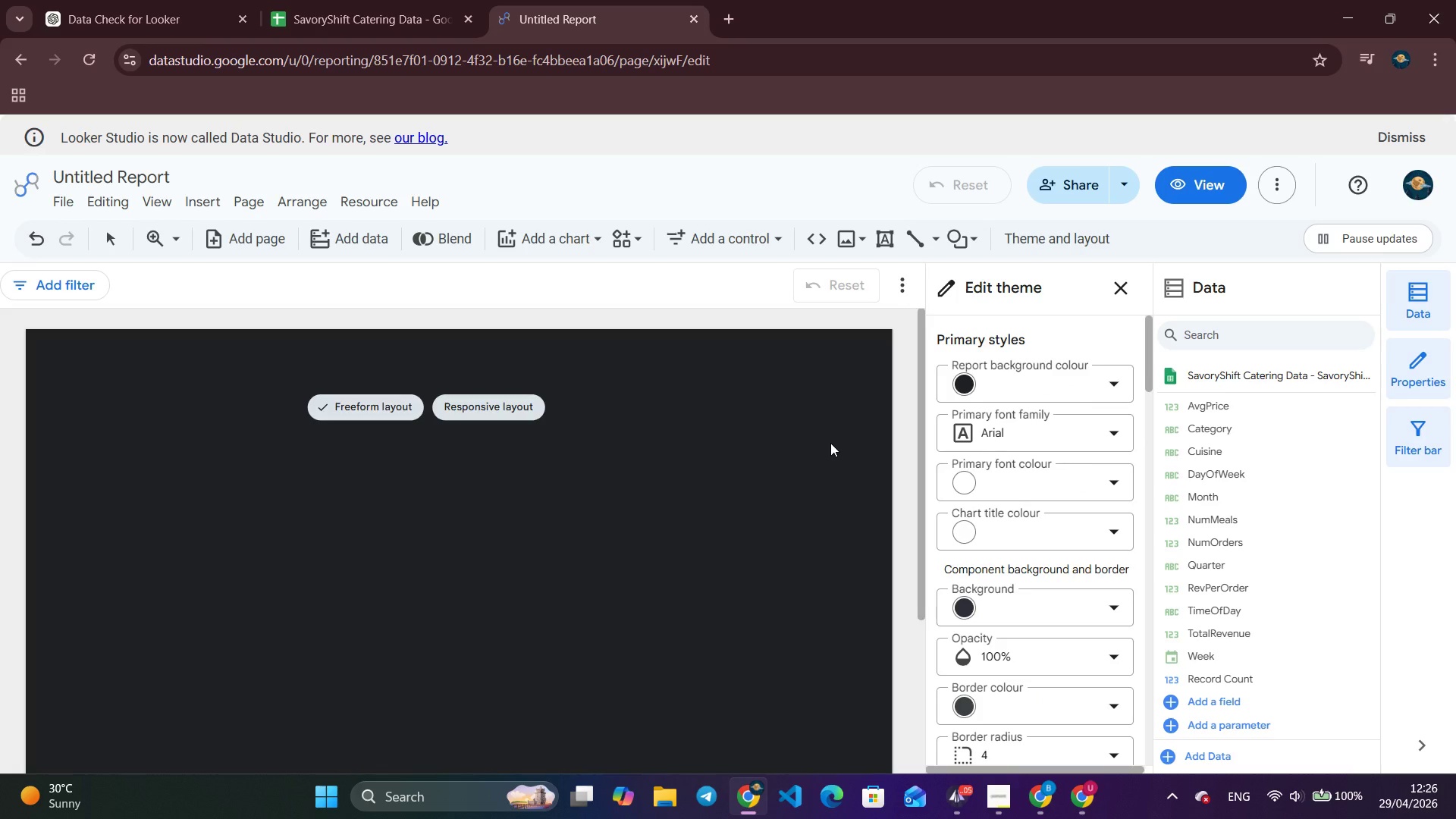 
wait(11.61)
 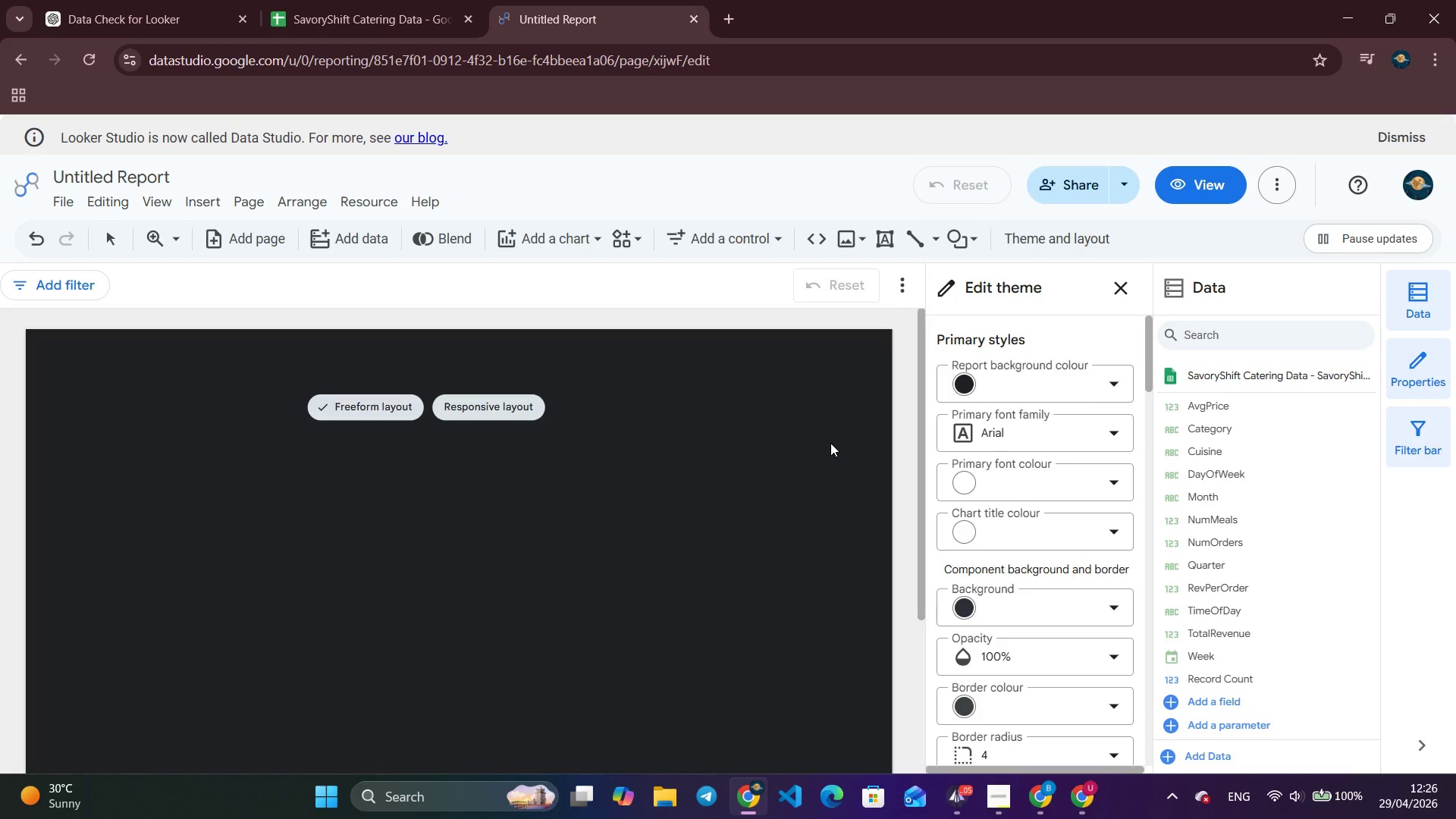 
left_click([1054, 613])
 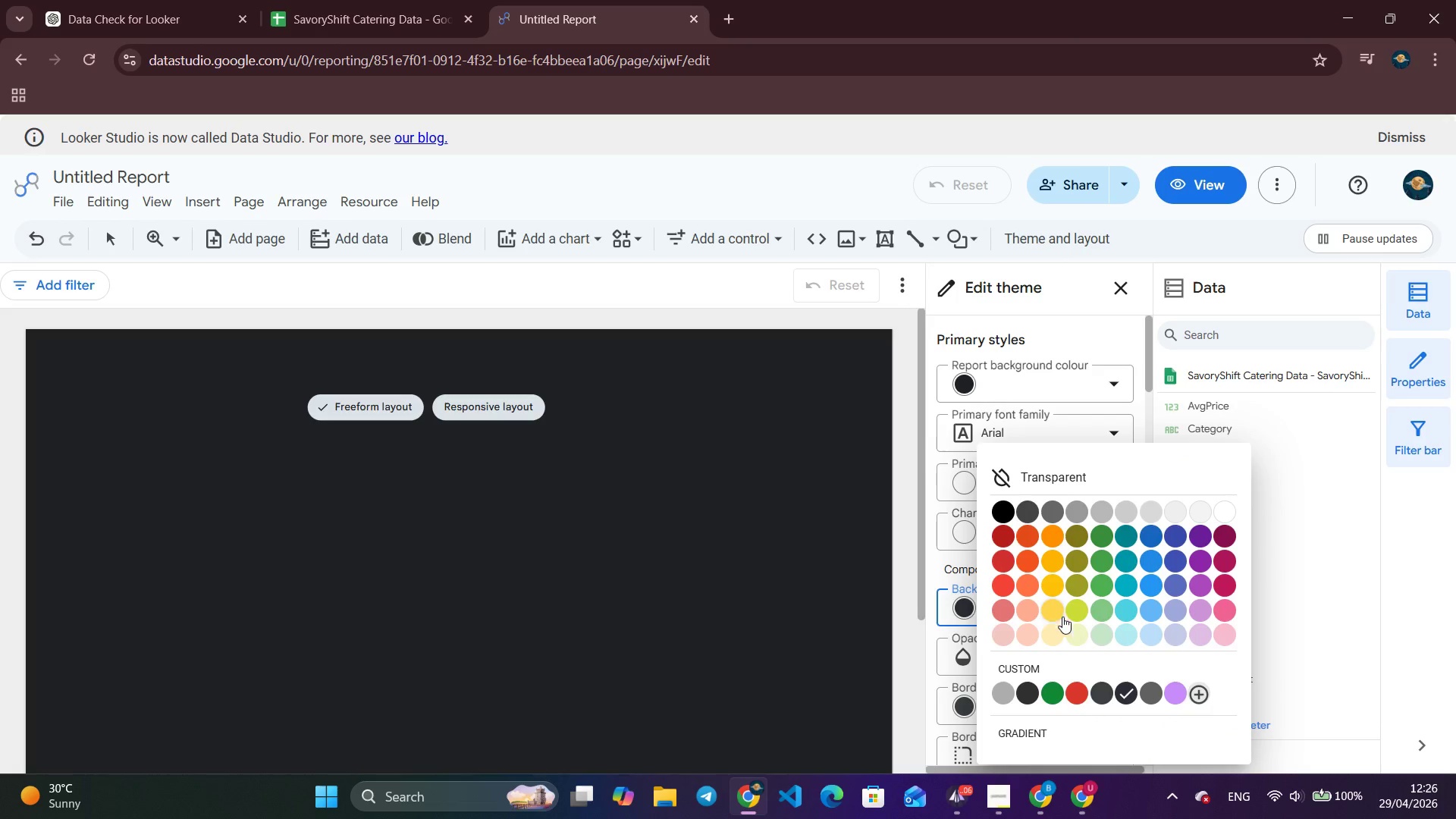 
scroll: coordinate [1097, 625], scroll_direction: down, amount: 2.0
 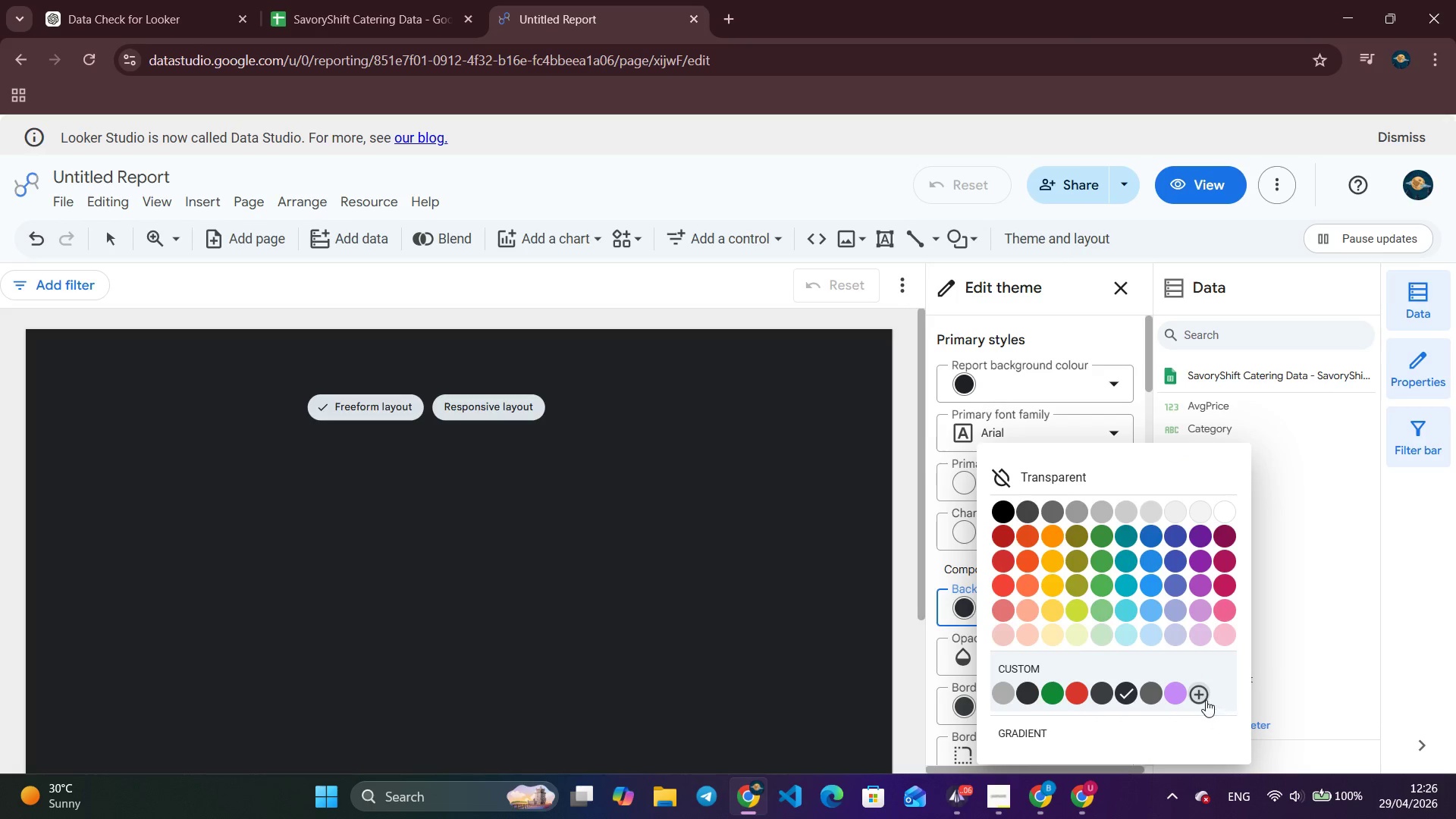 
left_click([1205, 695])
 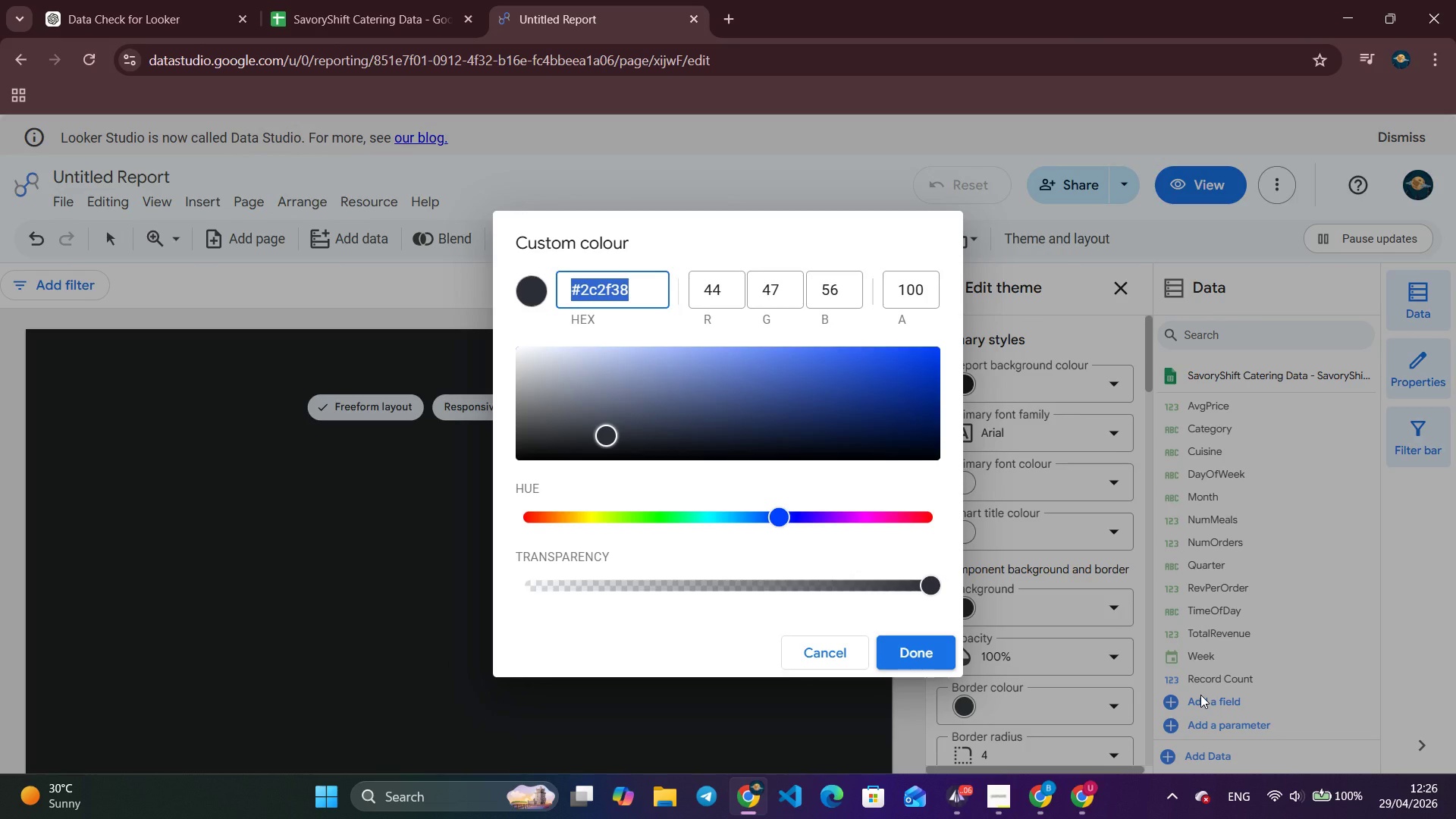 
type(#1a3a5c)
 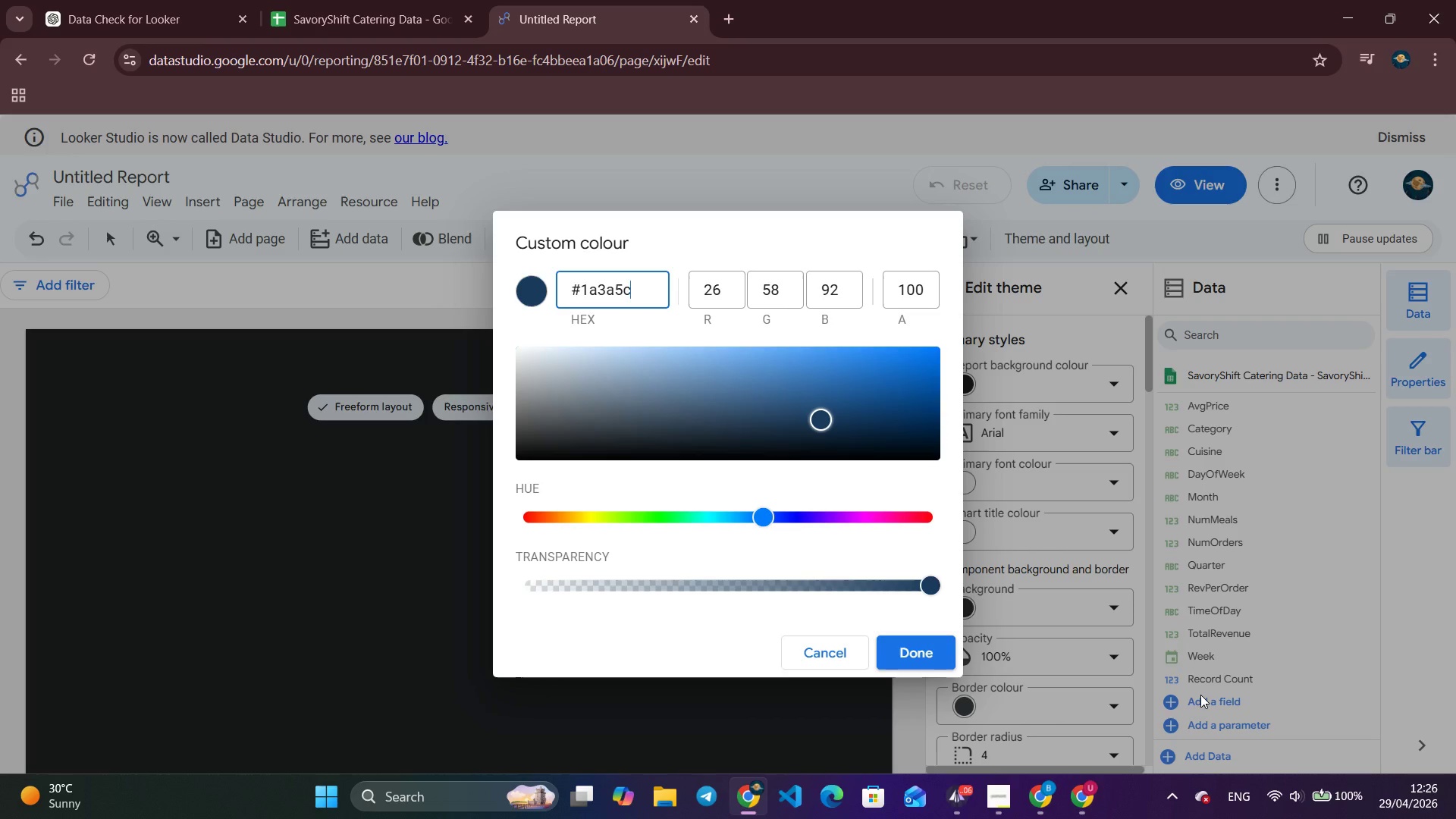 
wait(7.44)
 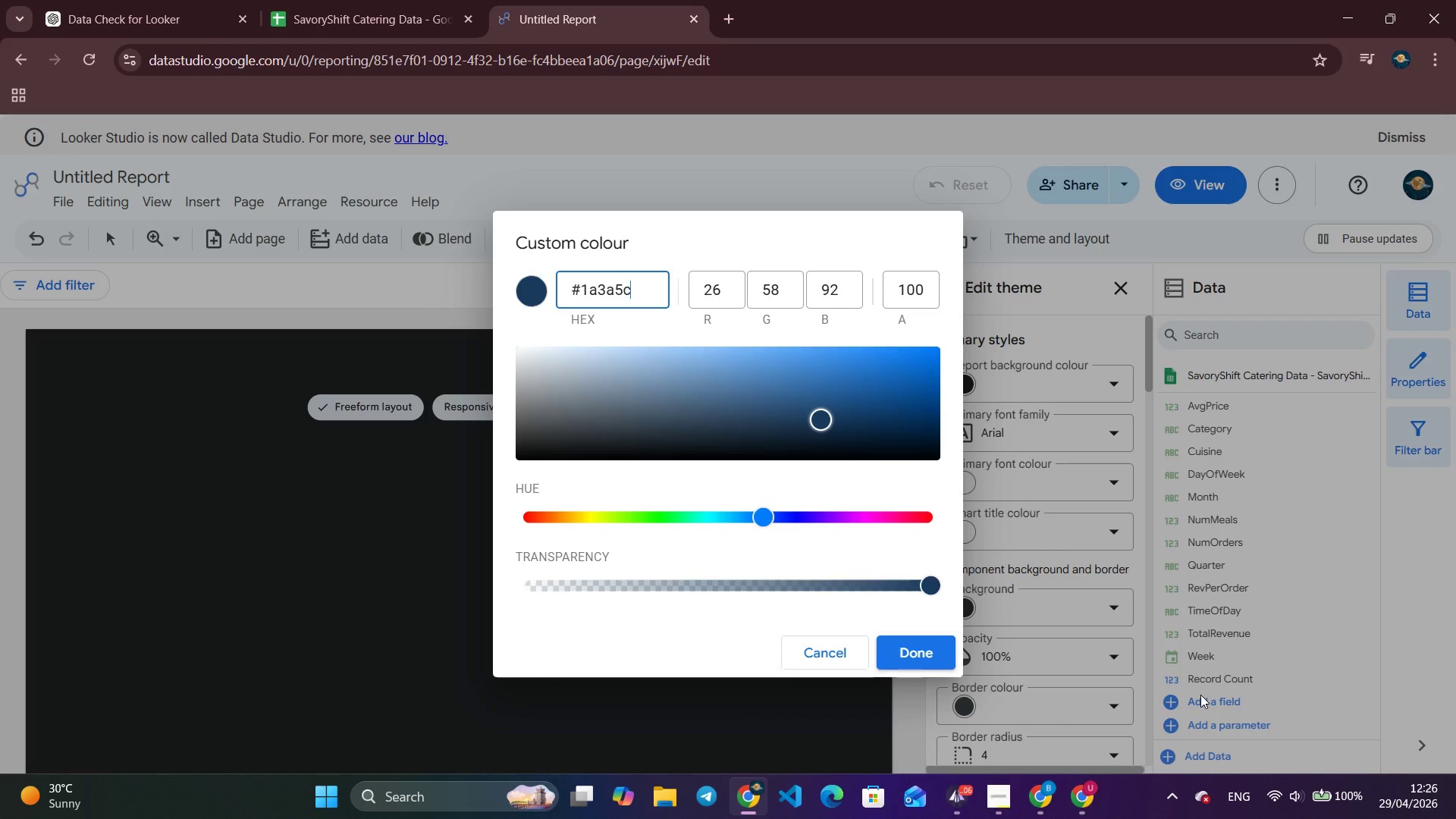 
left_click([919, 648])
 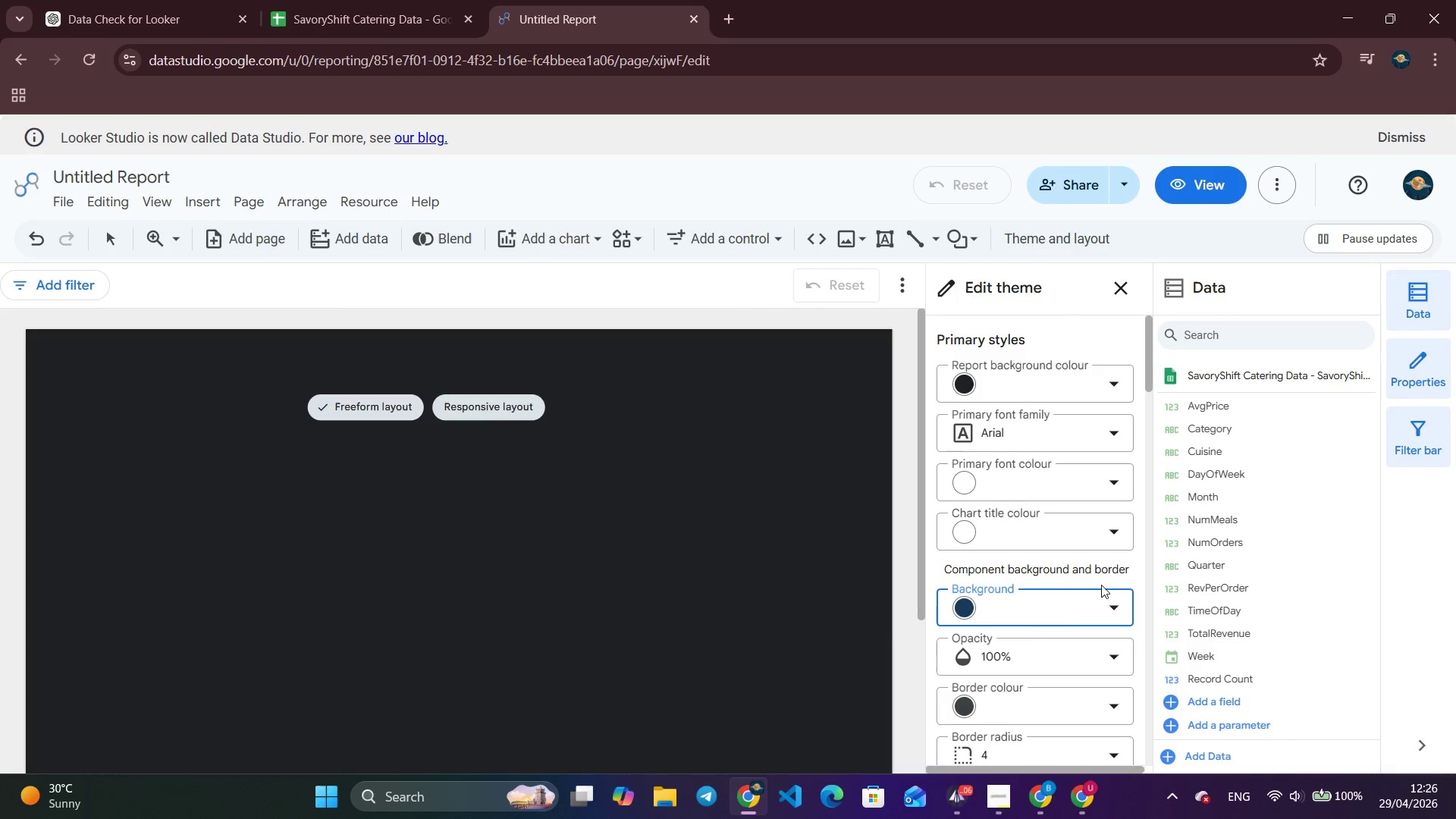 
left_click([571, 578])
 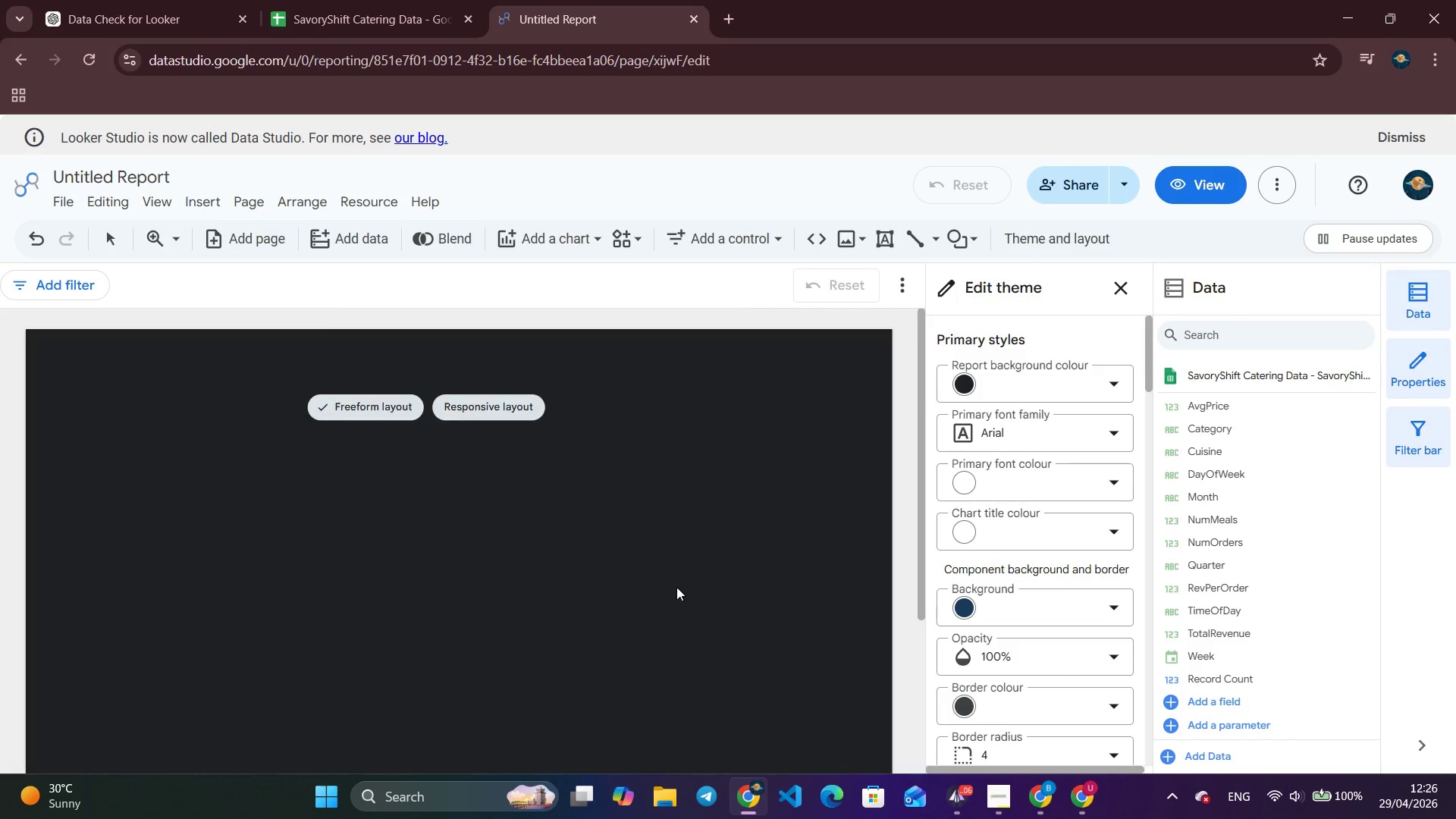 
scroll: coordinate [677, 588], scroll_direction: down, amount: 3.0
 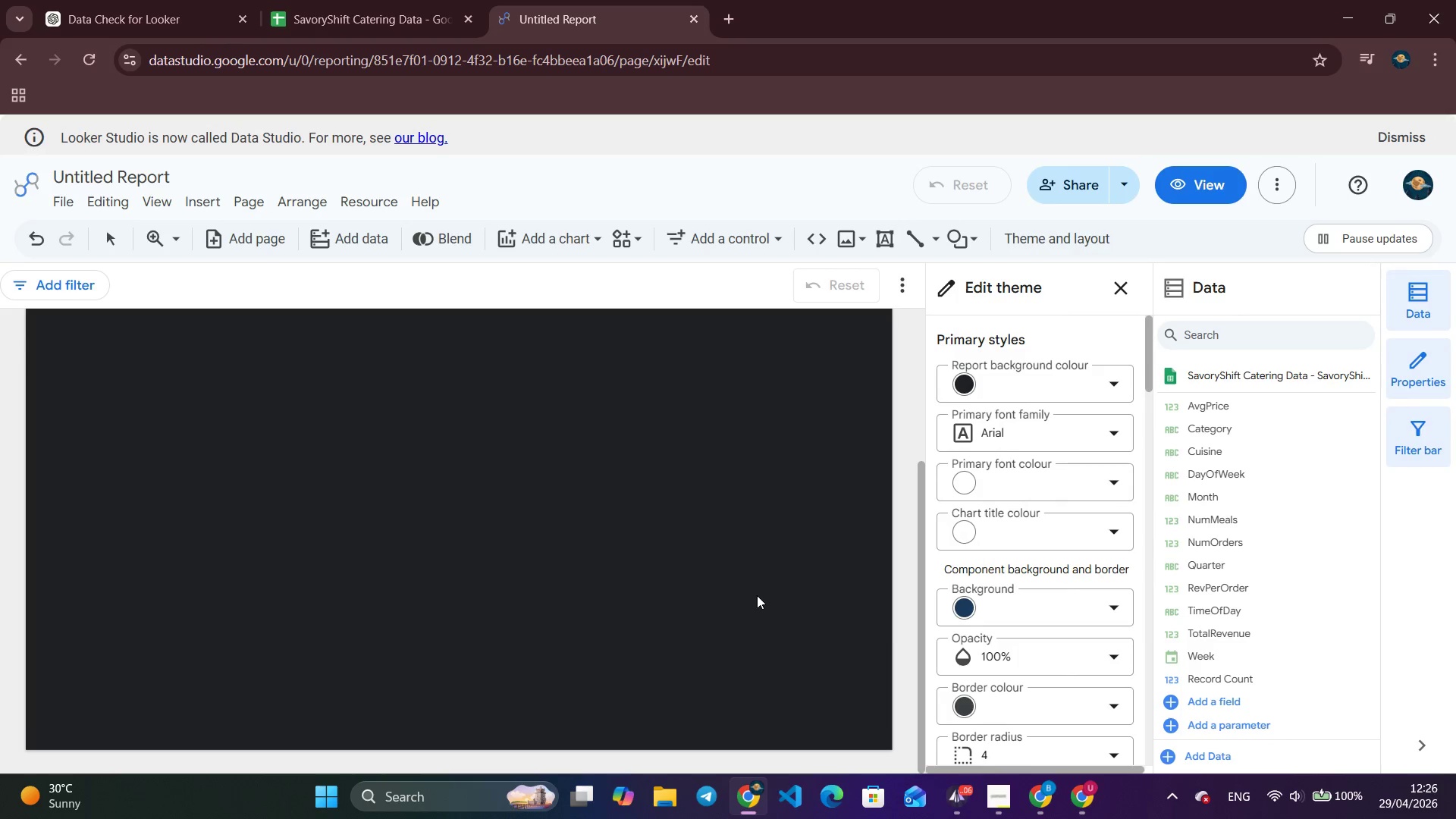 
scroll: coordinate [758, 595], scroll_direction: up, amount: 2.0
 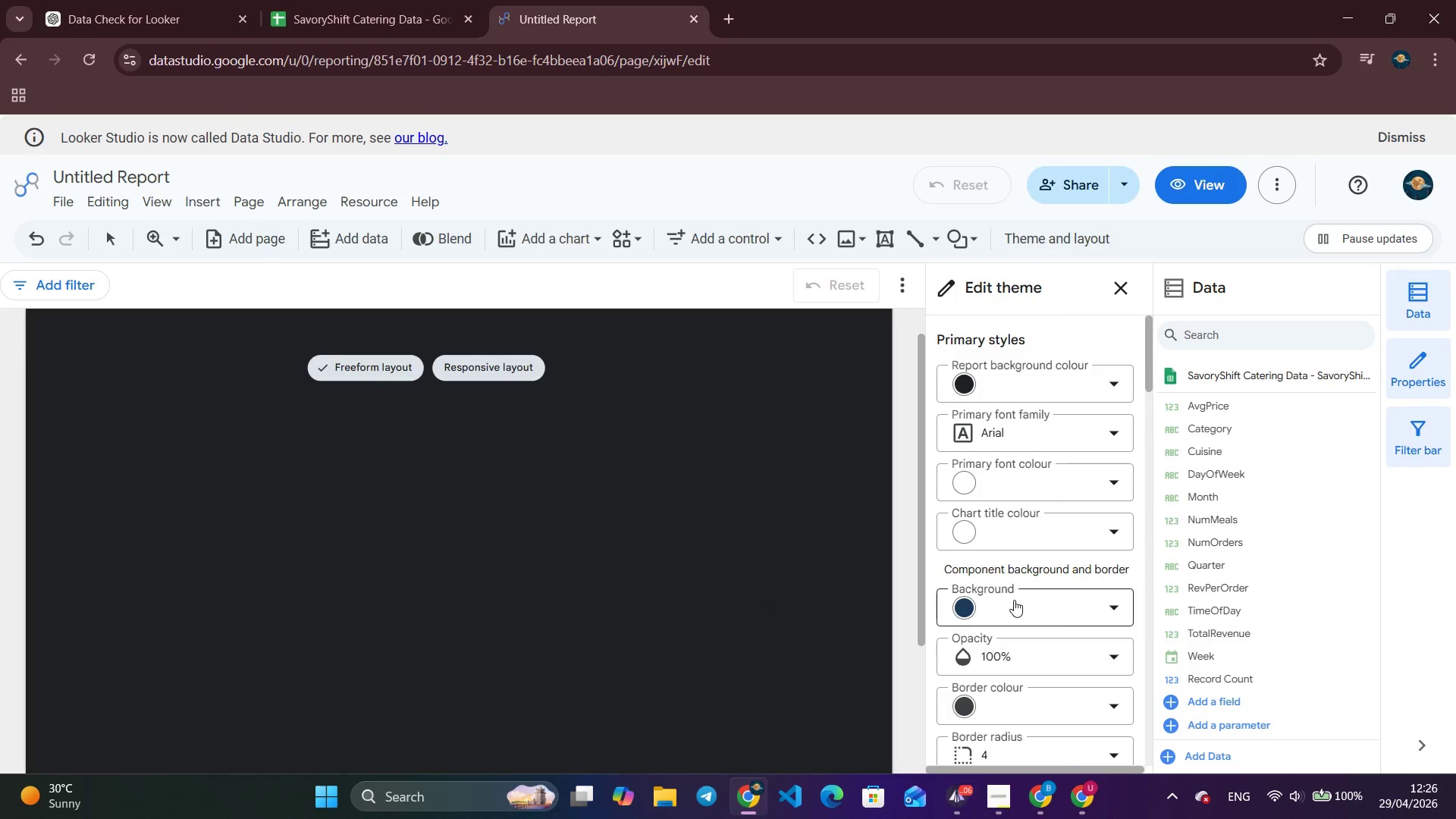 
left_click([1054, 605])
 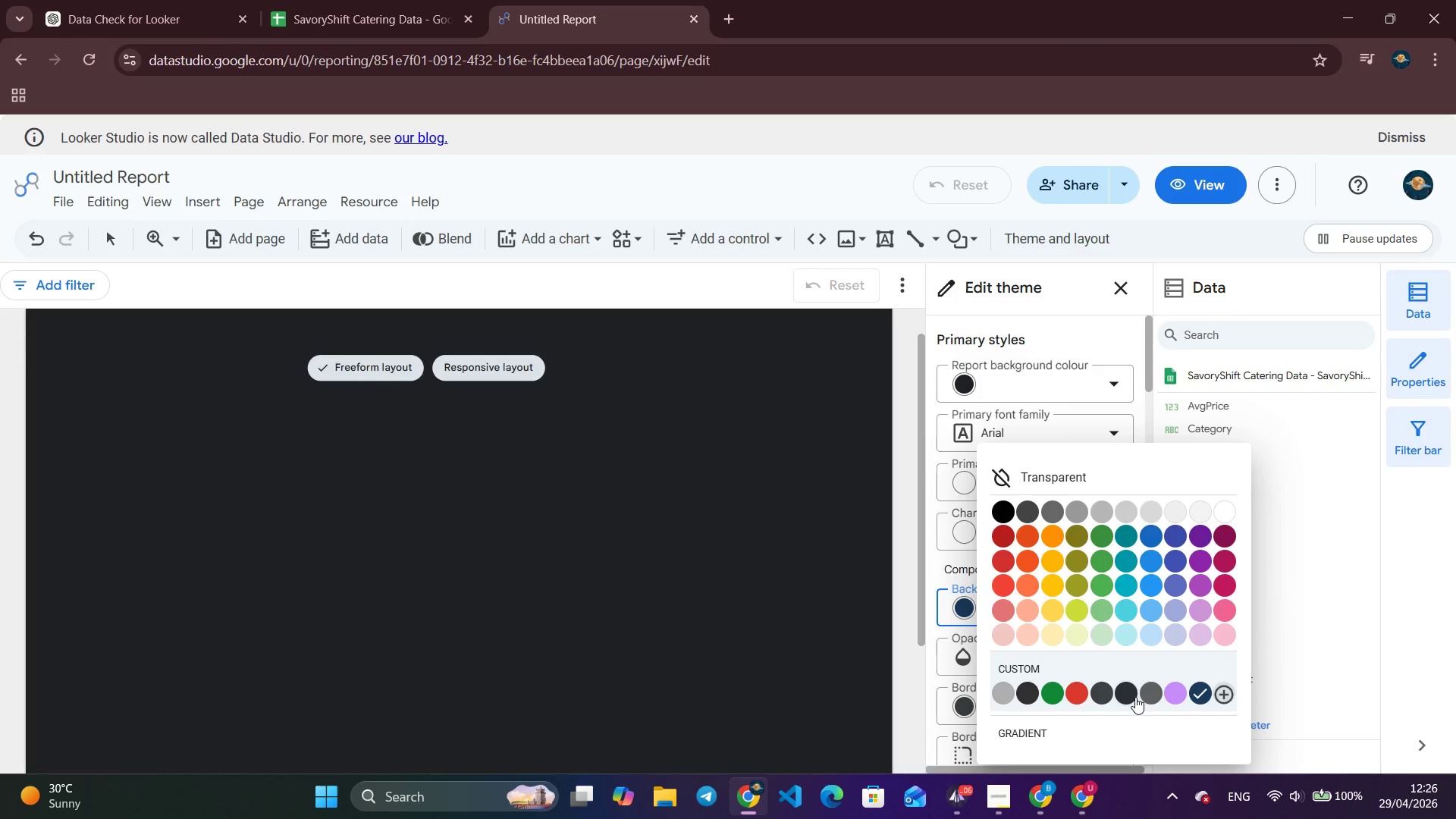 
left_click([1127, 700])
 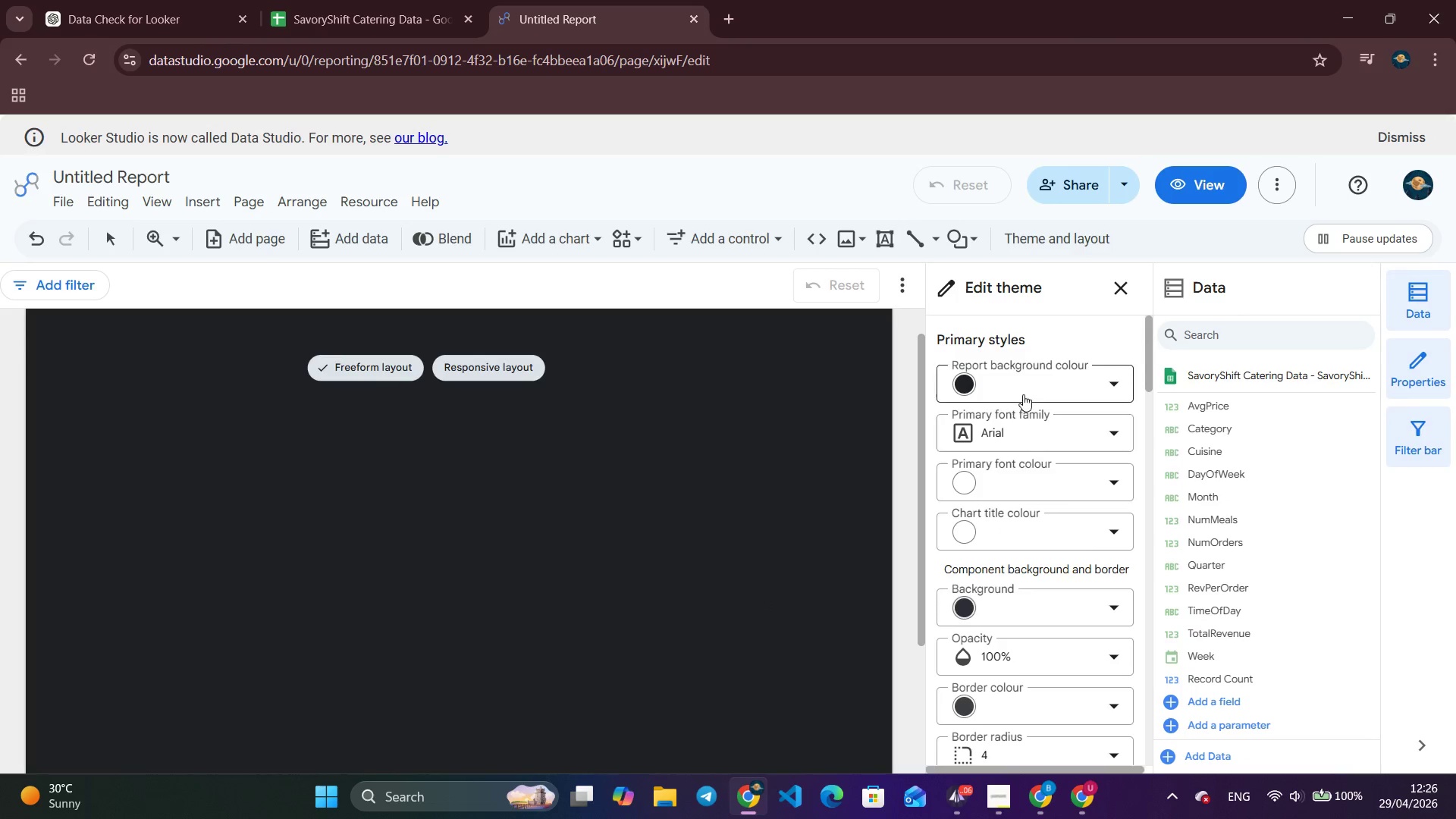 
left_click([1035, 381])
 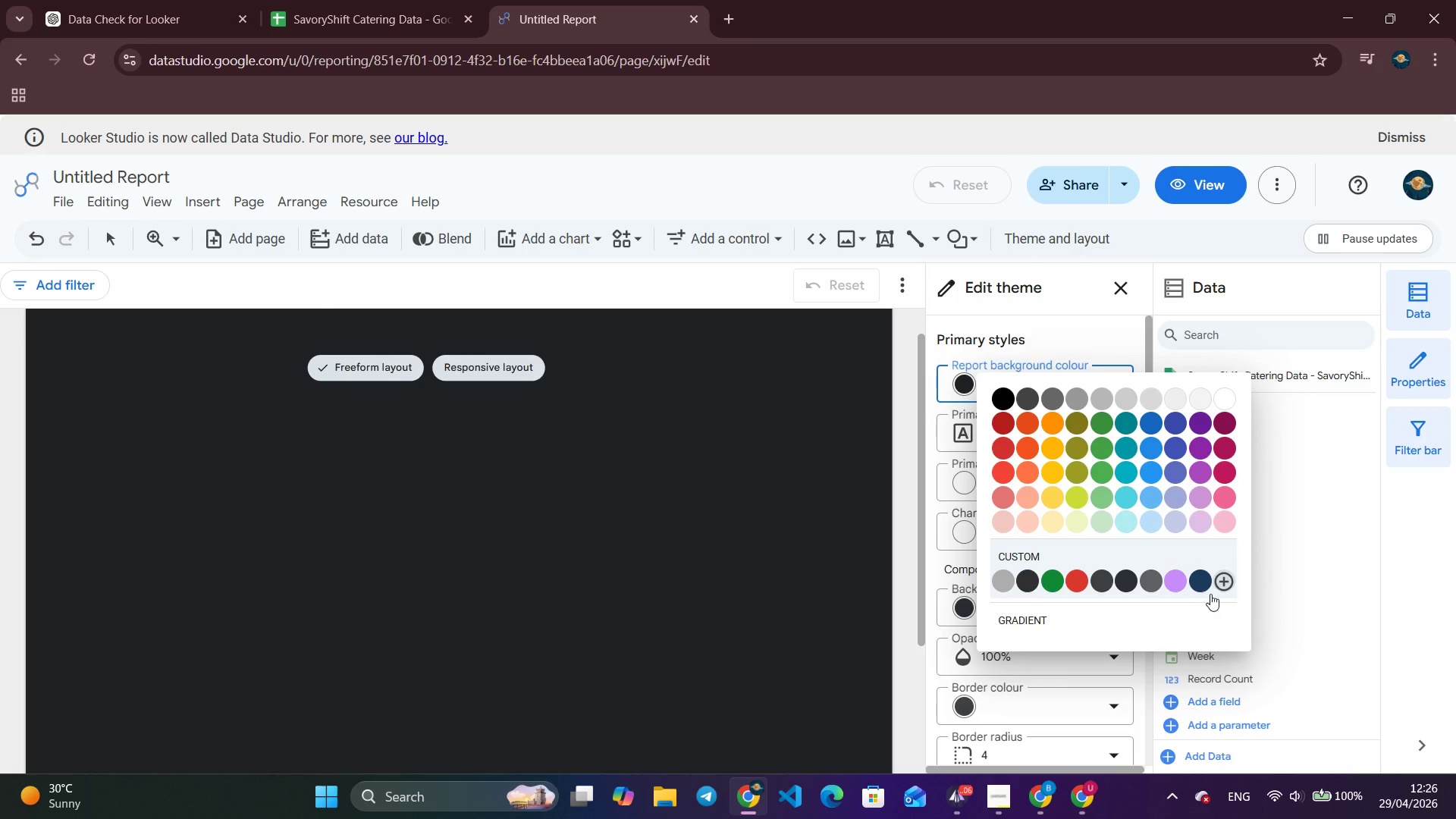 
left_click([1224, 582])
 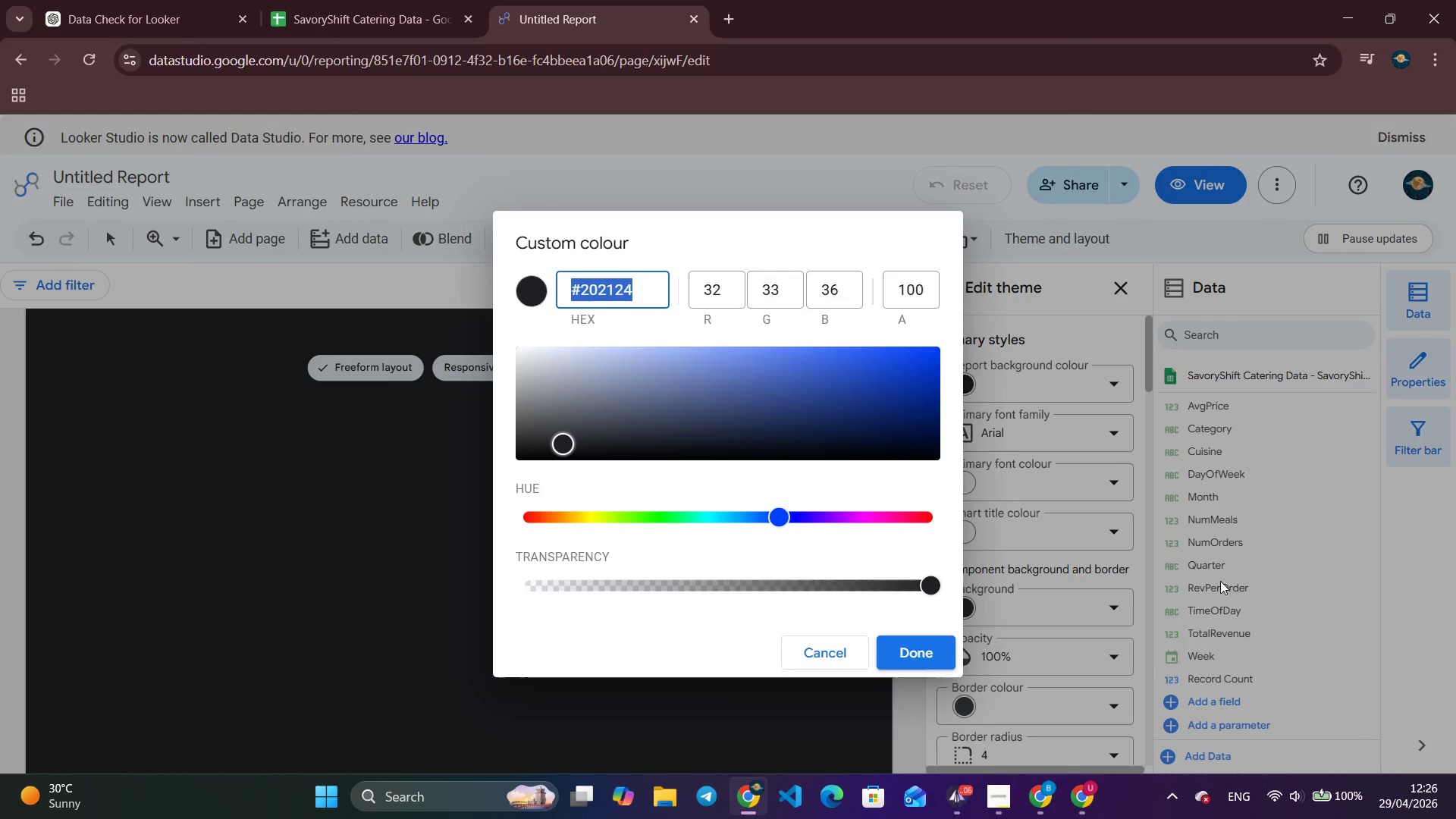 
type(#1a3a5c)
 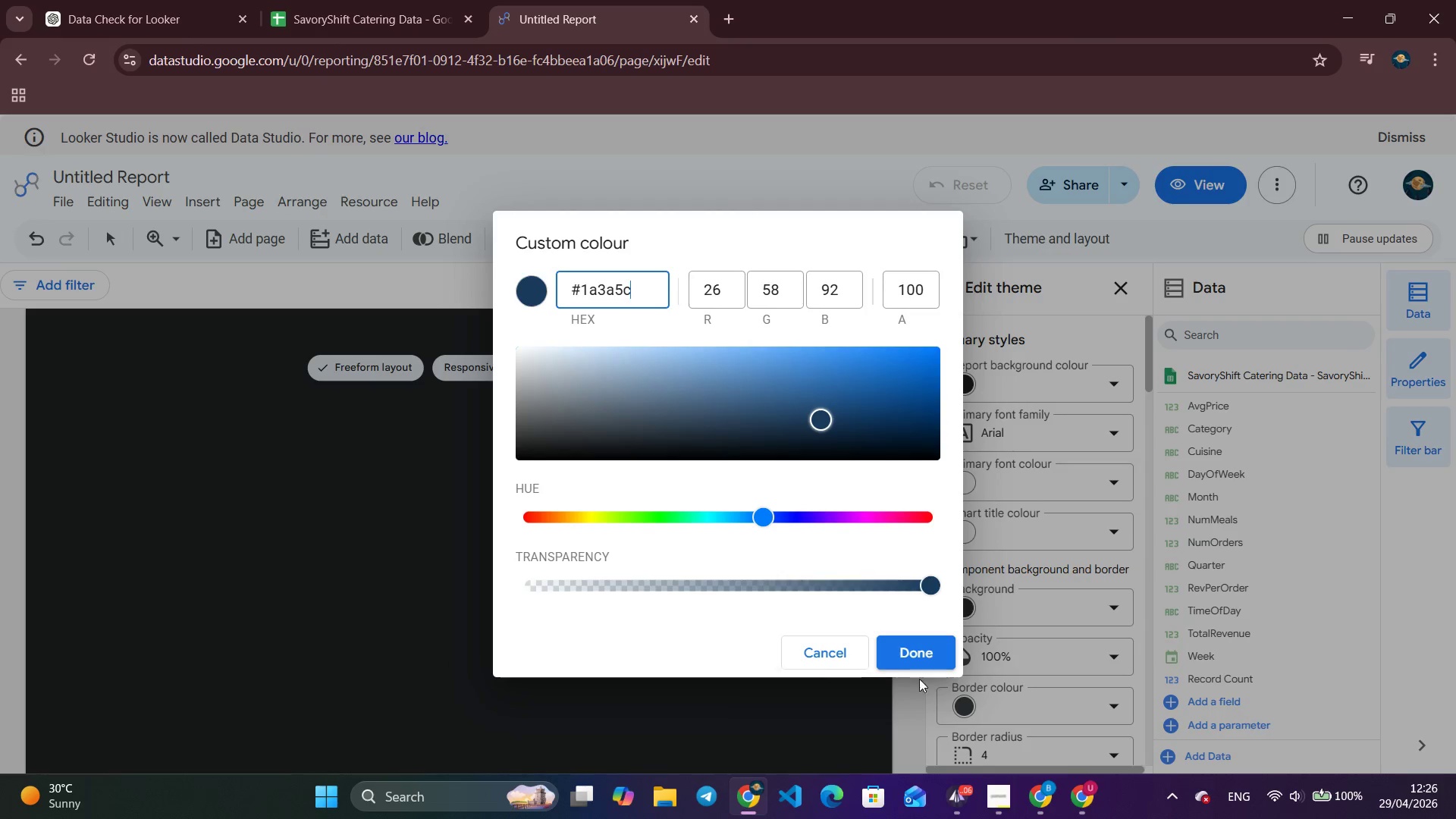 
left_click([922, 645])
 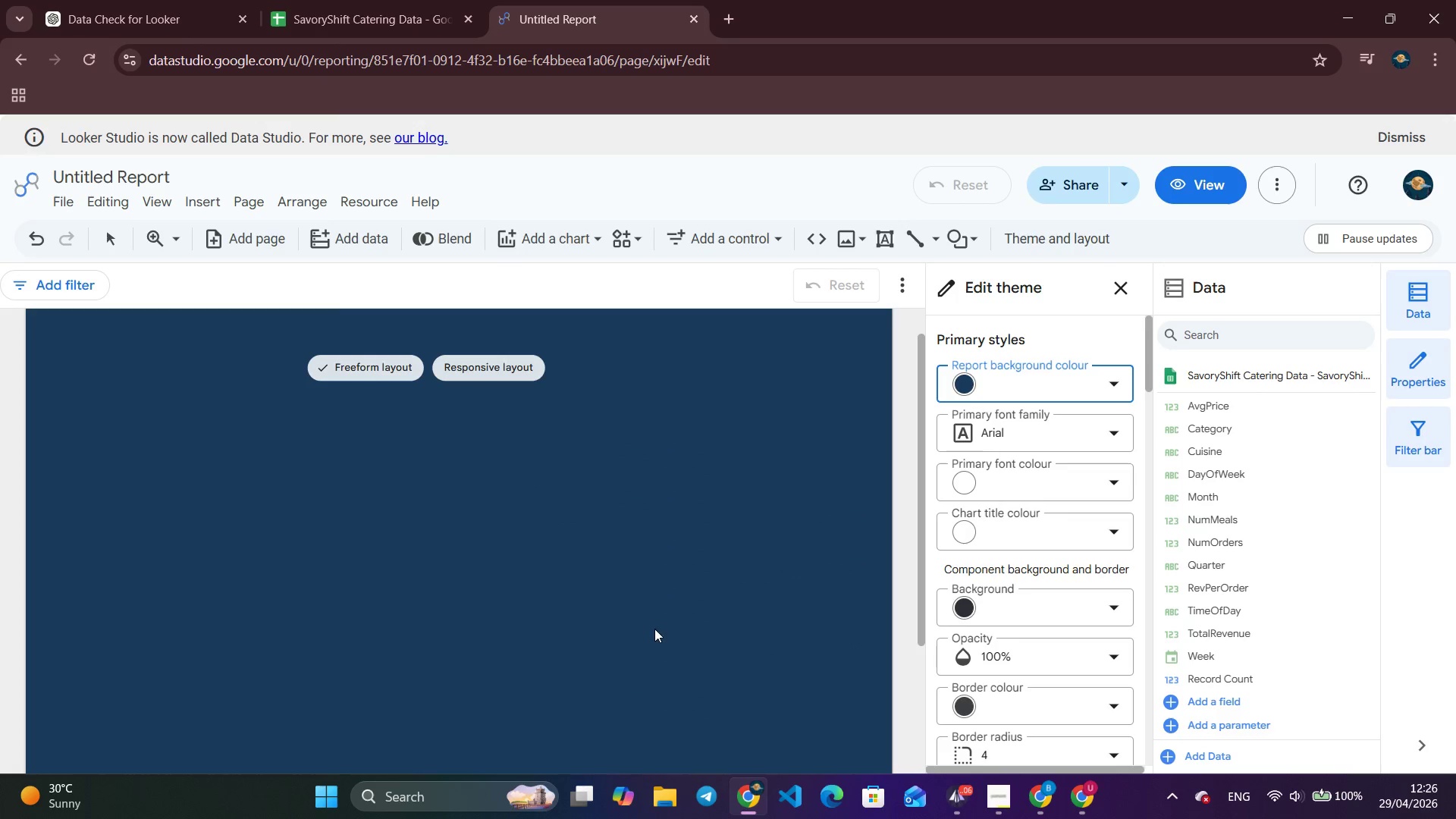 
scroll: coordinate [634, 585], scroll_direction: up, amount: 6.0
 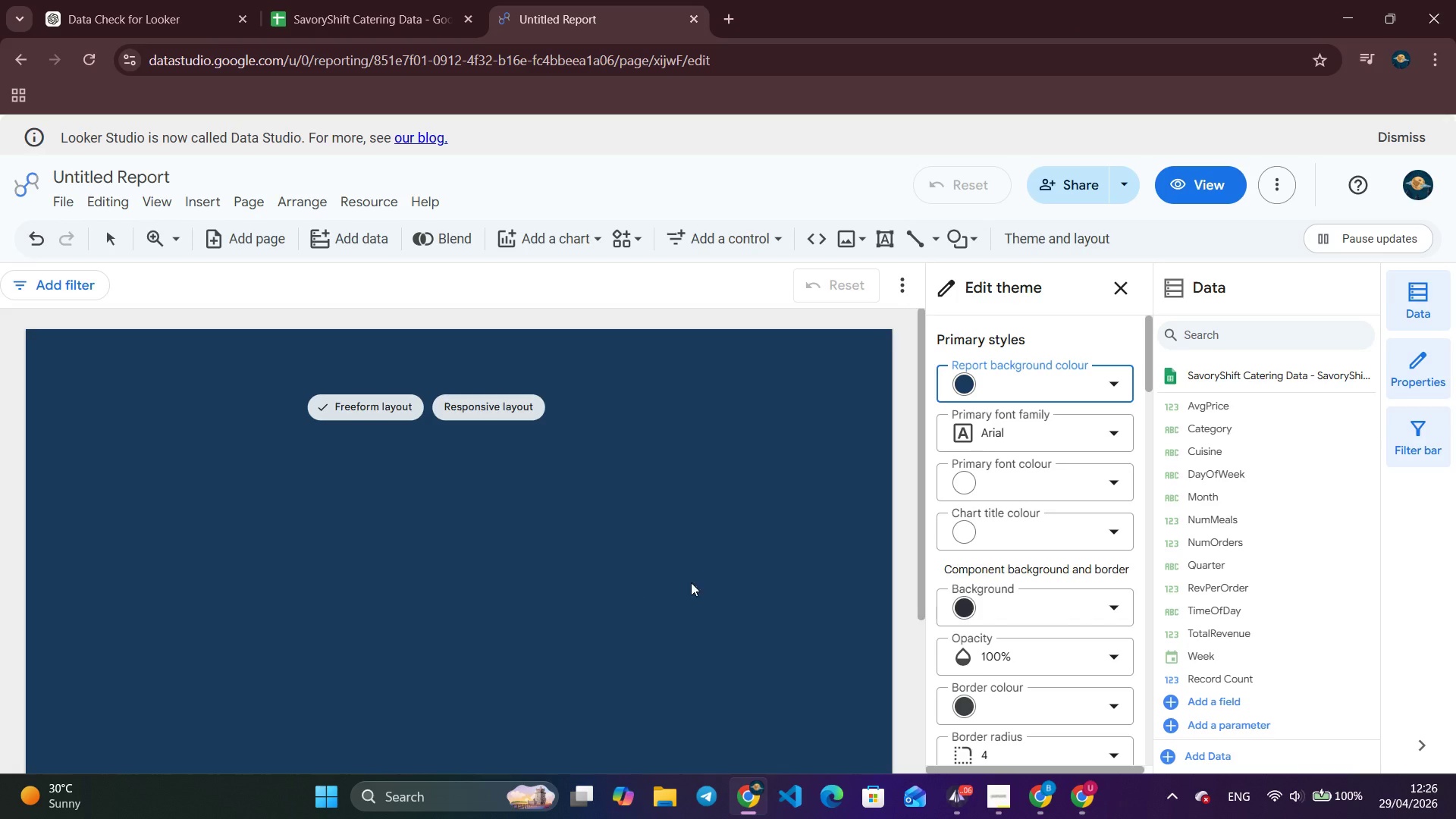 
scroll: coordinate [1042, 541], scroll_direction: down, amount: 3.0
 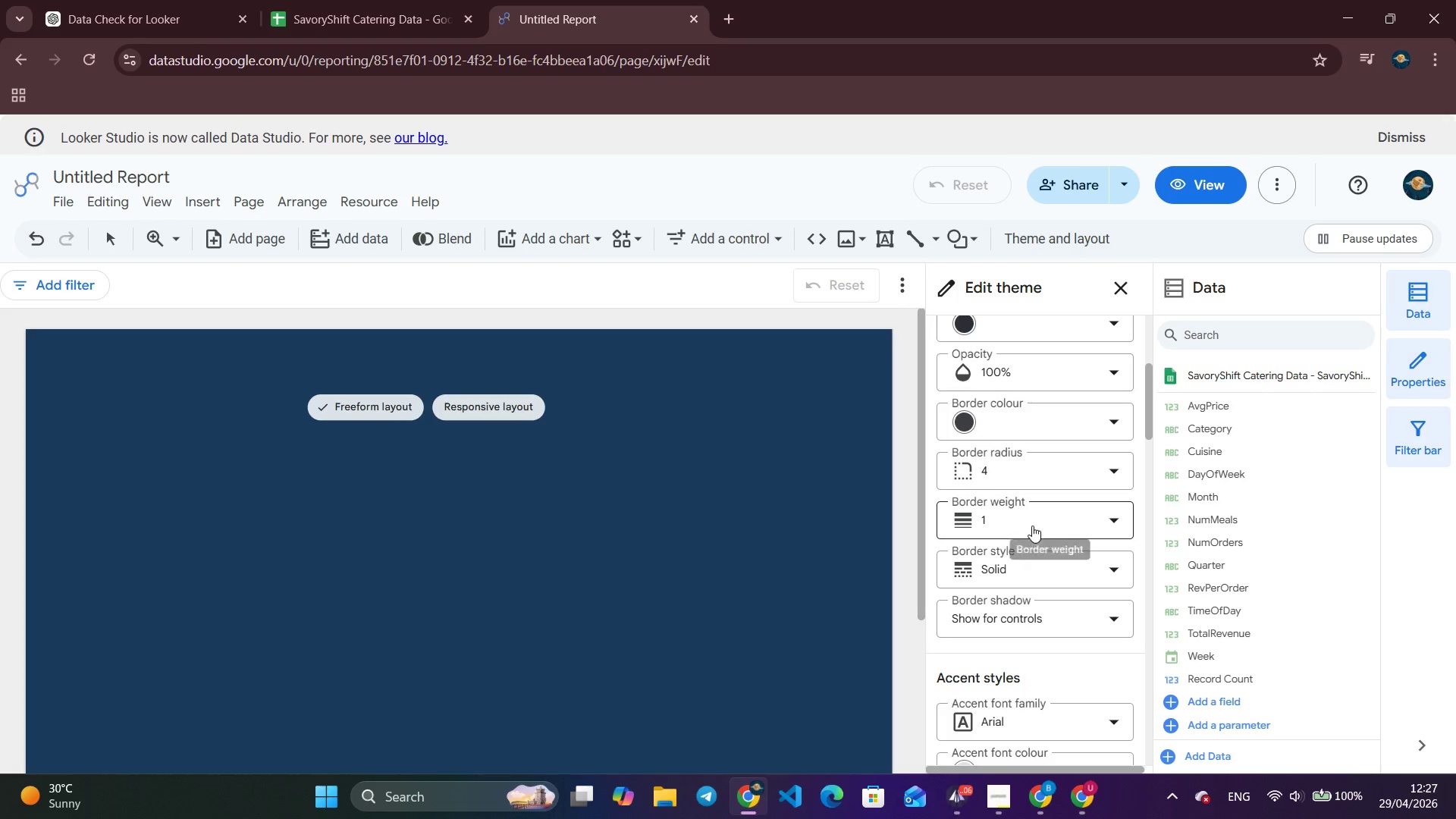 
scroll: coordinate [1032, 526], scroll_direction: up, amount: 2.0
 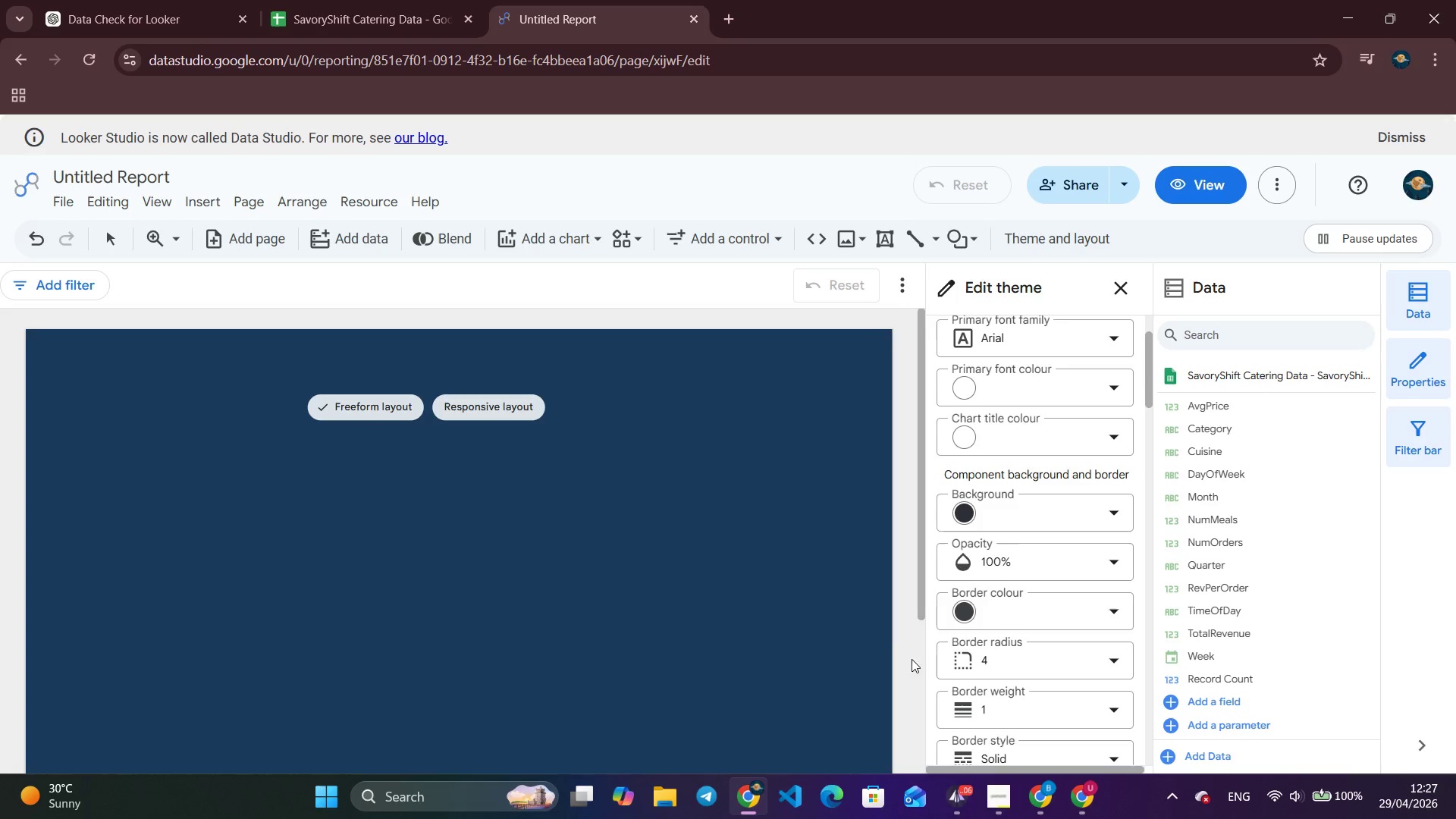 
scroll: coordinate [1017, 607], scroll_direction: down, amount: 9.0
 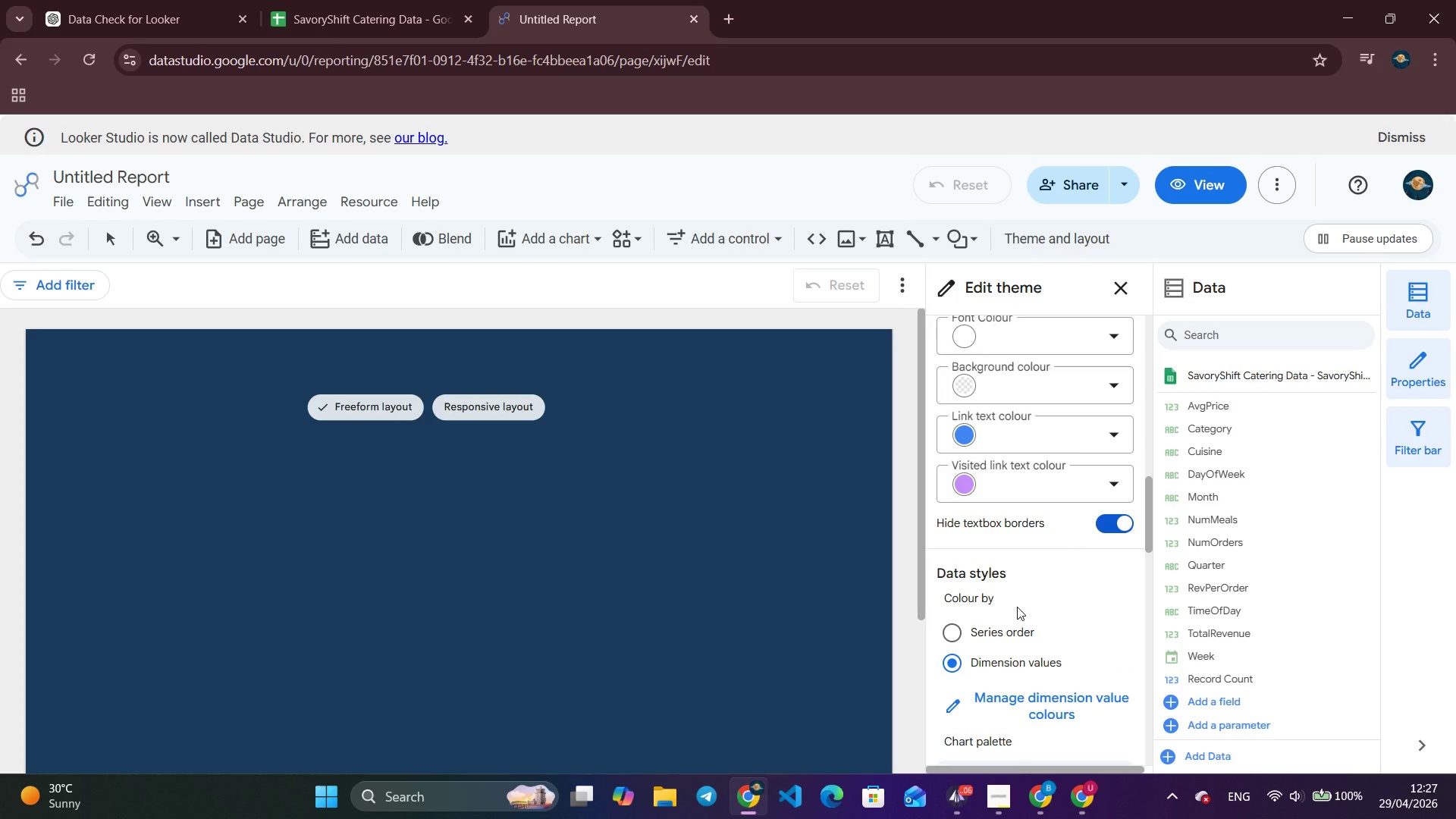 
scroll: coordinate [1017, 607], scroll_direction: up, amount: 2.0
 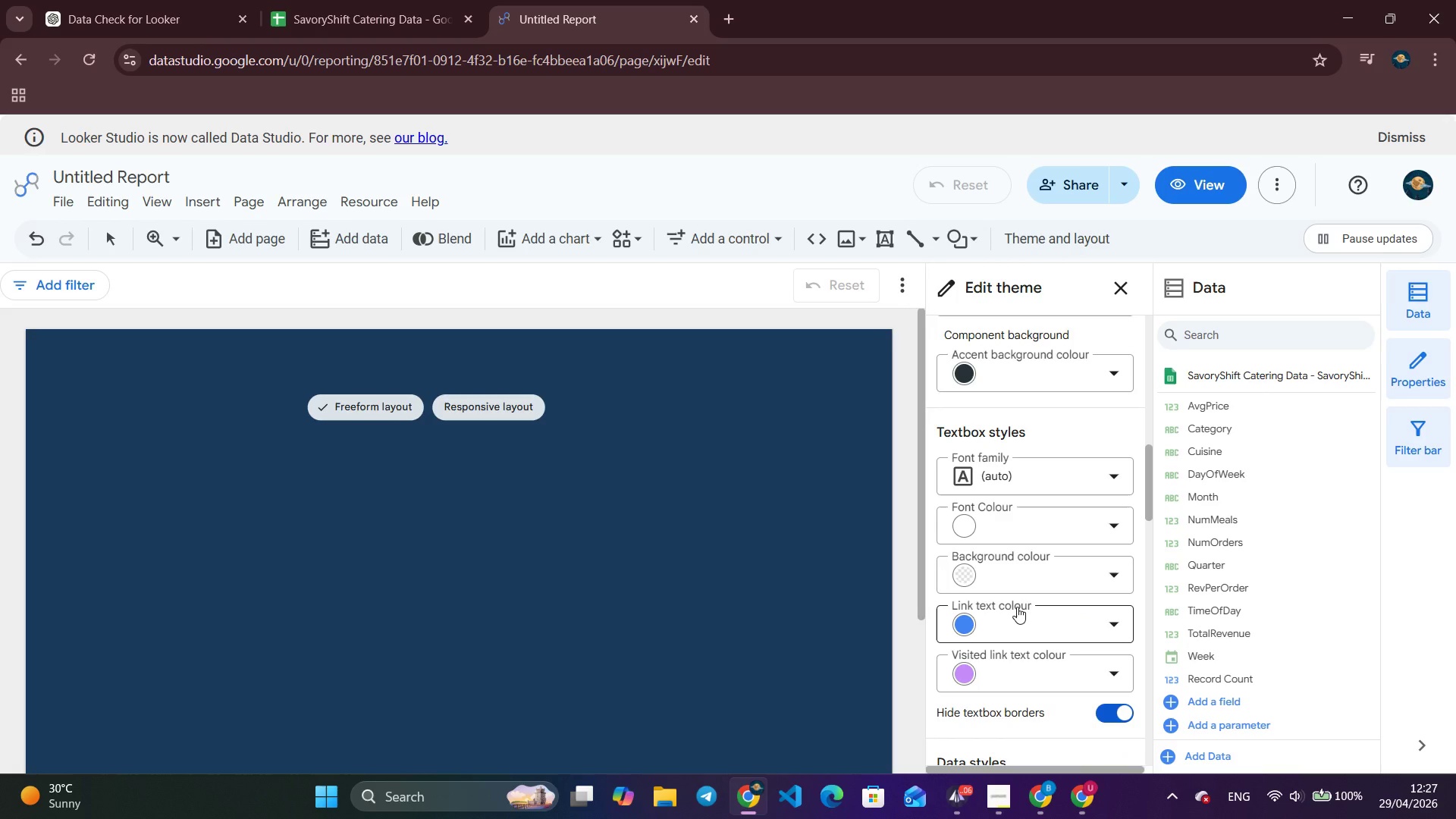 
scroll: coordinate [1017, 607], scroll_direction: down, amount: 1.0
 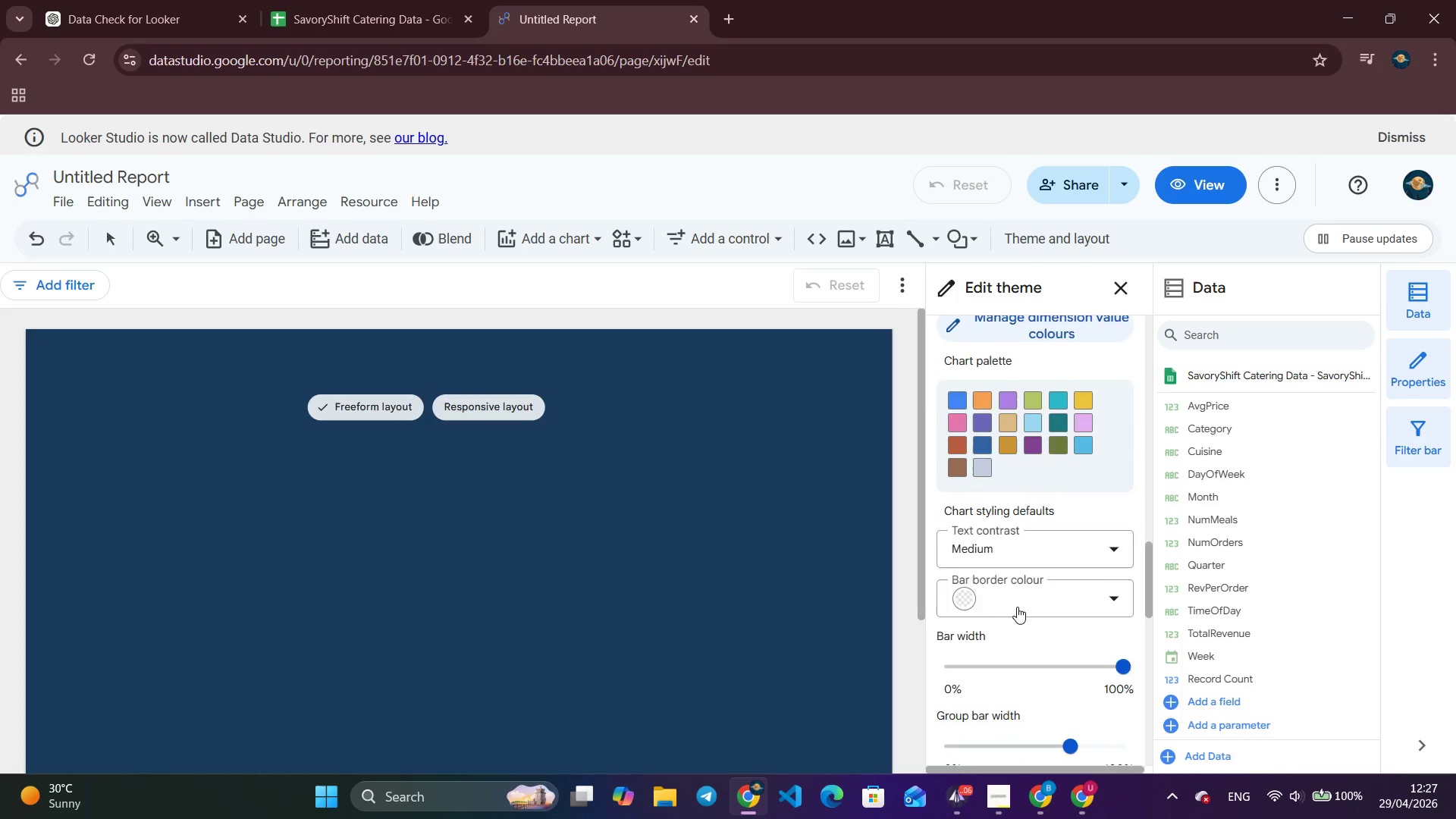 
scroll: coordinate [1017, 607], scroll_direction: up, amount: 12.0
 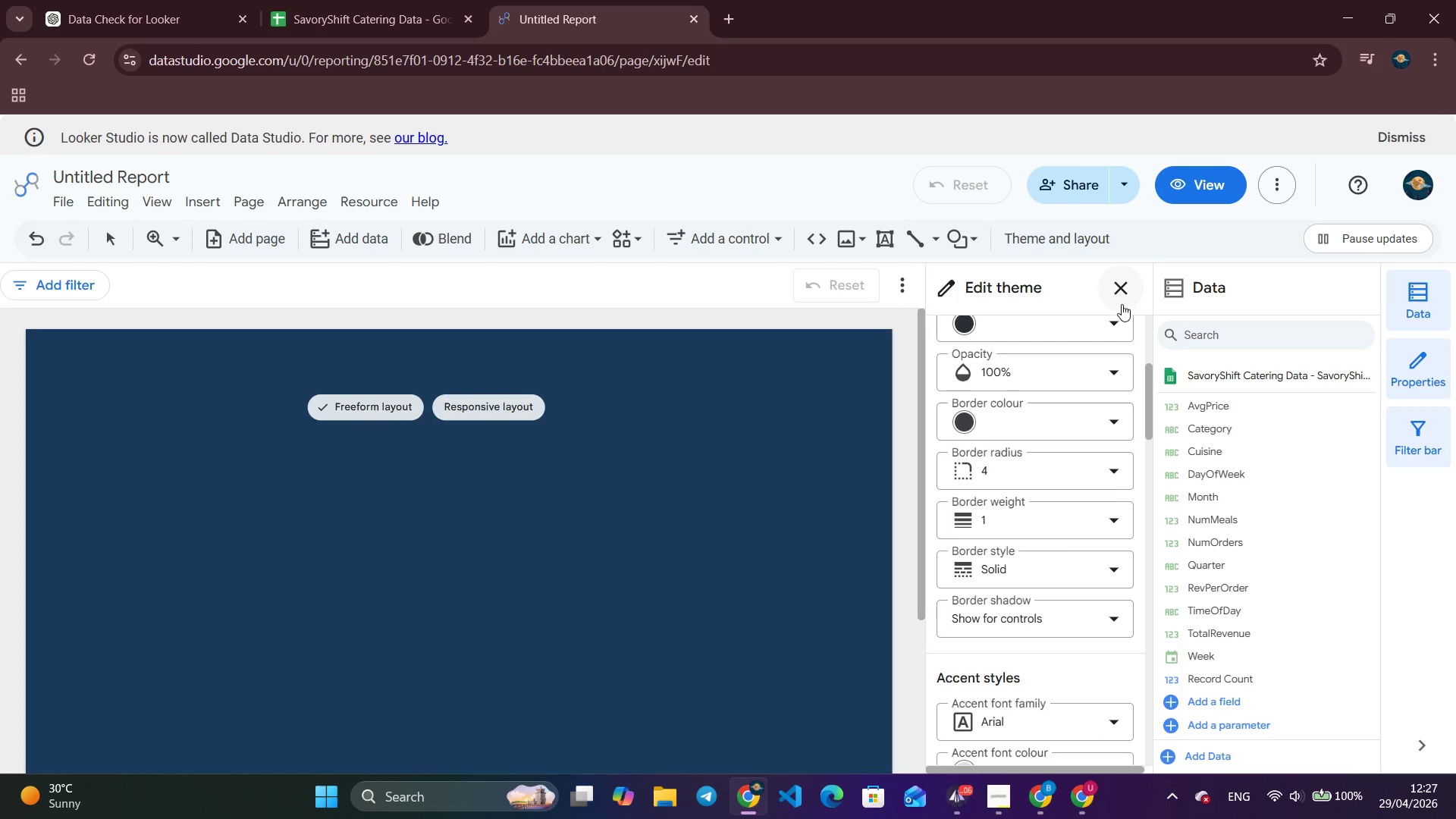 
left_click([1122, 293])
 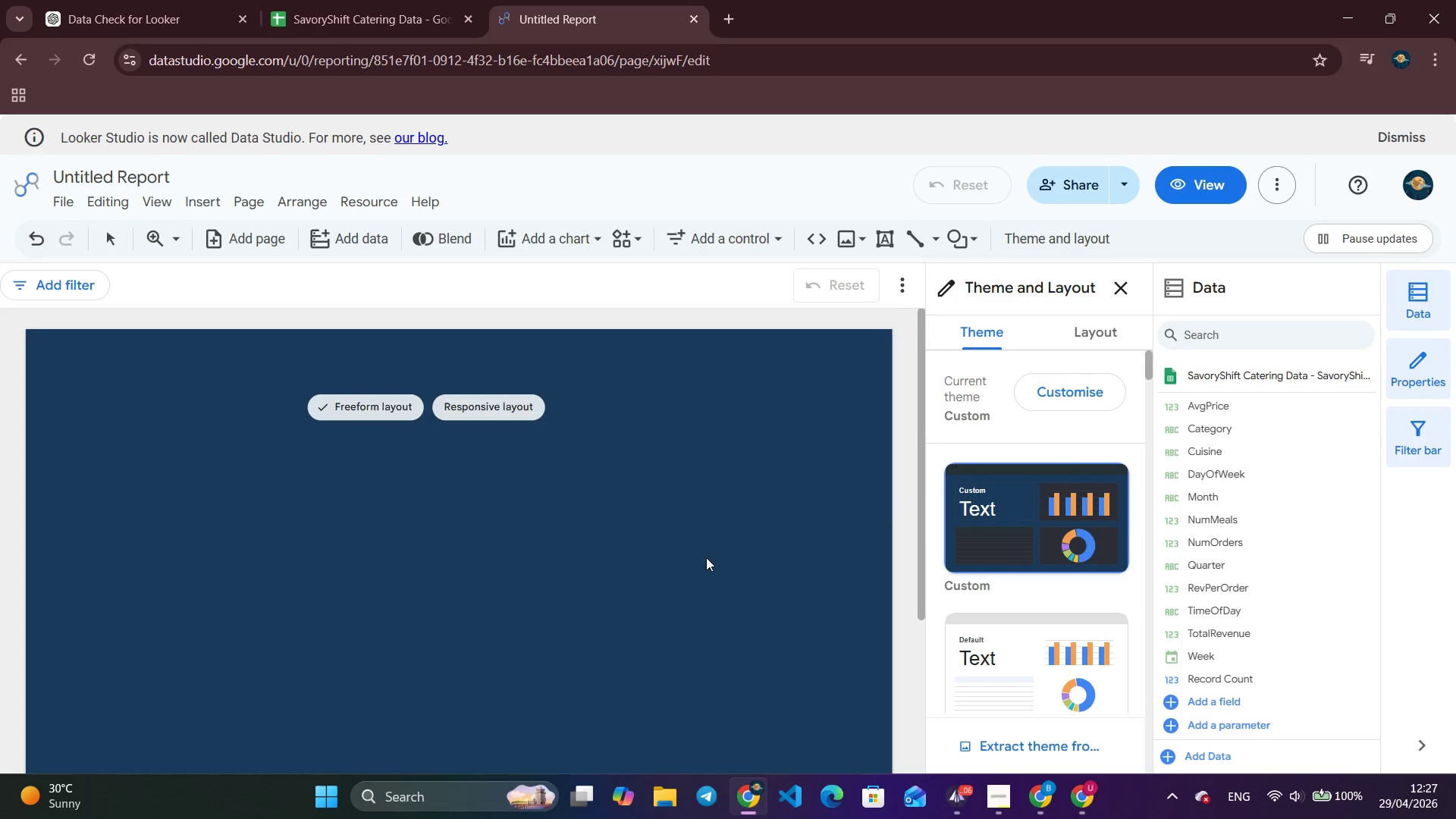 
scroll: coordinate [507, 599], scroll_direction: up, amount: 1.0
 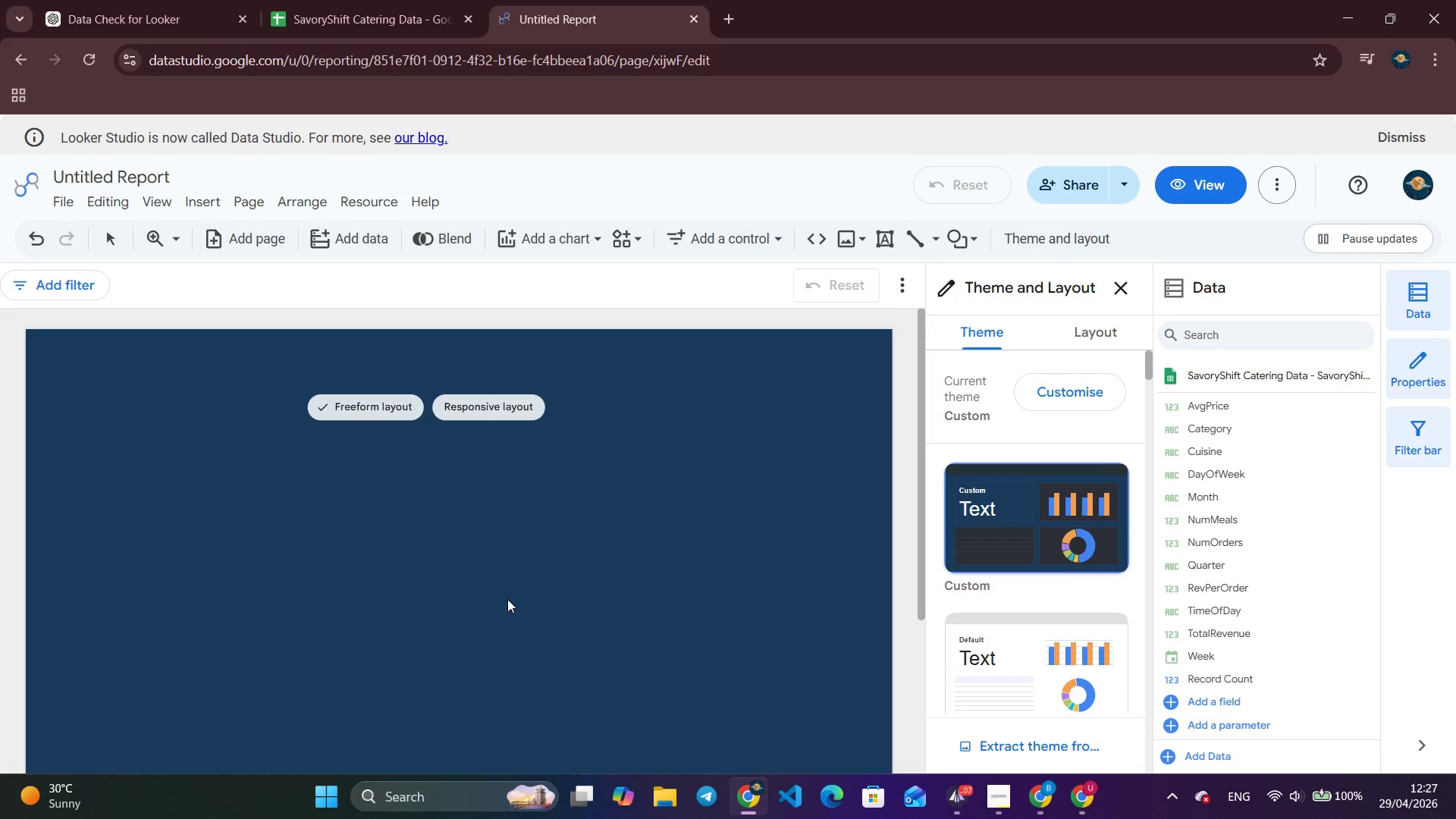 
wait(9.8)
 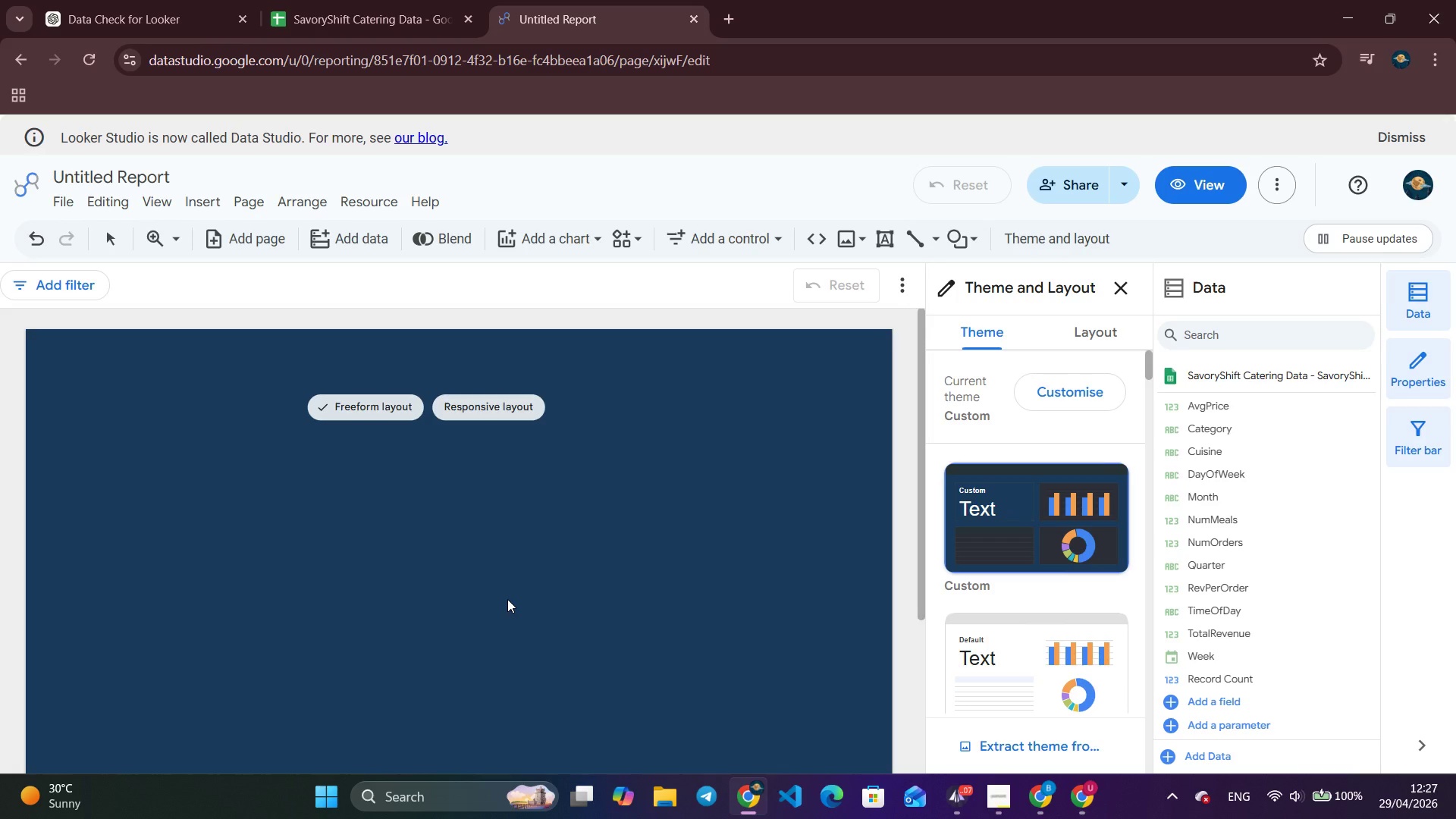 
scroll: coordinate [946, 514], scroll_direction: up, amount: 1.0
 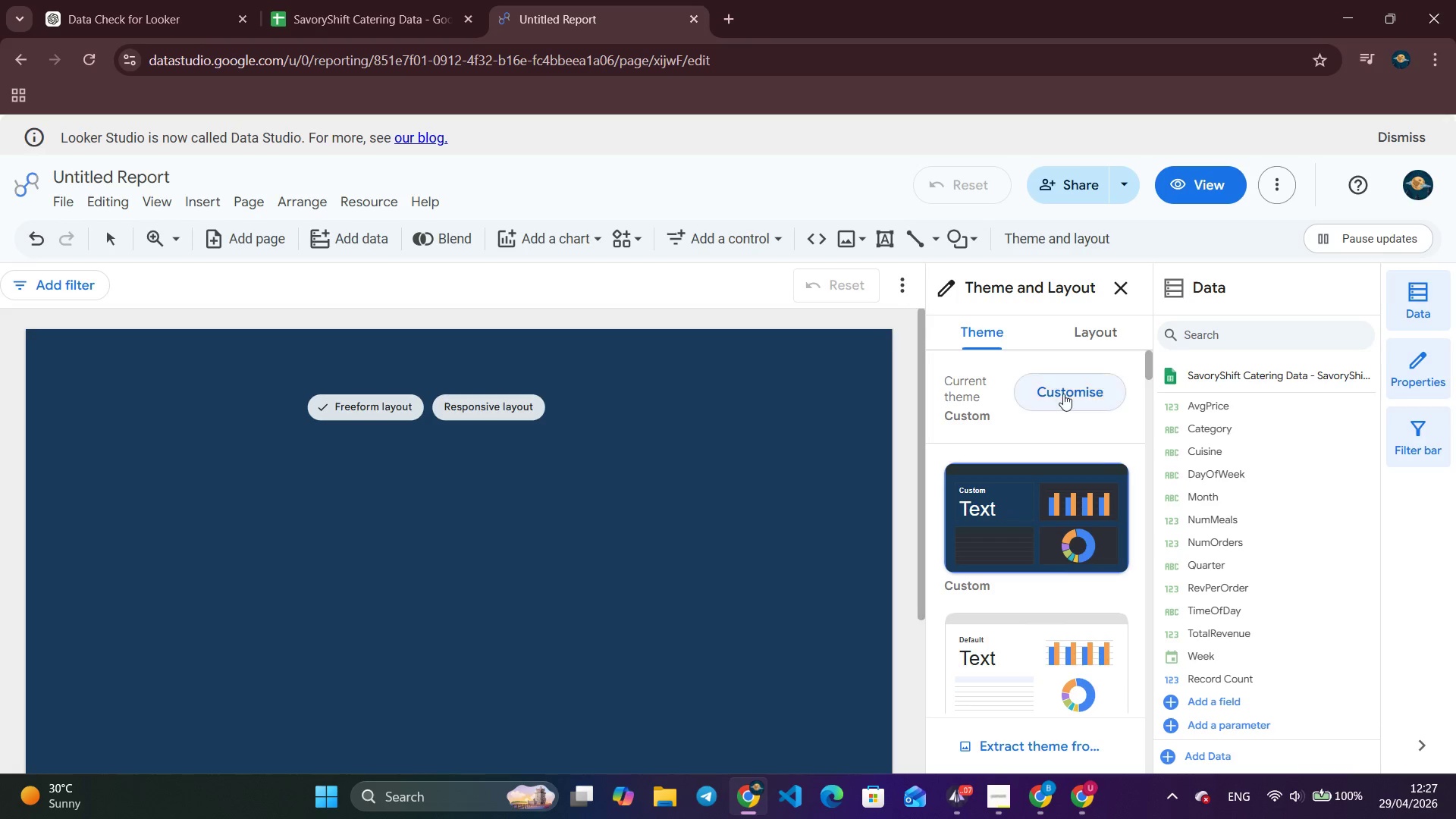 
left_click([1063, 394])
 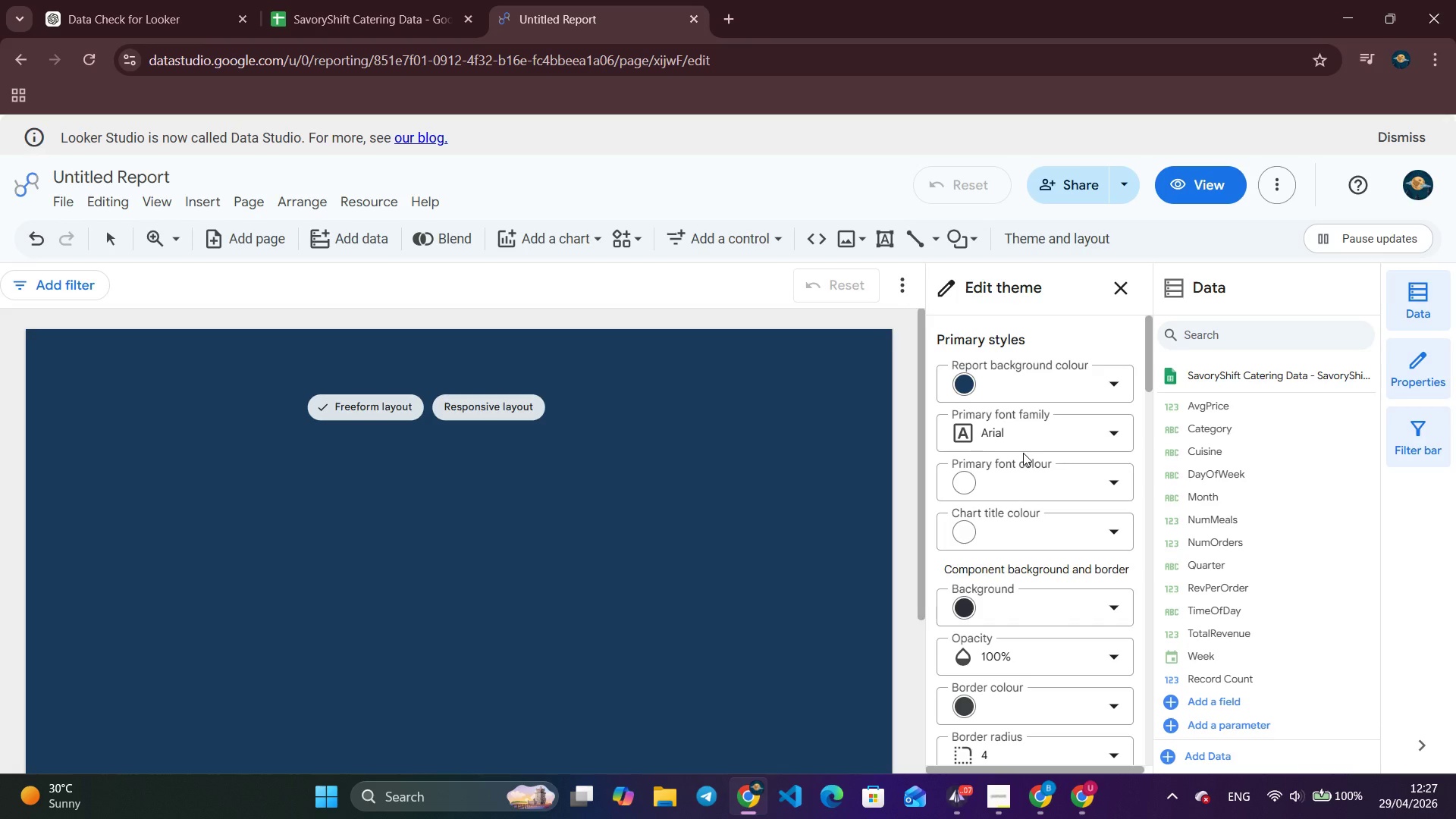 
scroll: coordinate [1009, 488], scroll_direction: up, amount: 1.0
 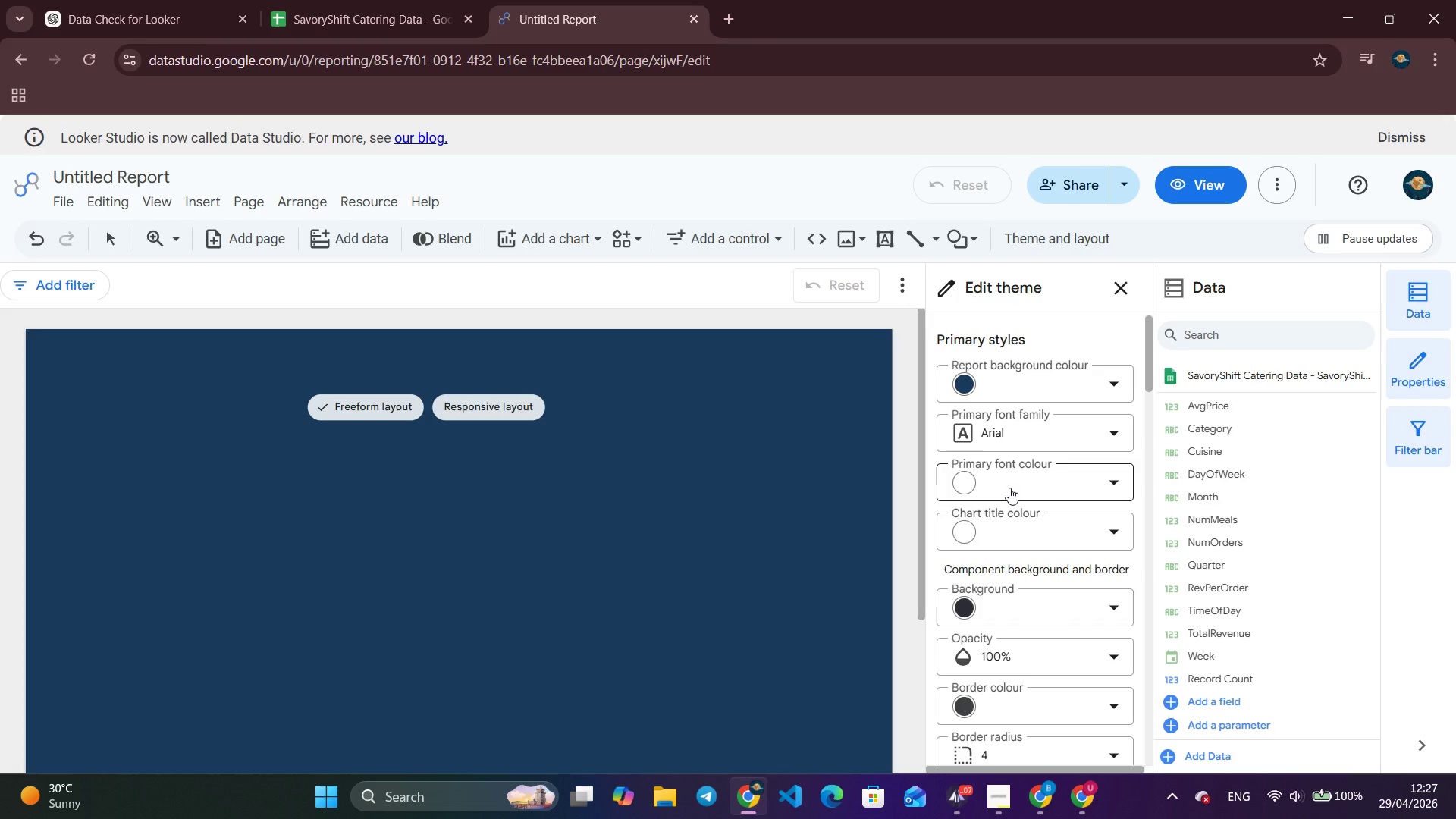 
scroll: coordinate [1009, 488], scroll_direction: down, amount: 2.0
 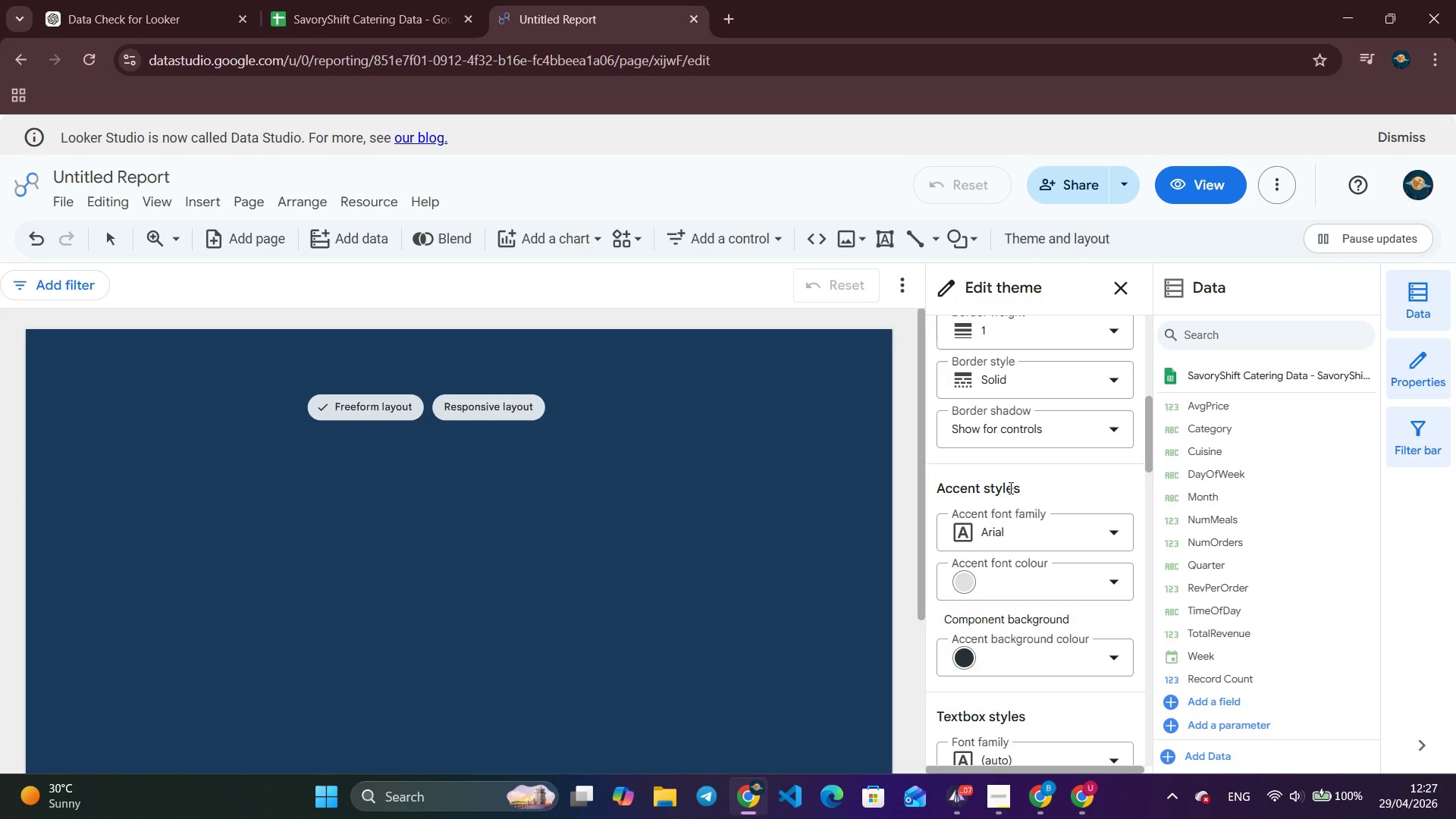 
wait(6.81)
 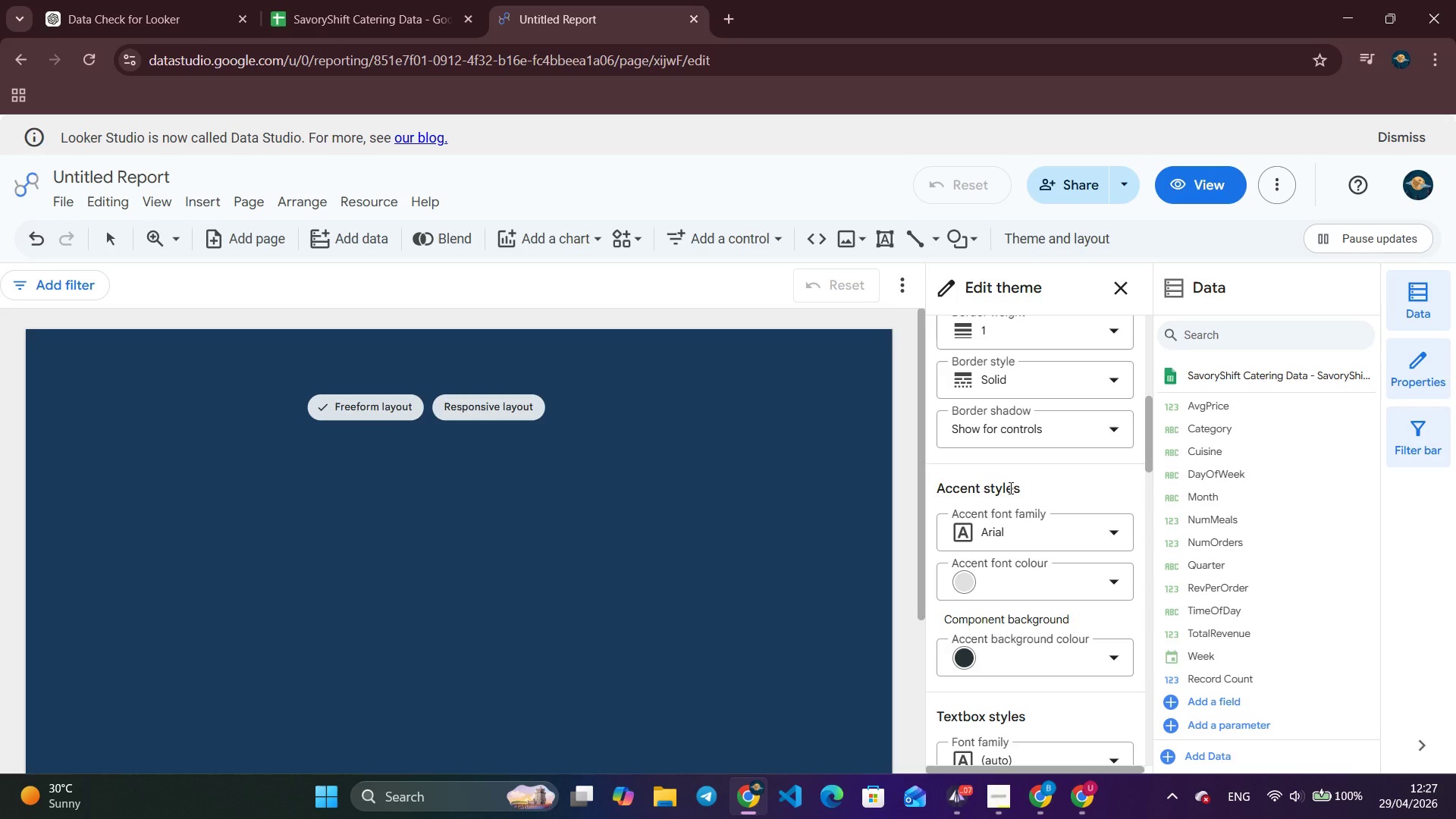 
scroll: coordinate [1028, 621], scroll_direction: down, amount: 12.0
 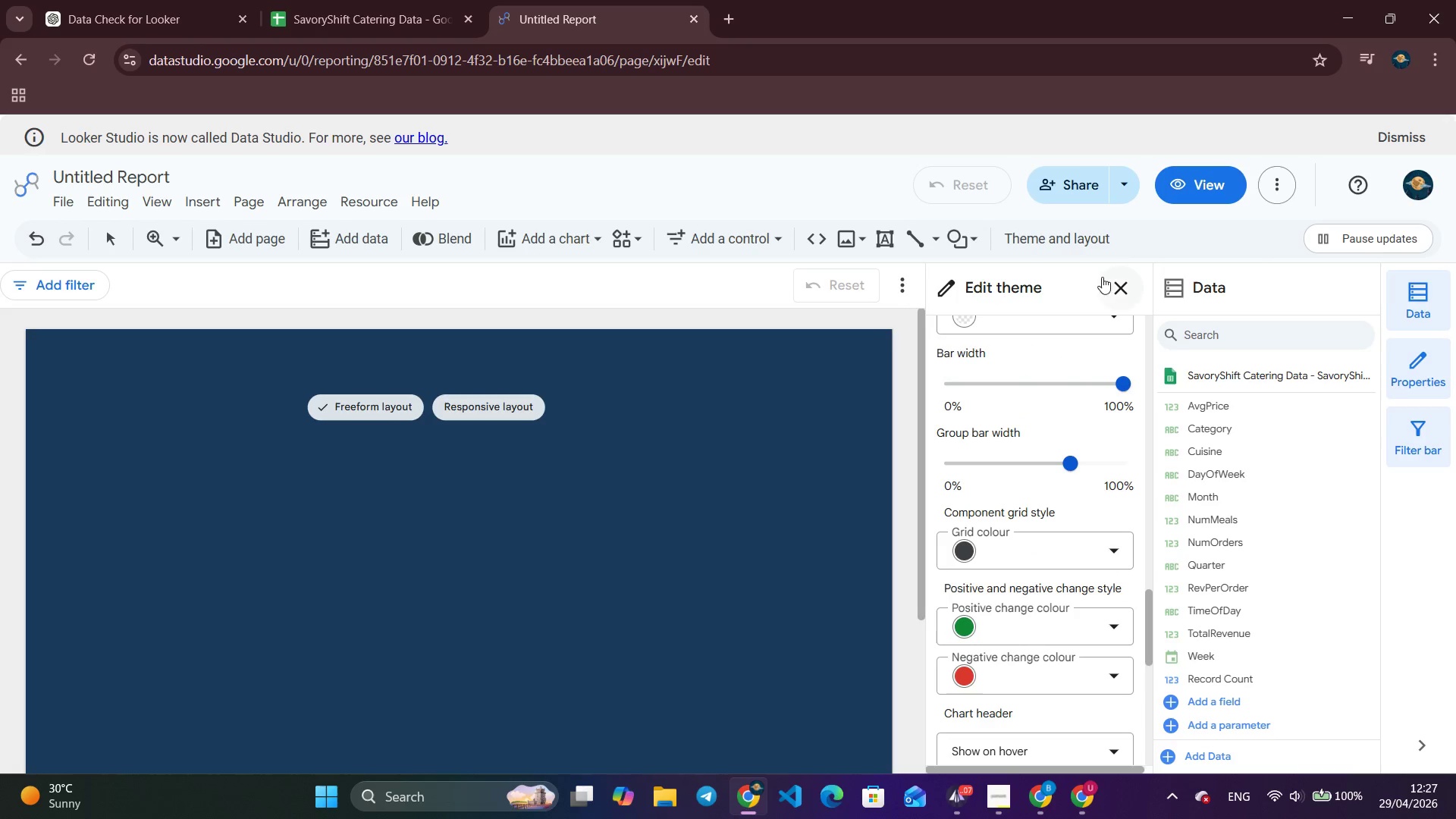 
left_click([1109, 287])
 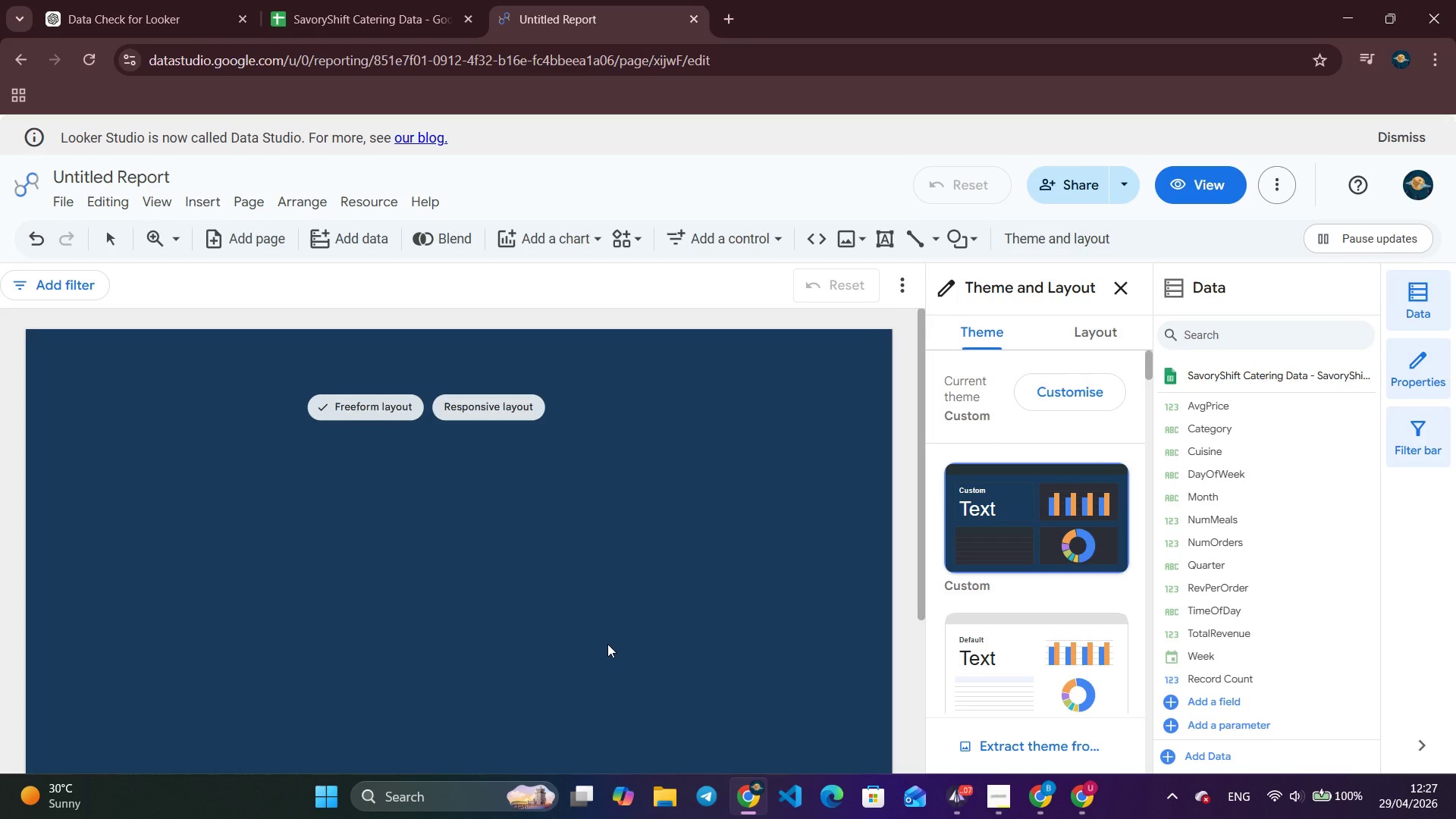 
wait(10.56)
 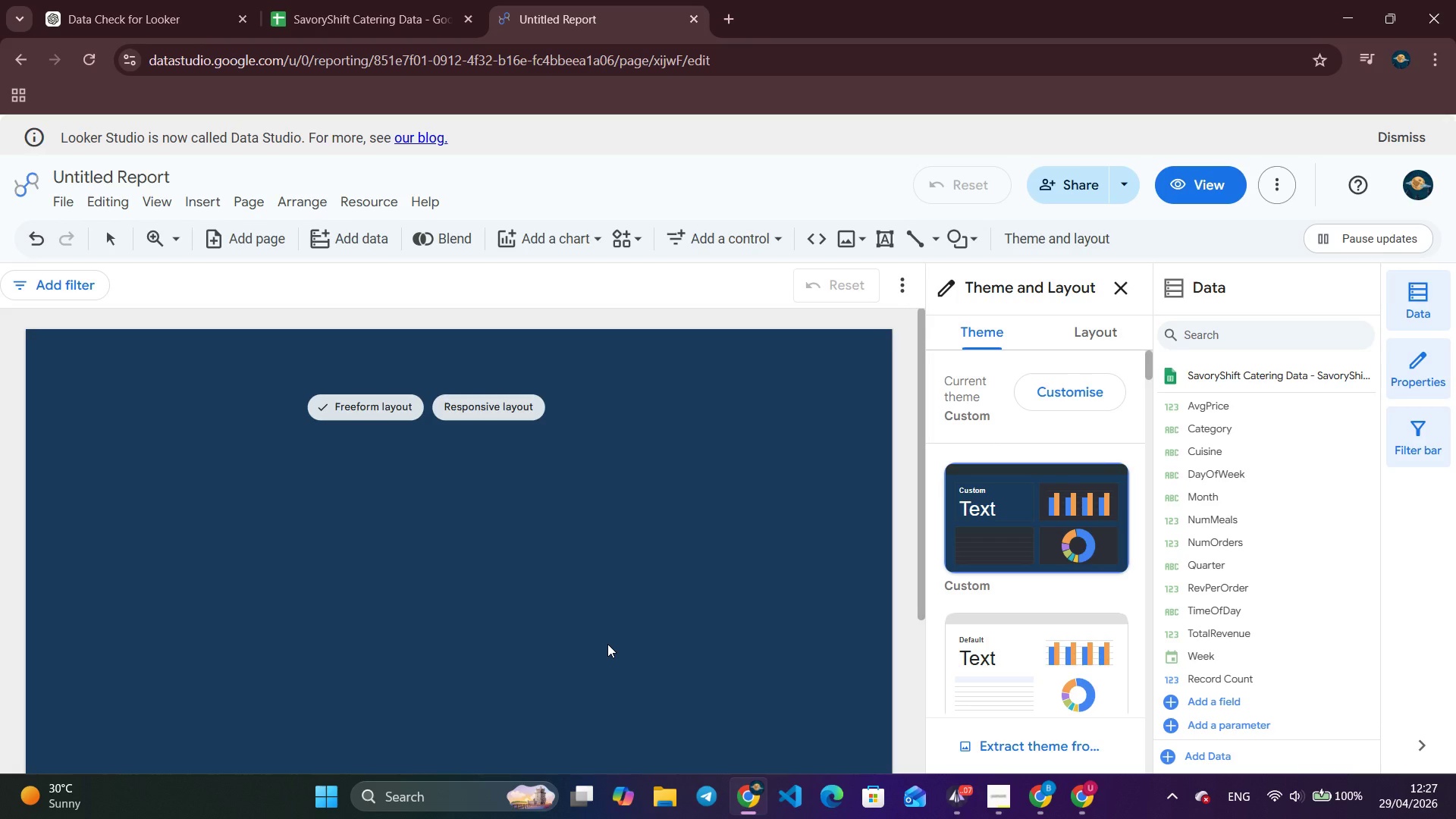 
left_click([372, 211])
 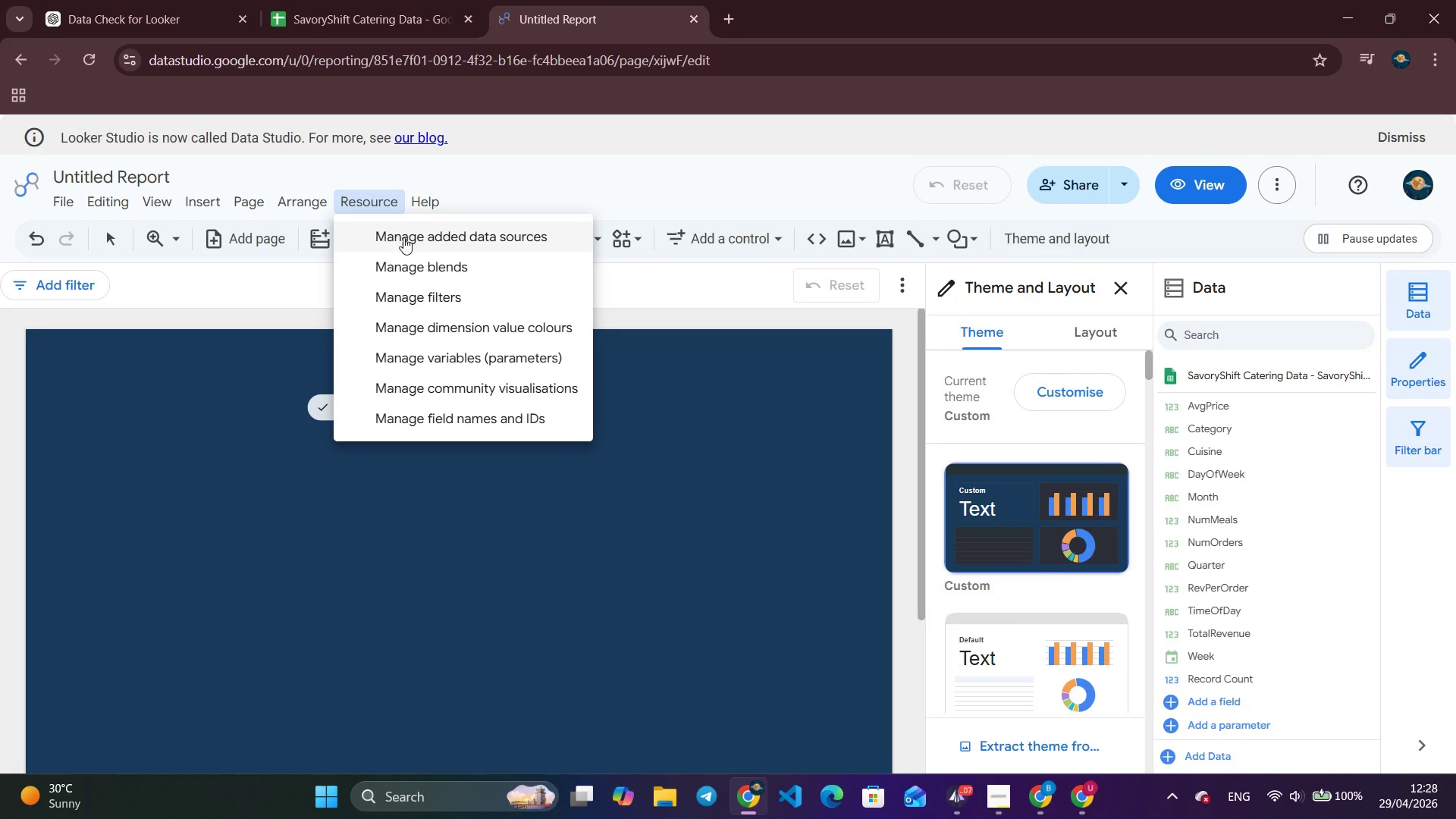 
left_click([406, 237])
 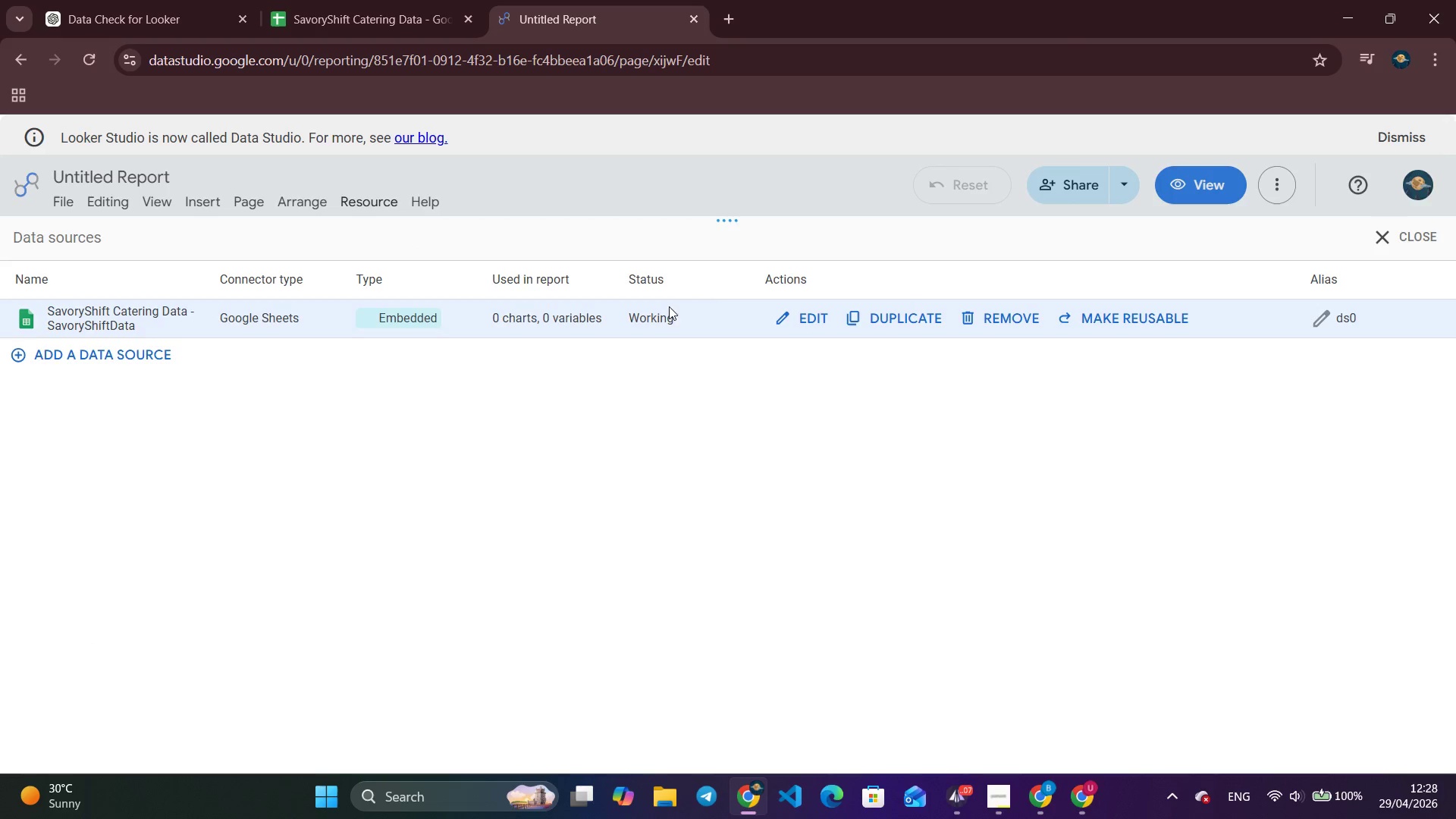 
left_click([790, 313])
 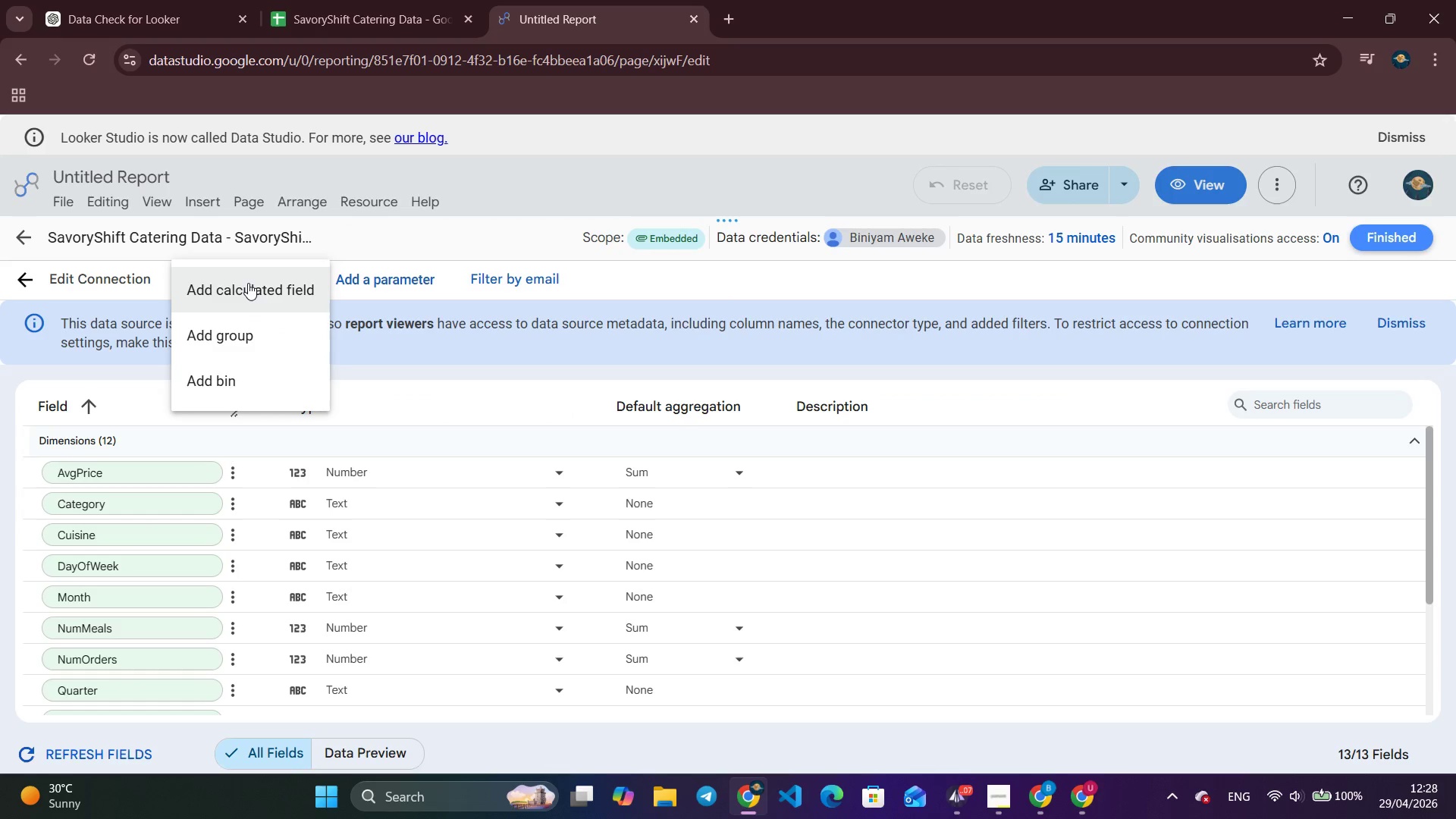 
left_click([248, 283])
 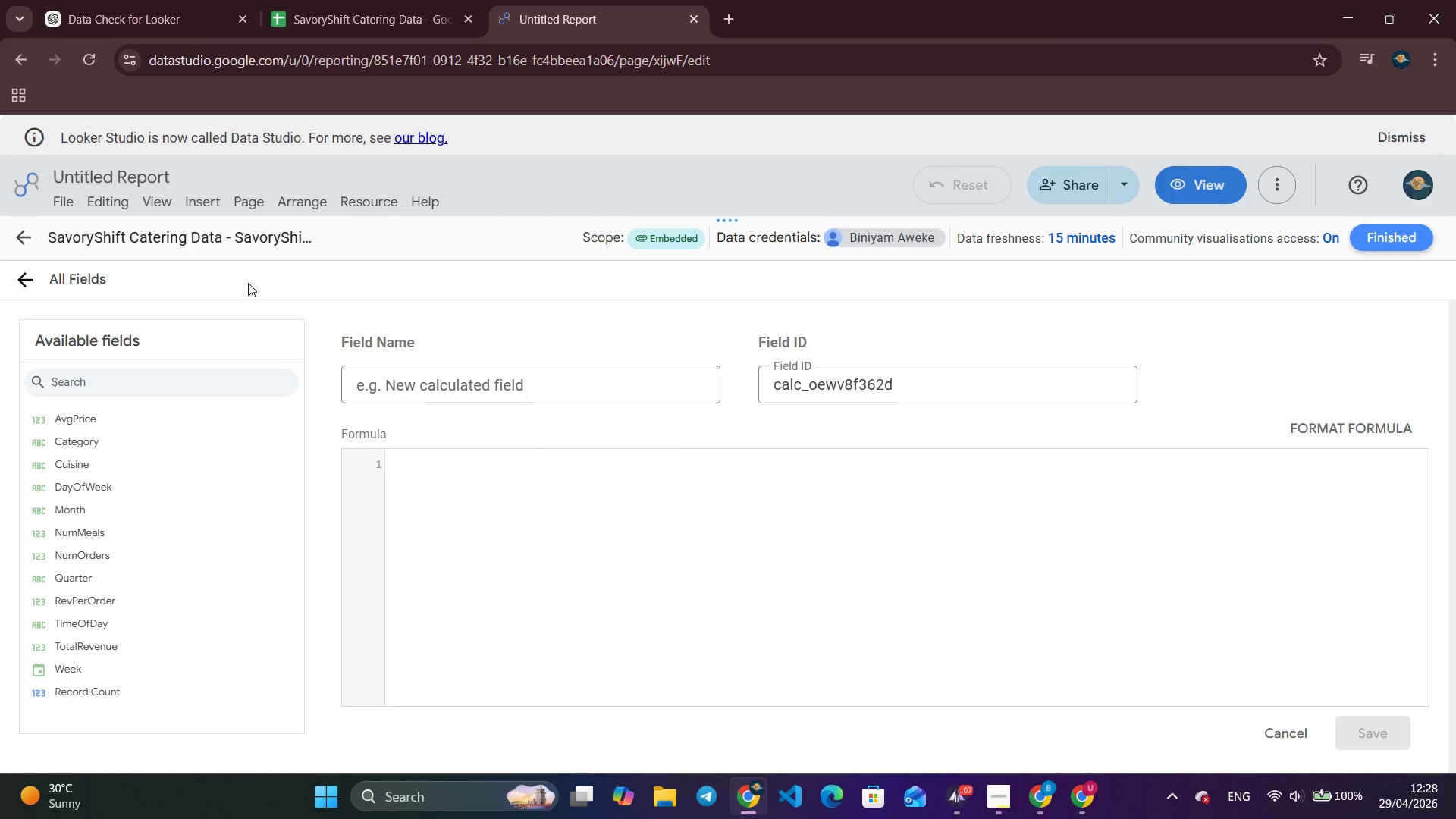 
wait(5.61)
 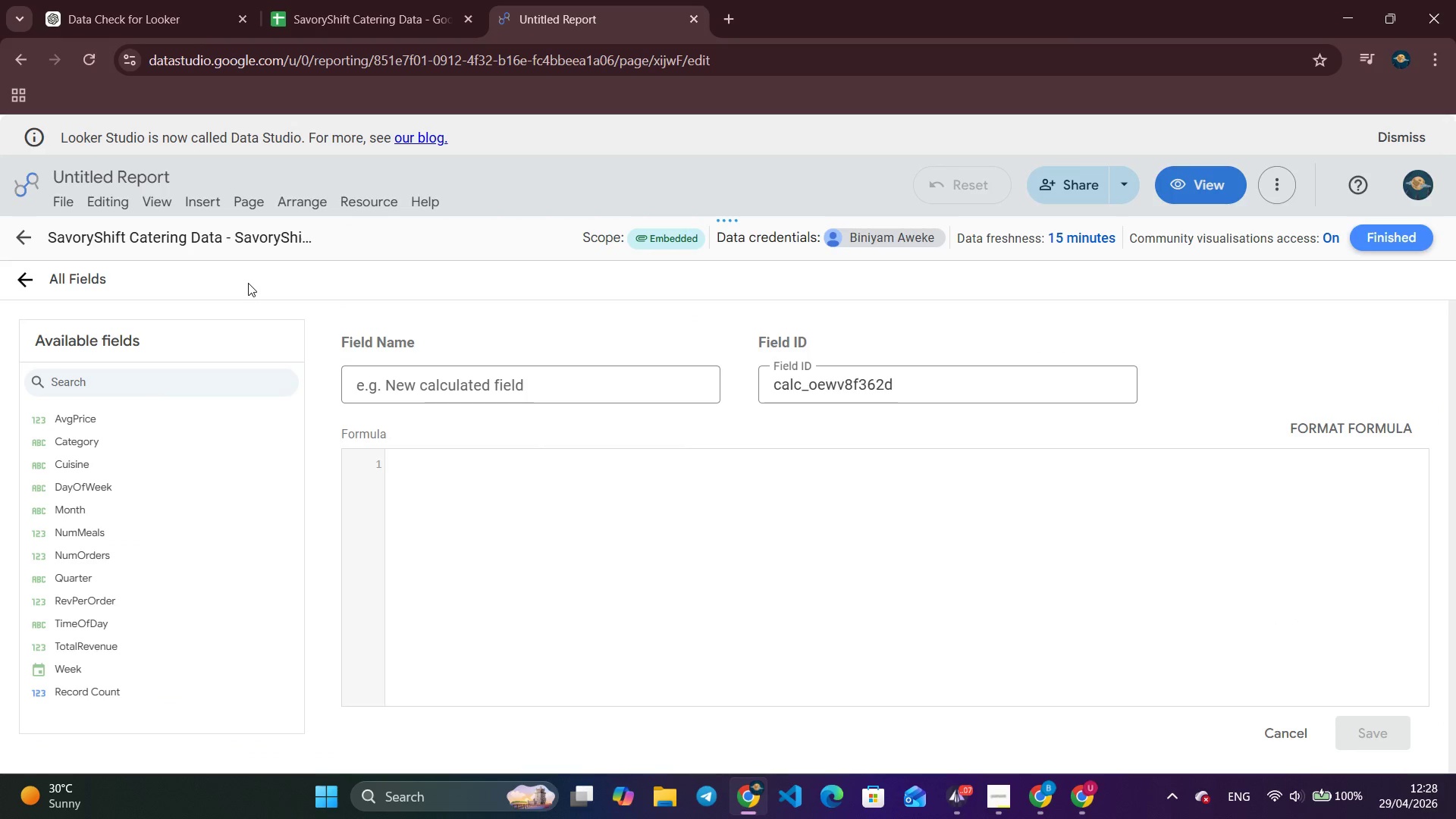 
left_click([452, 377])
 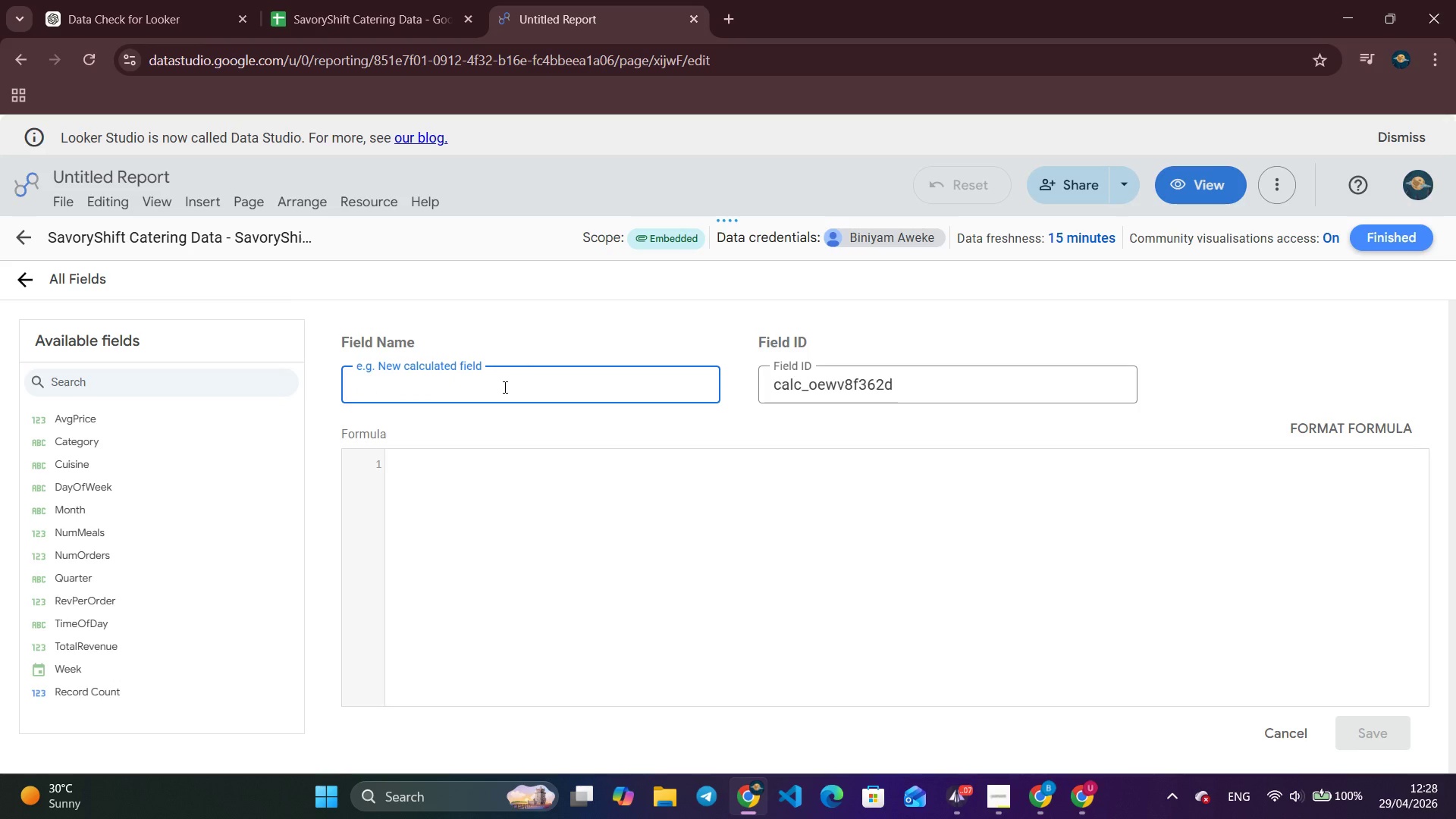 
wait(5.47)
 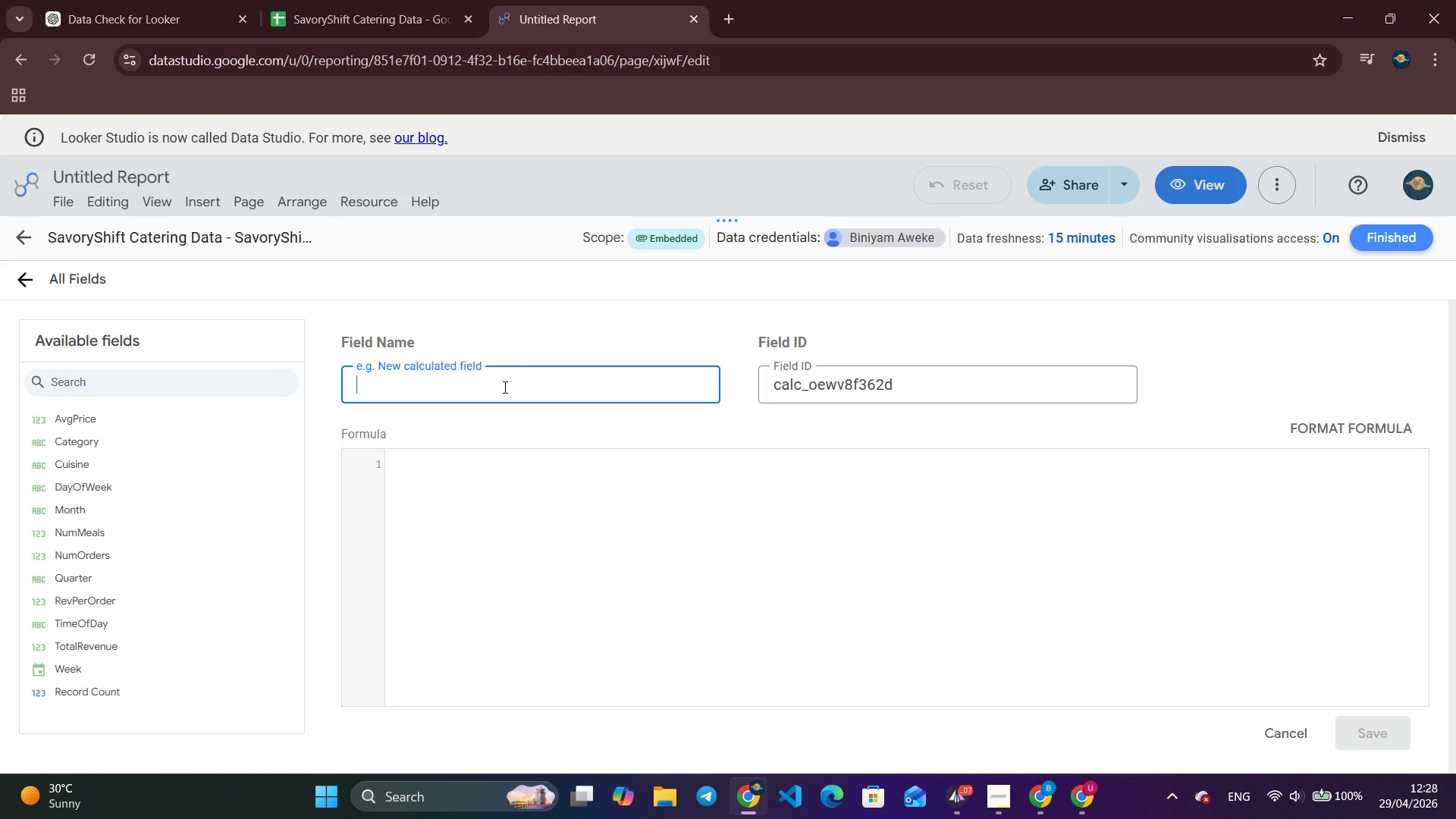 
type(RevenuePerOrder)
 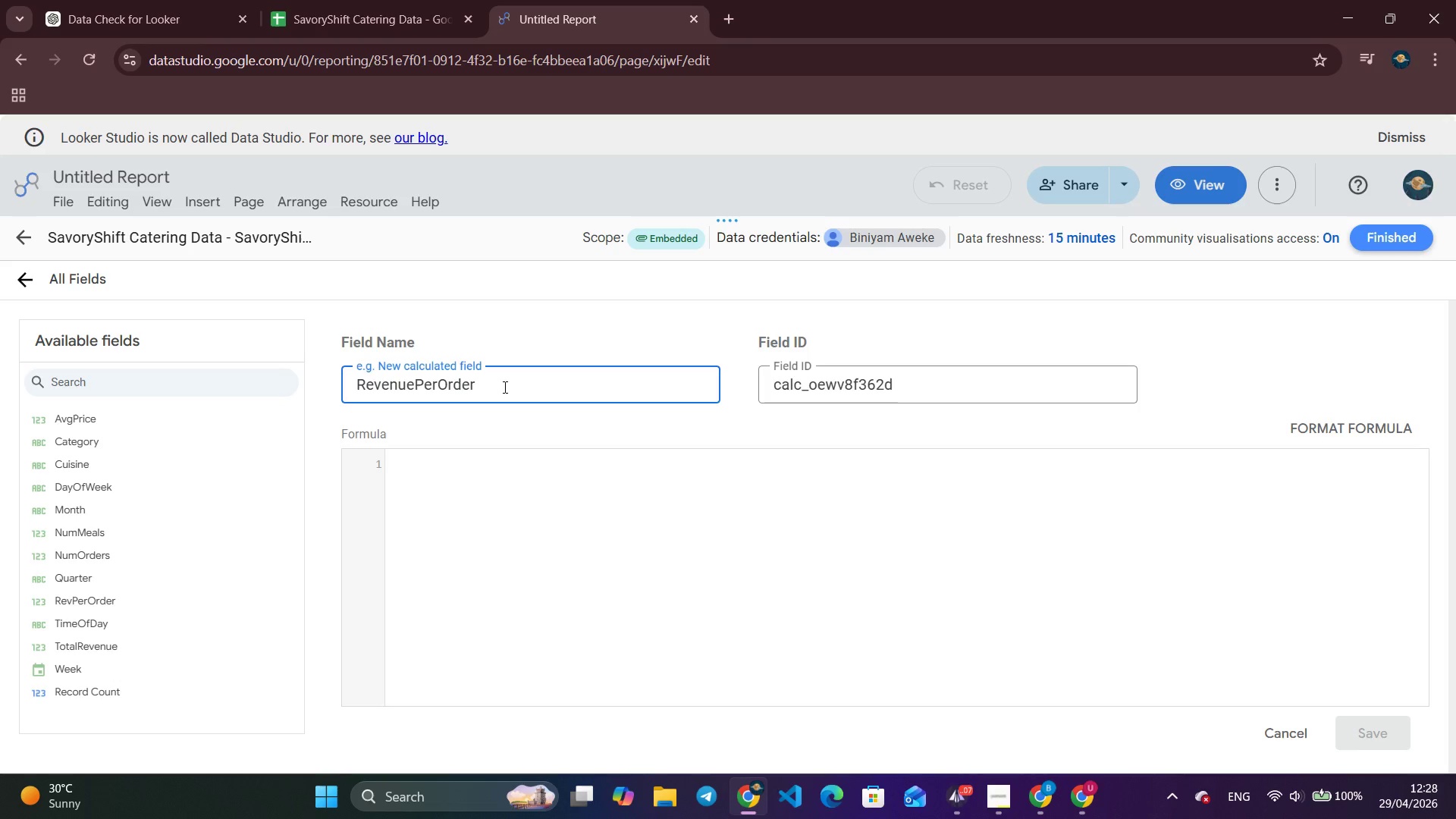 
wait(5.33)
 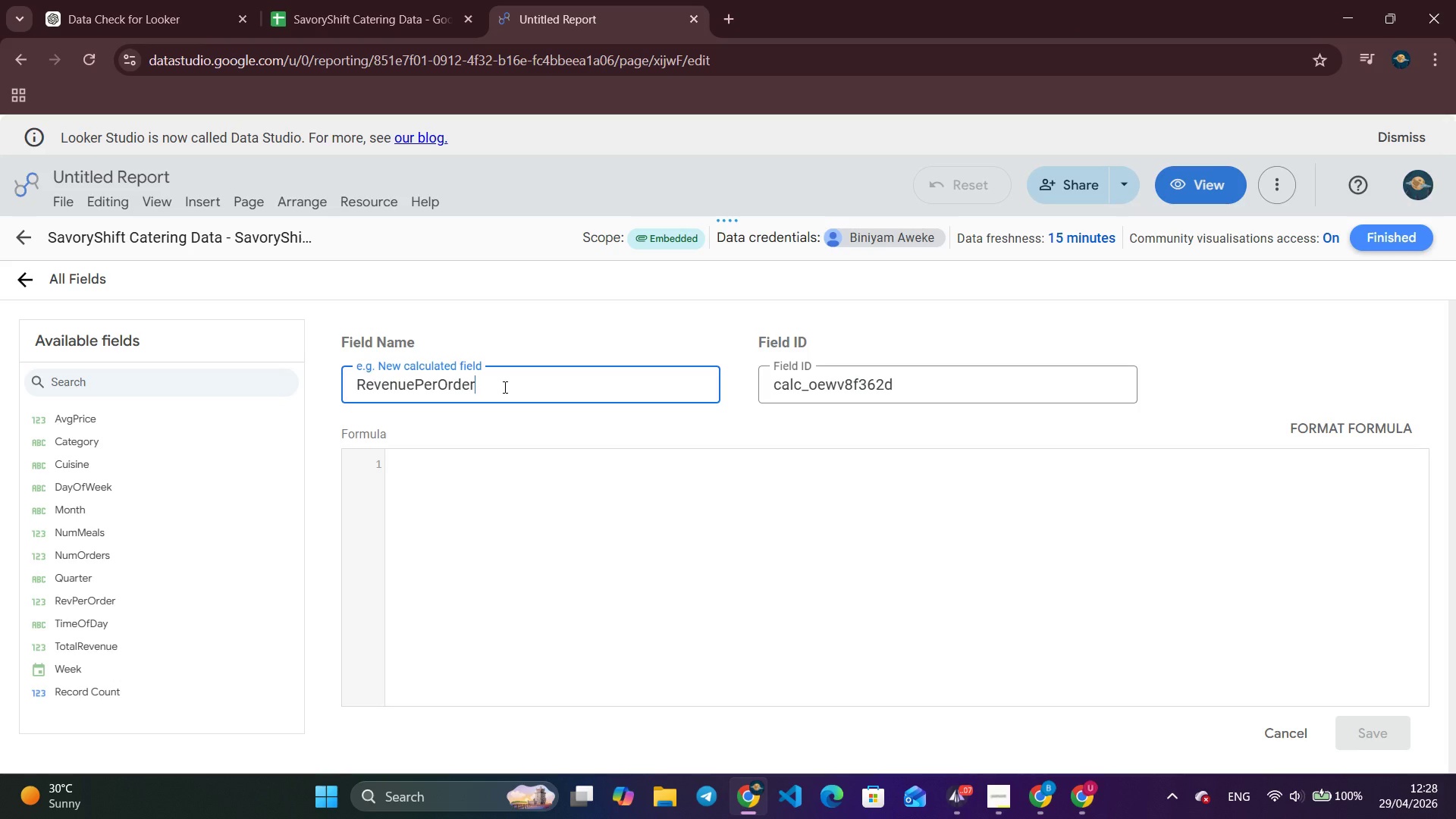 
left_click([472, 496])
 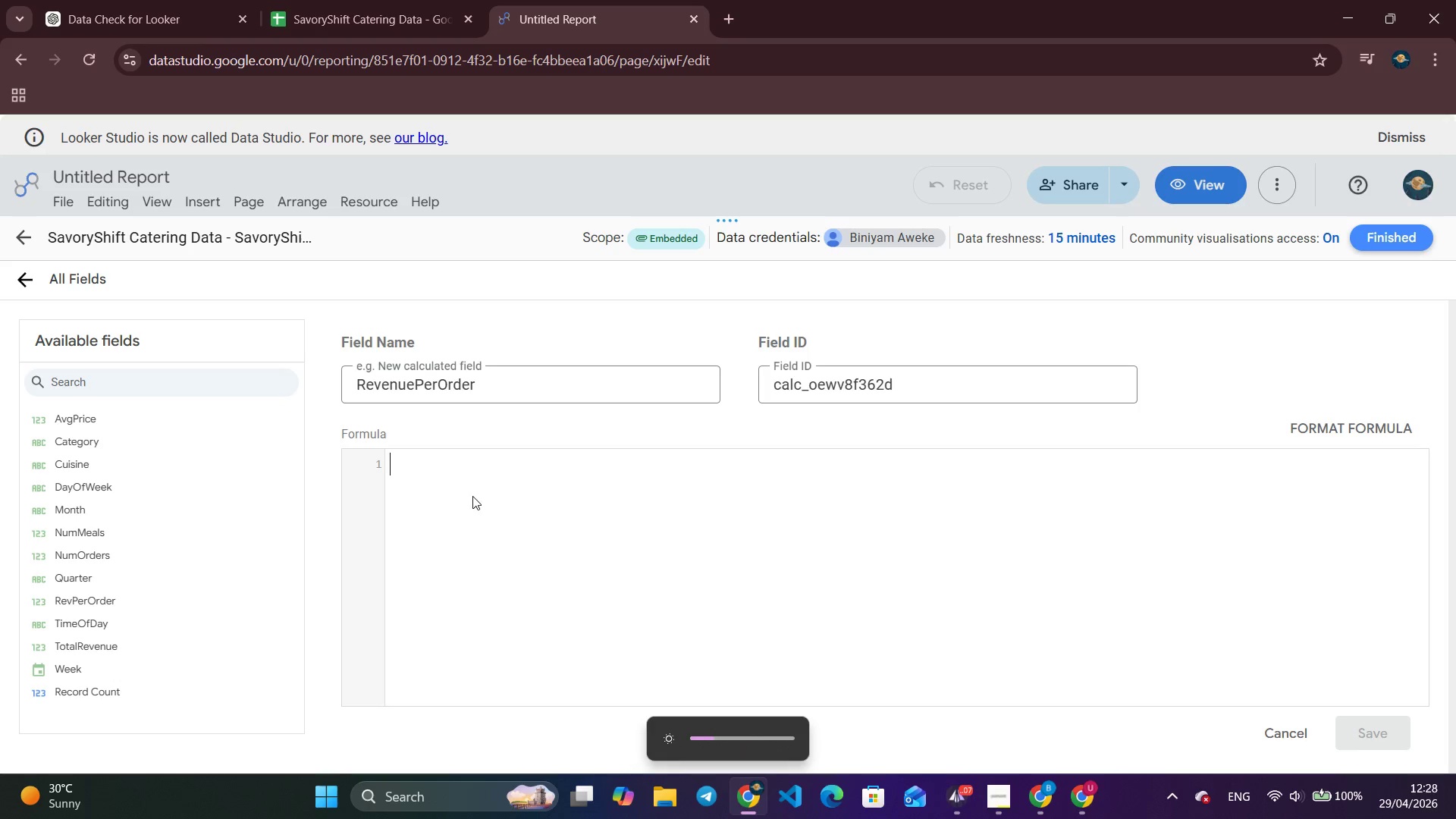 
wait(9.38)
 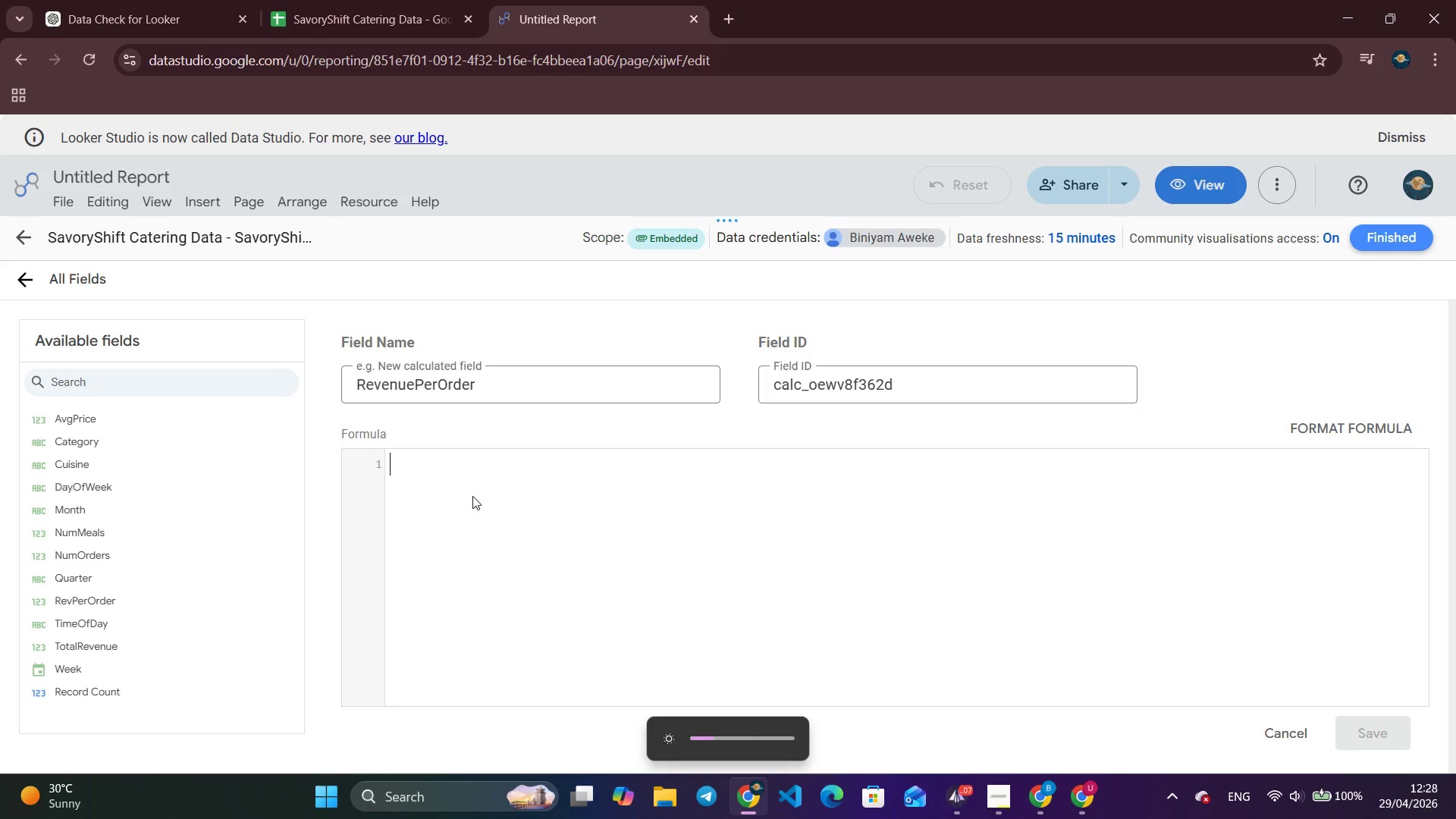 
type(SUM)
 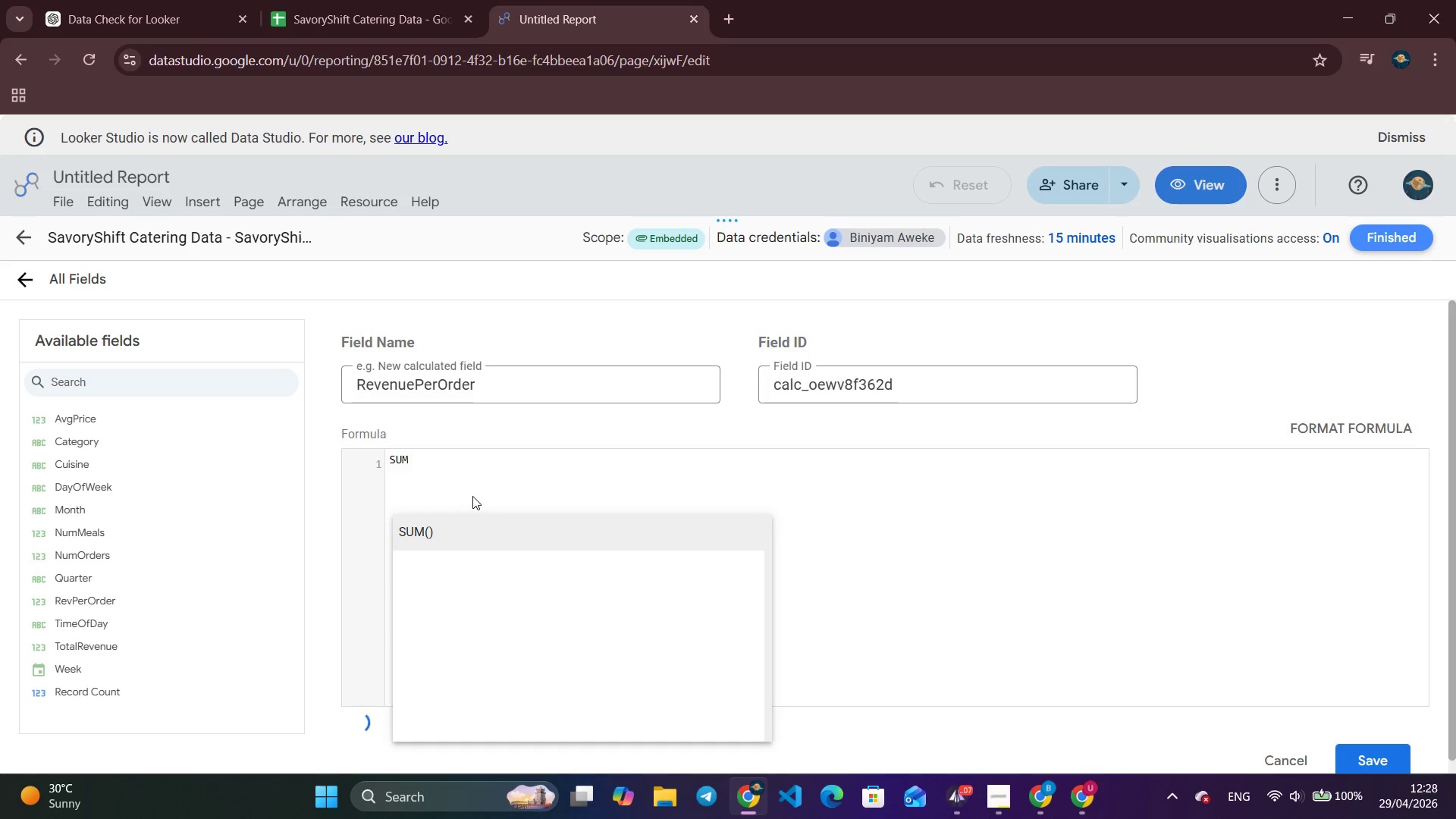 
key(Enter)
 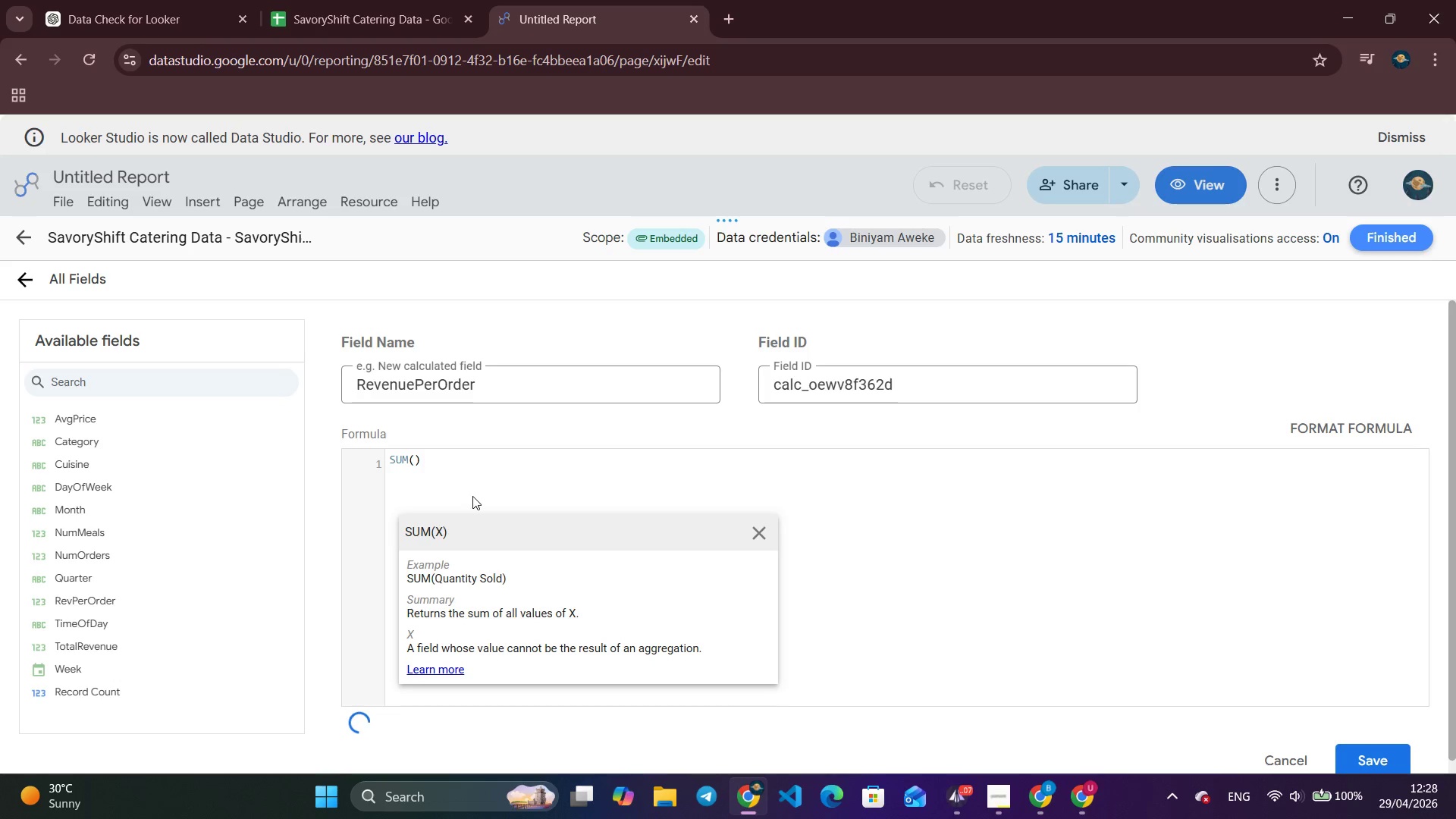 
type(Total)
 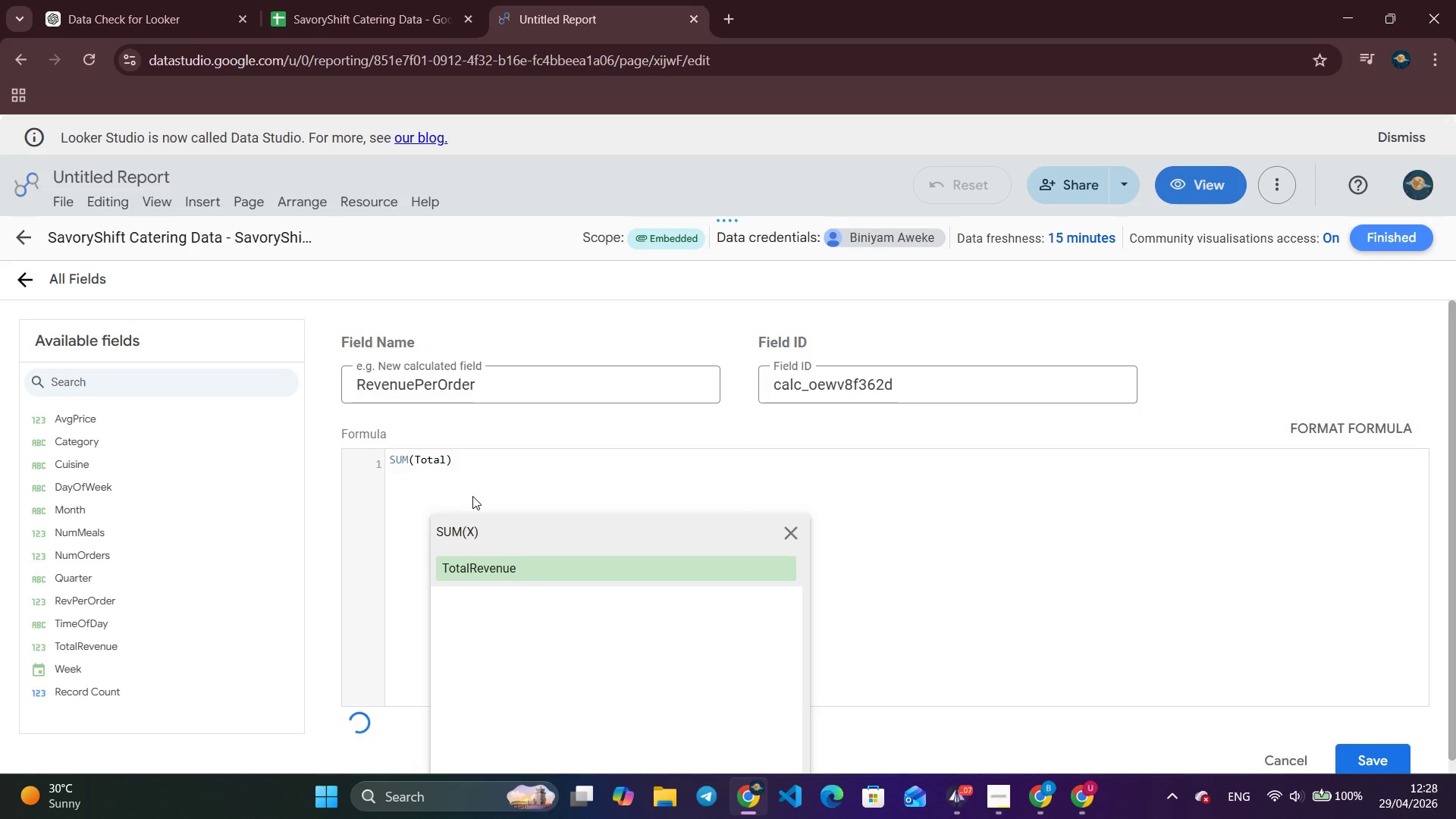 
key(Enter)
 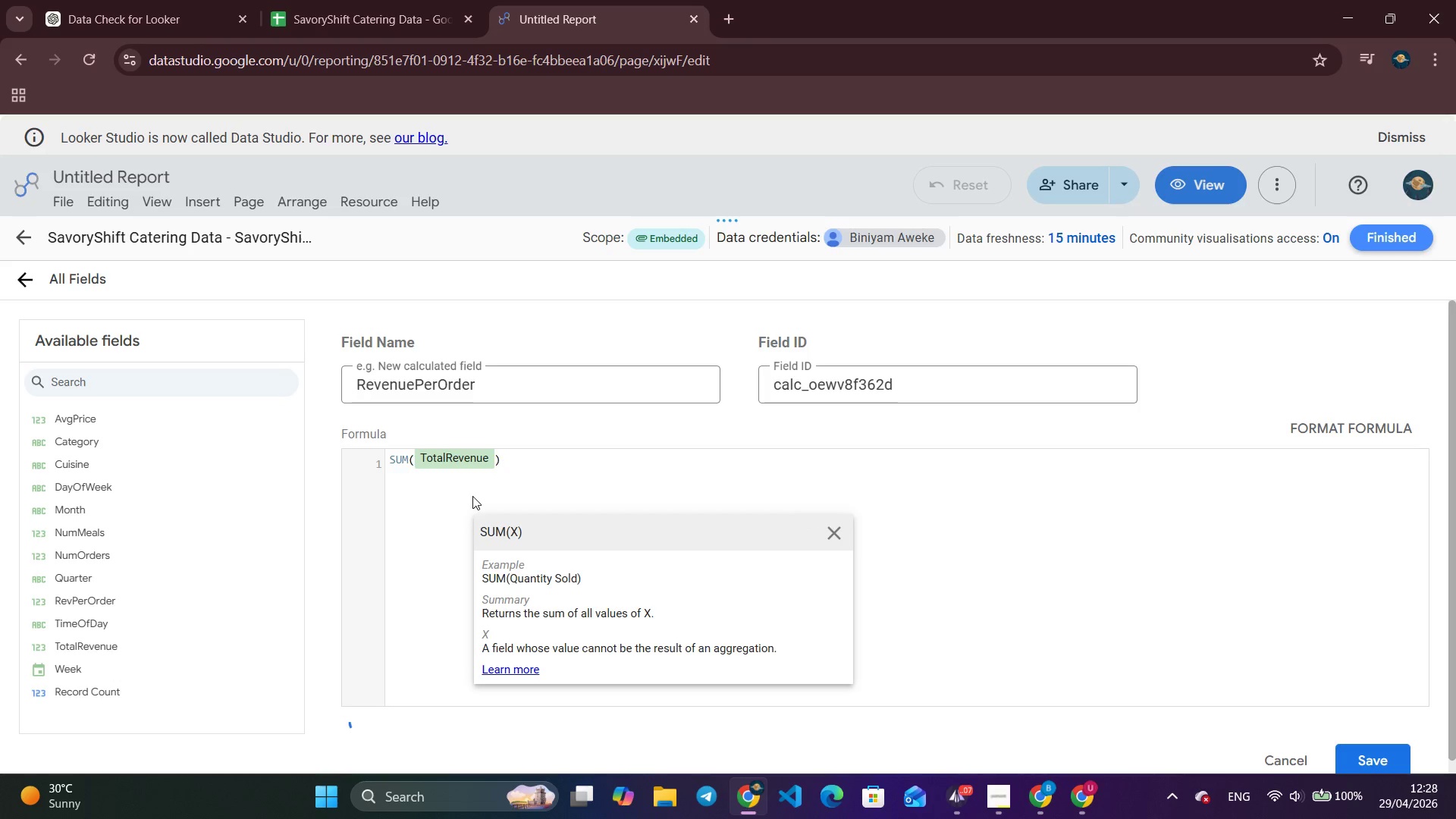 
key(ArrowRight)
 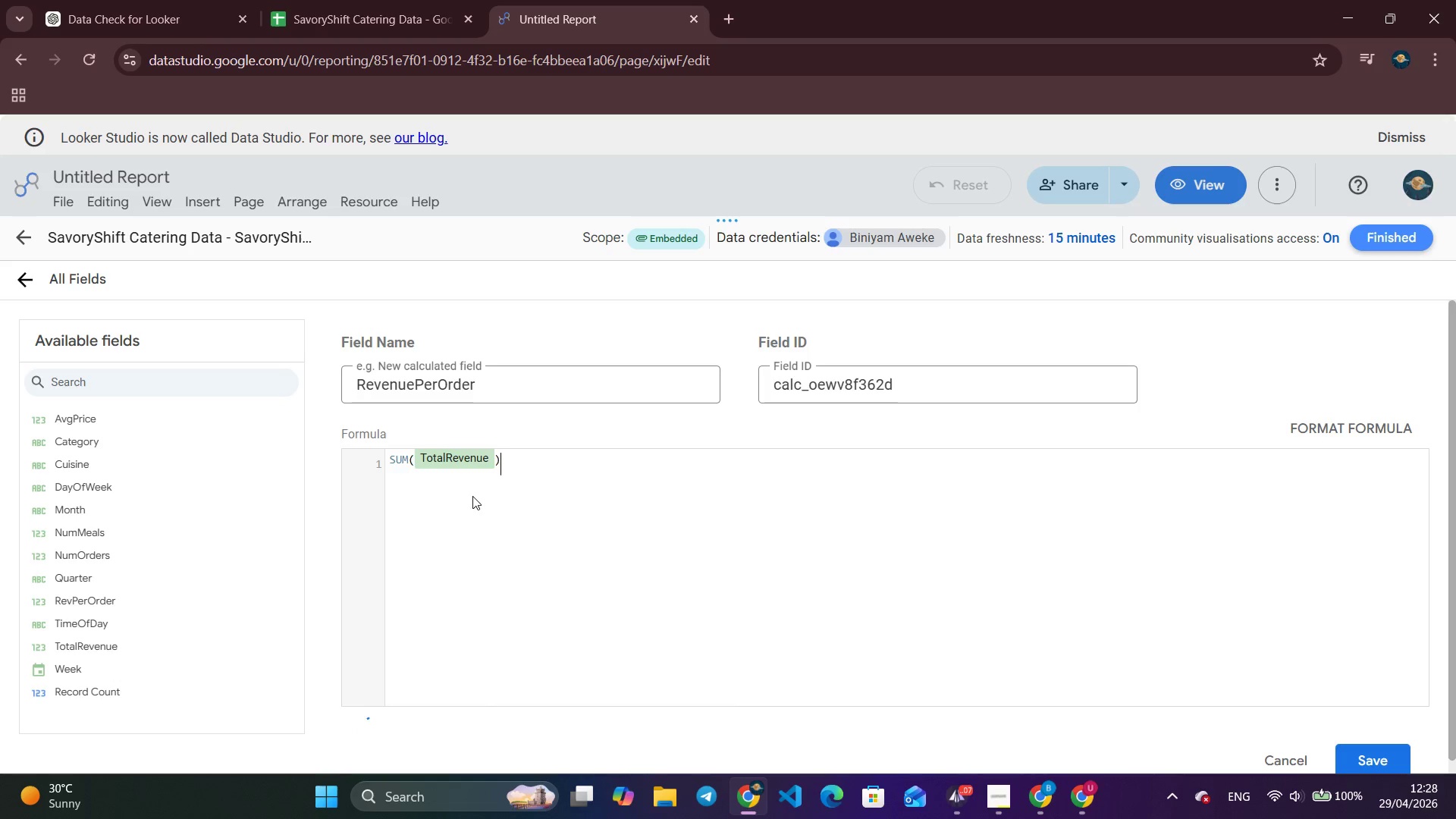 
type( / SUM)
 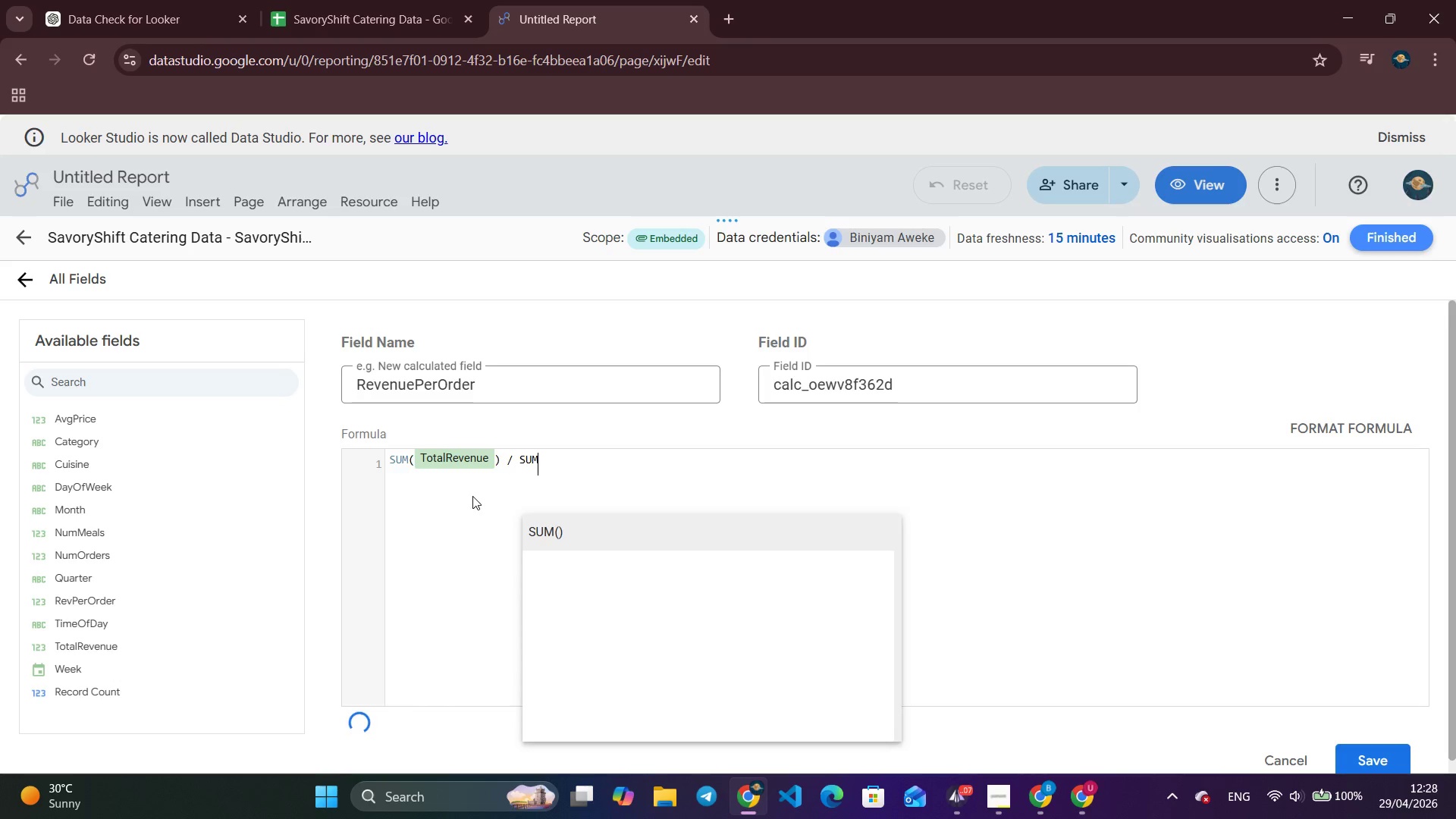 
key(Enter)
 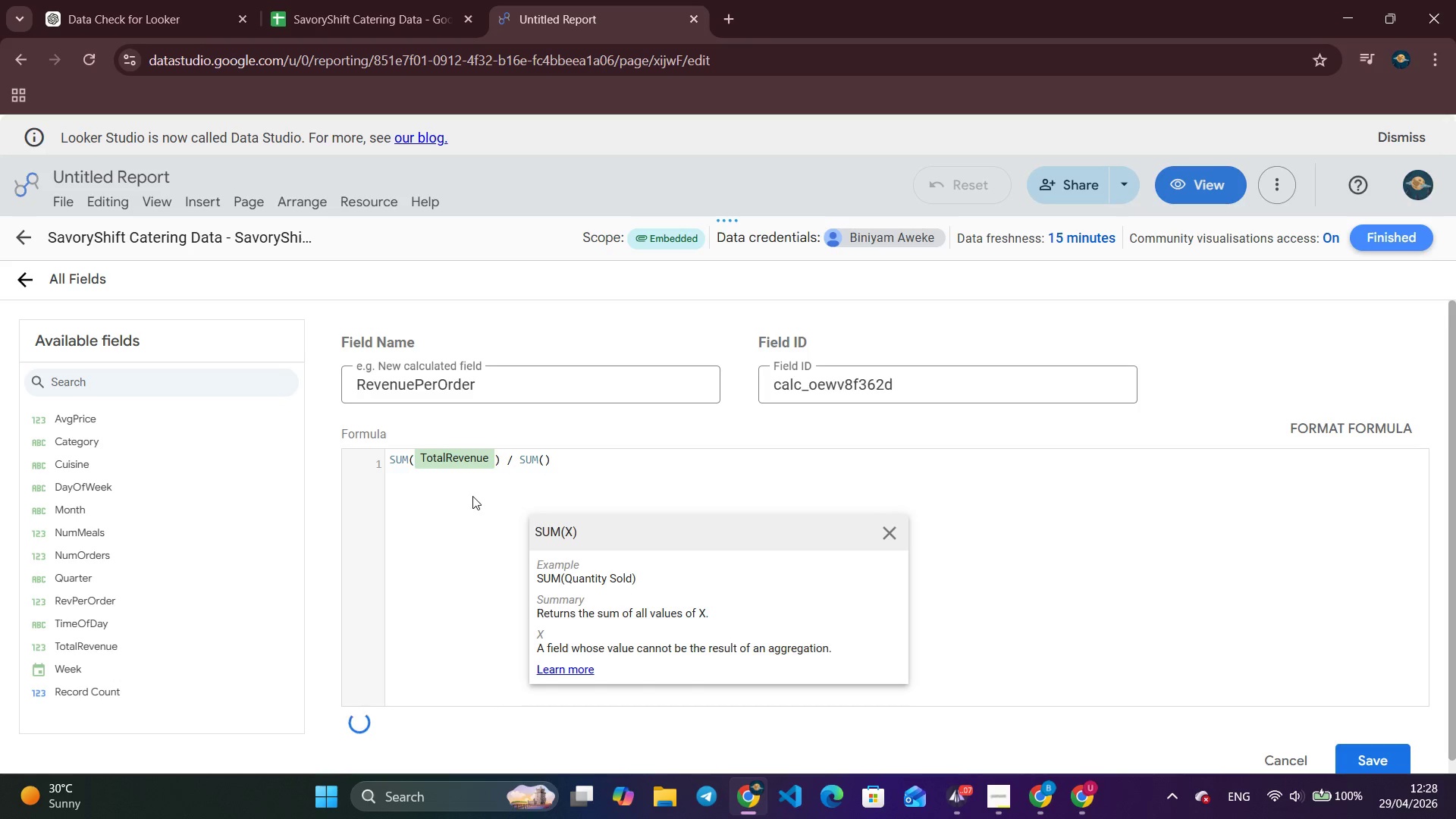 
type(Num)
 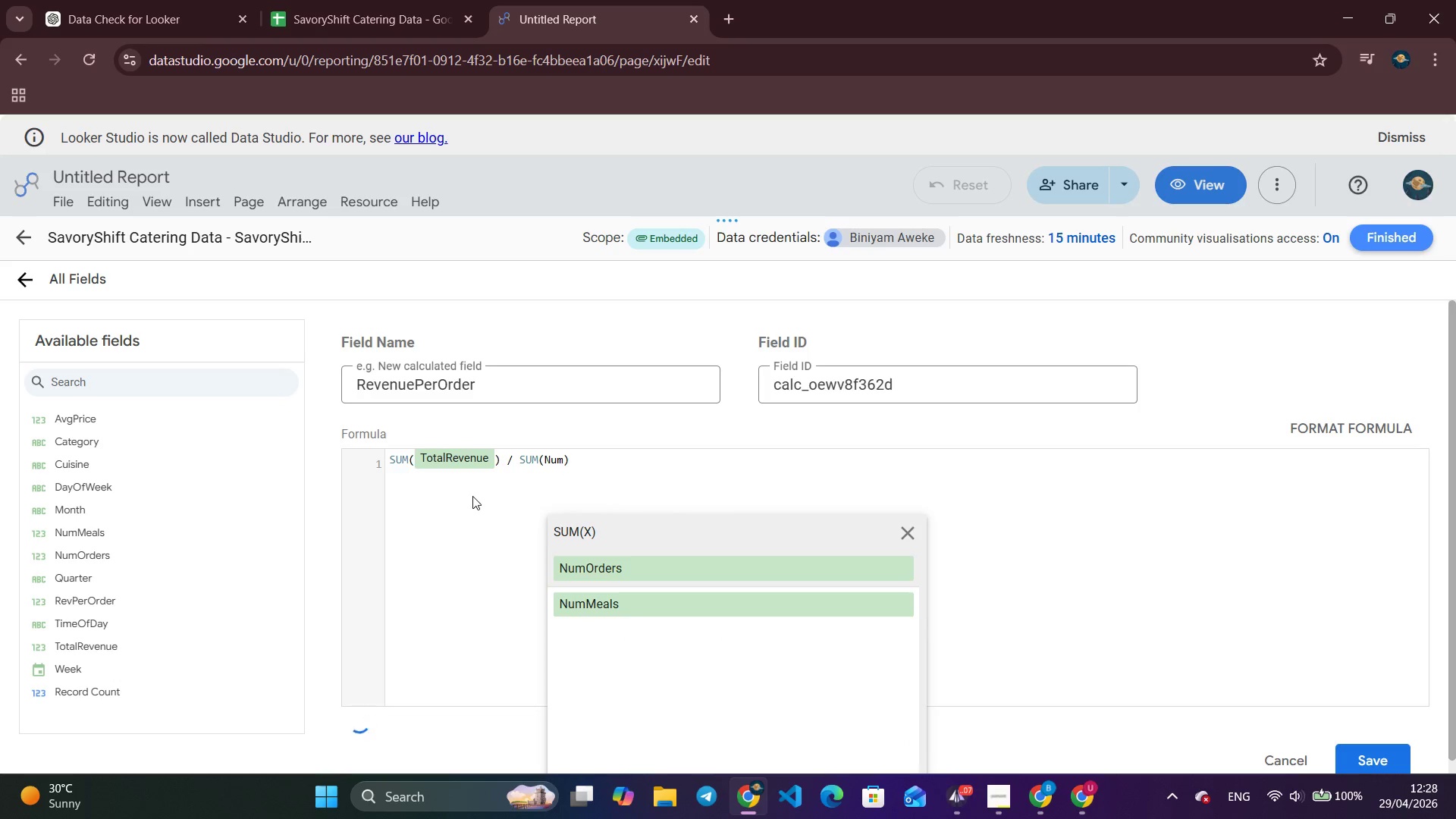 
key(Shift+ShiftLeft)
 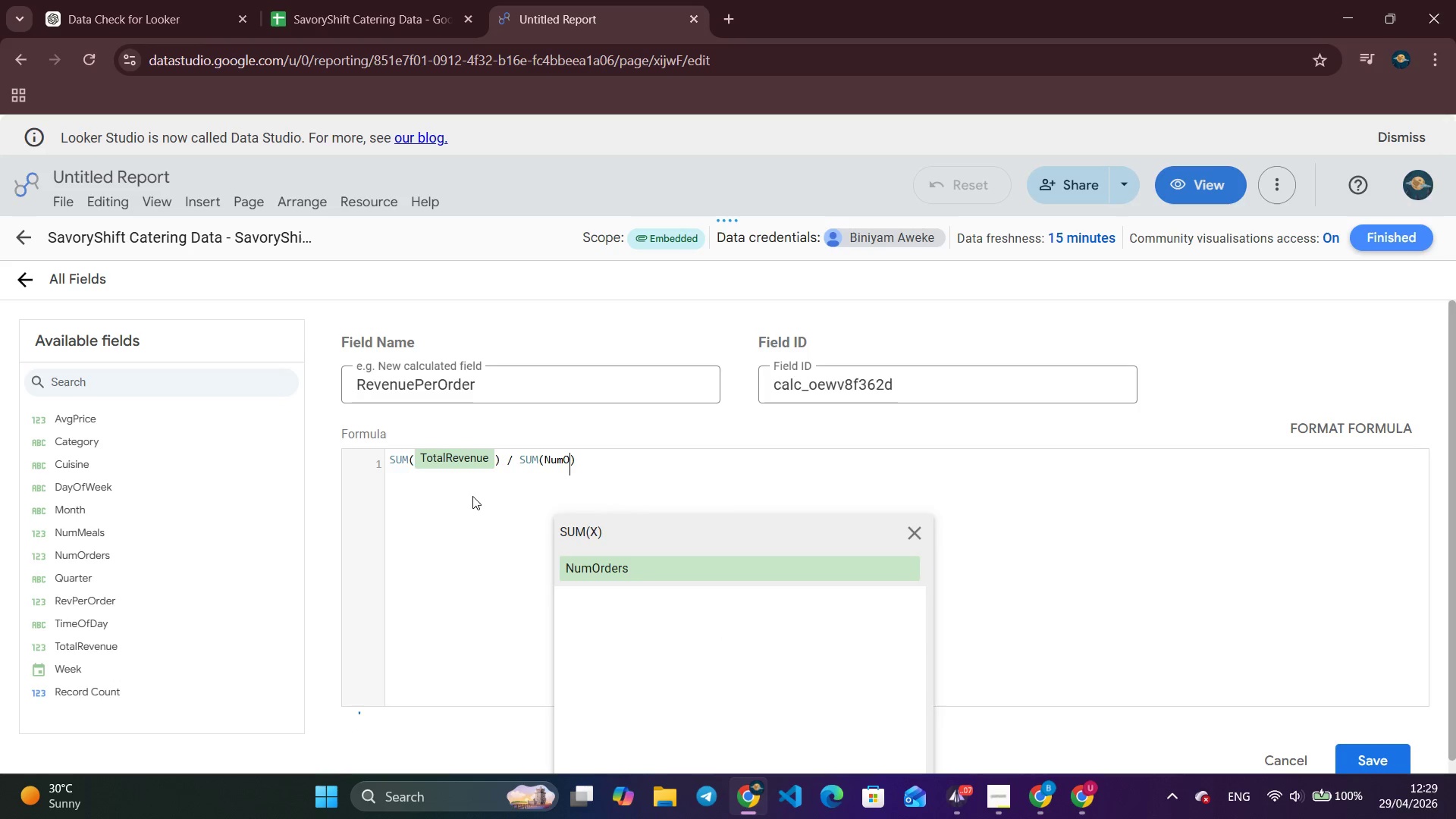 
key(Shift+O)
 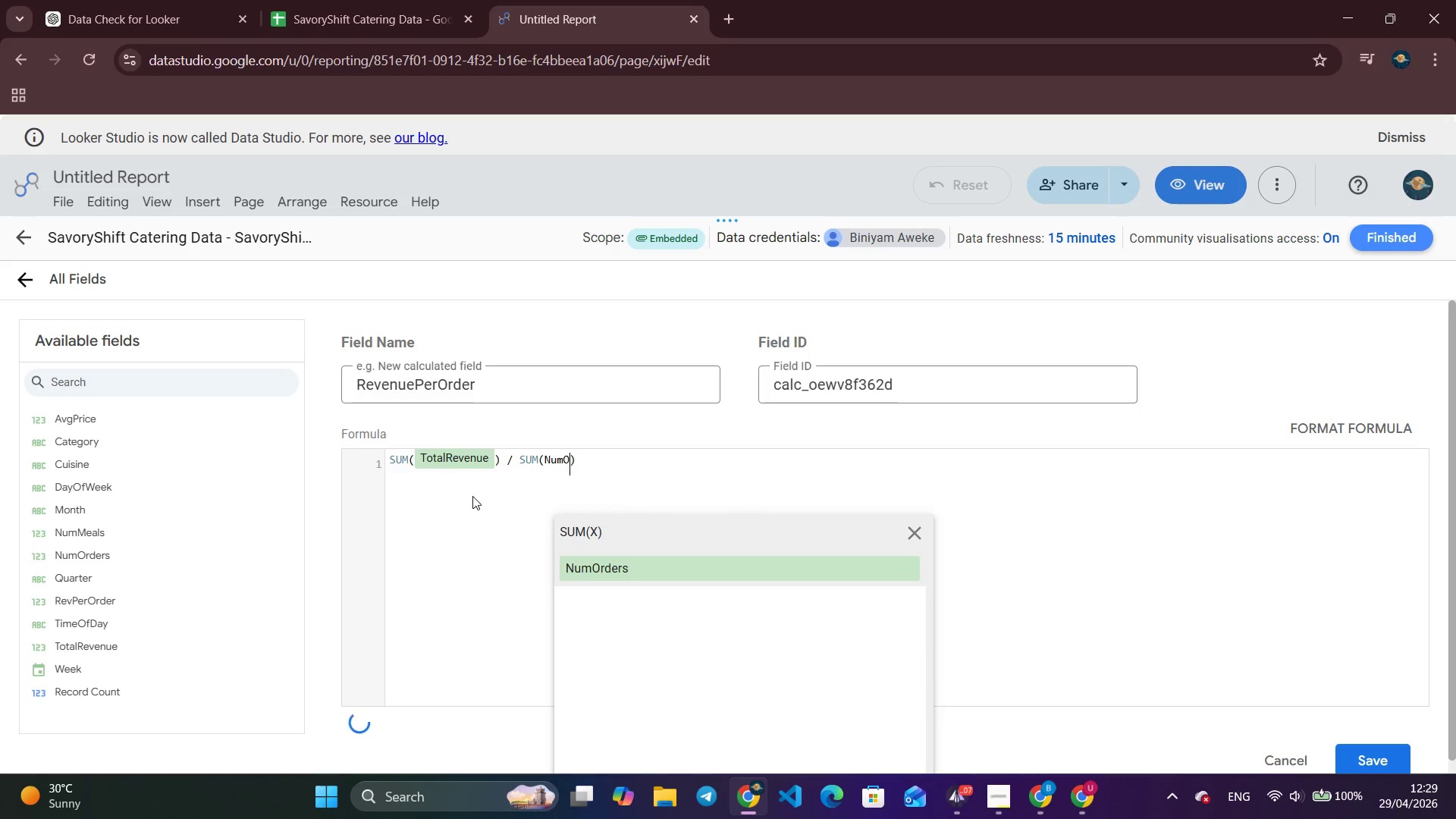 
key(Enter)
 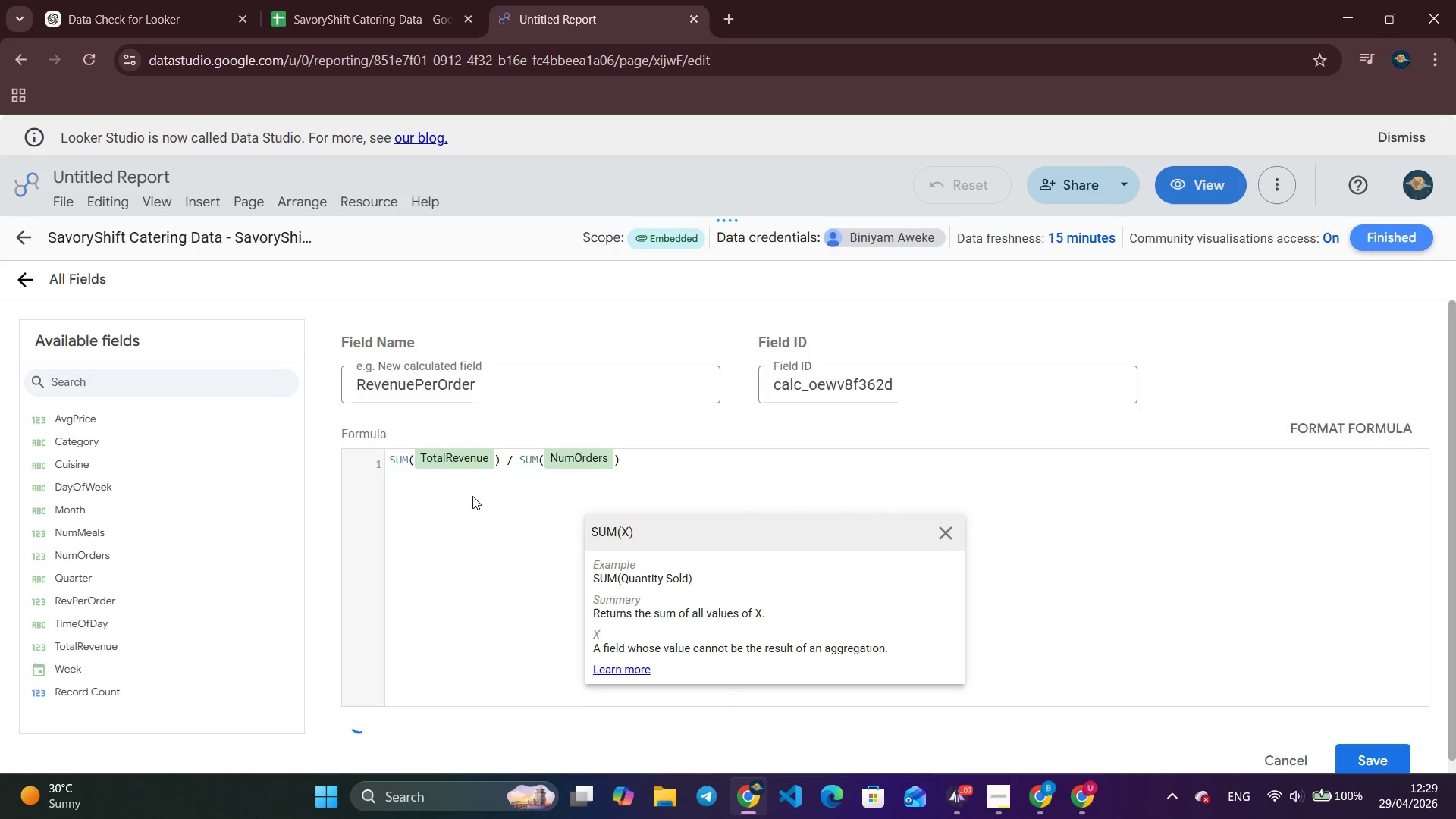 
left_click([718, 466])
 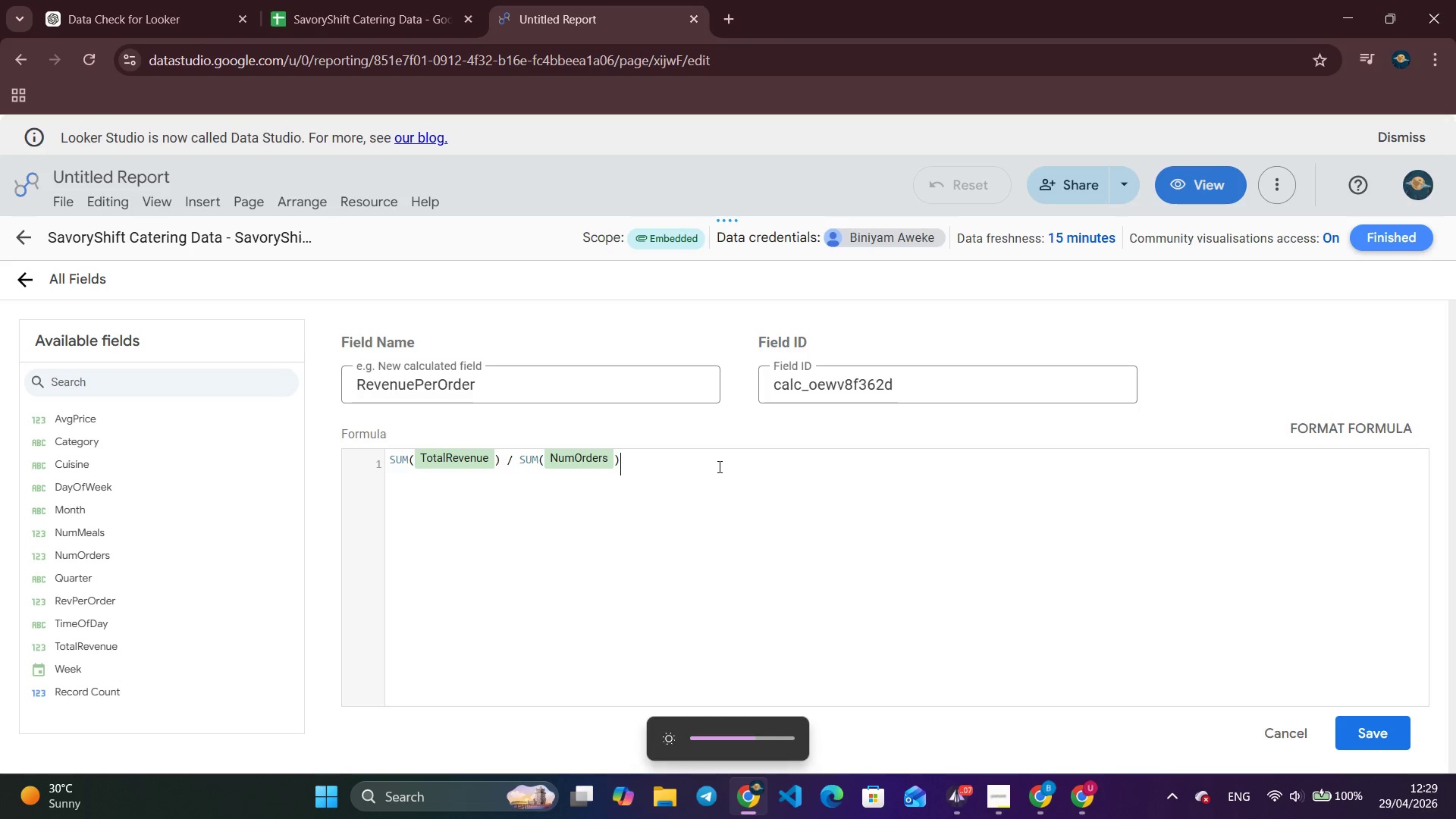 
wait(9.66)
 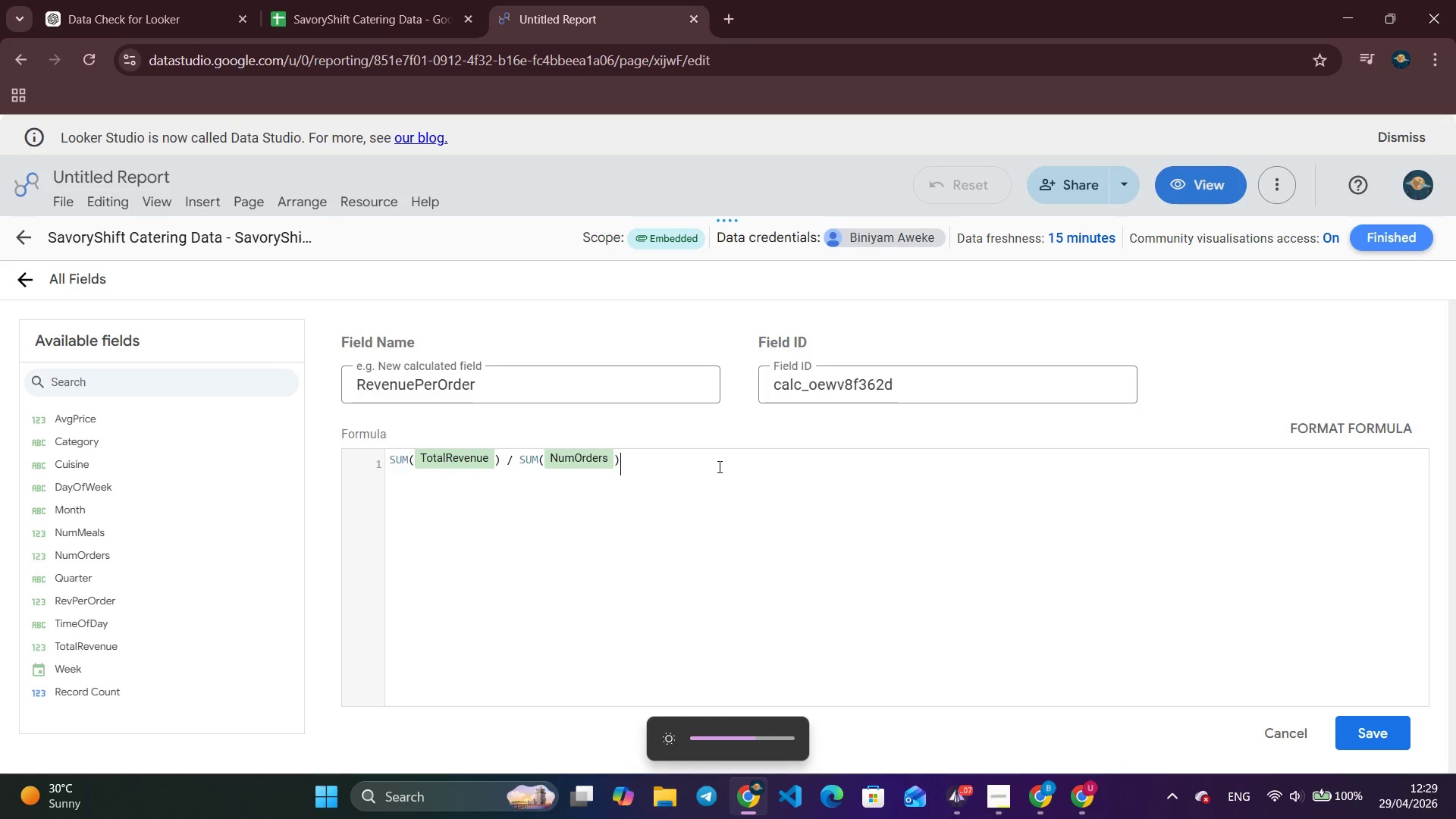 
mouse_move([937, 774])
 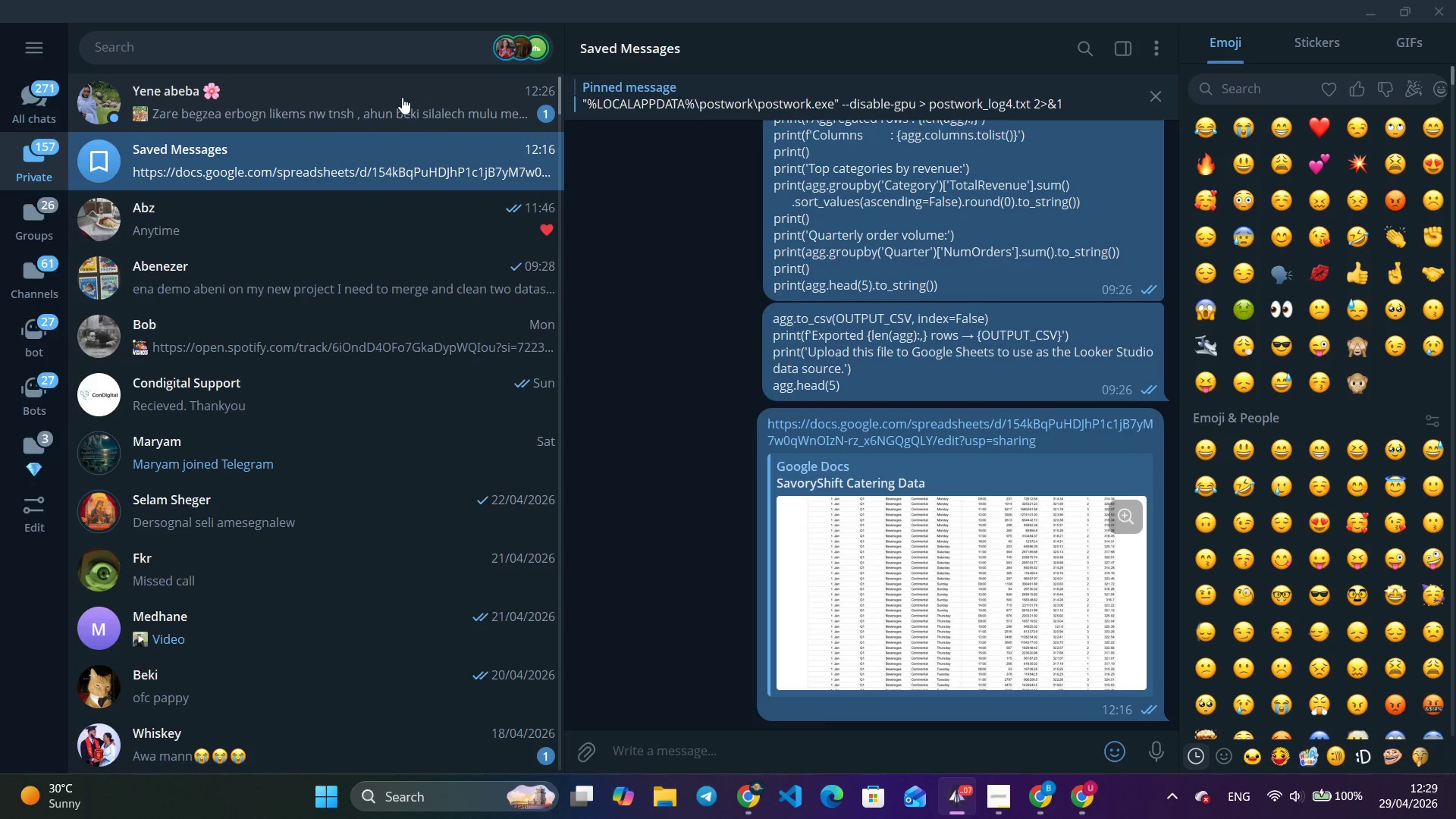 
left_click([402, 97])
 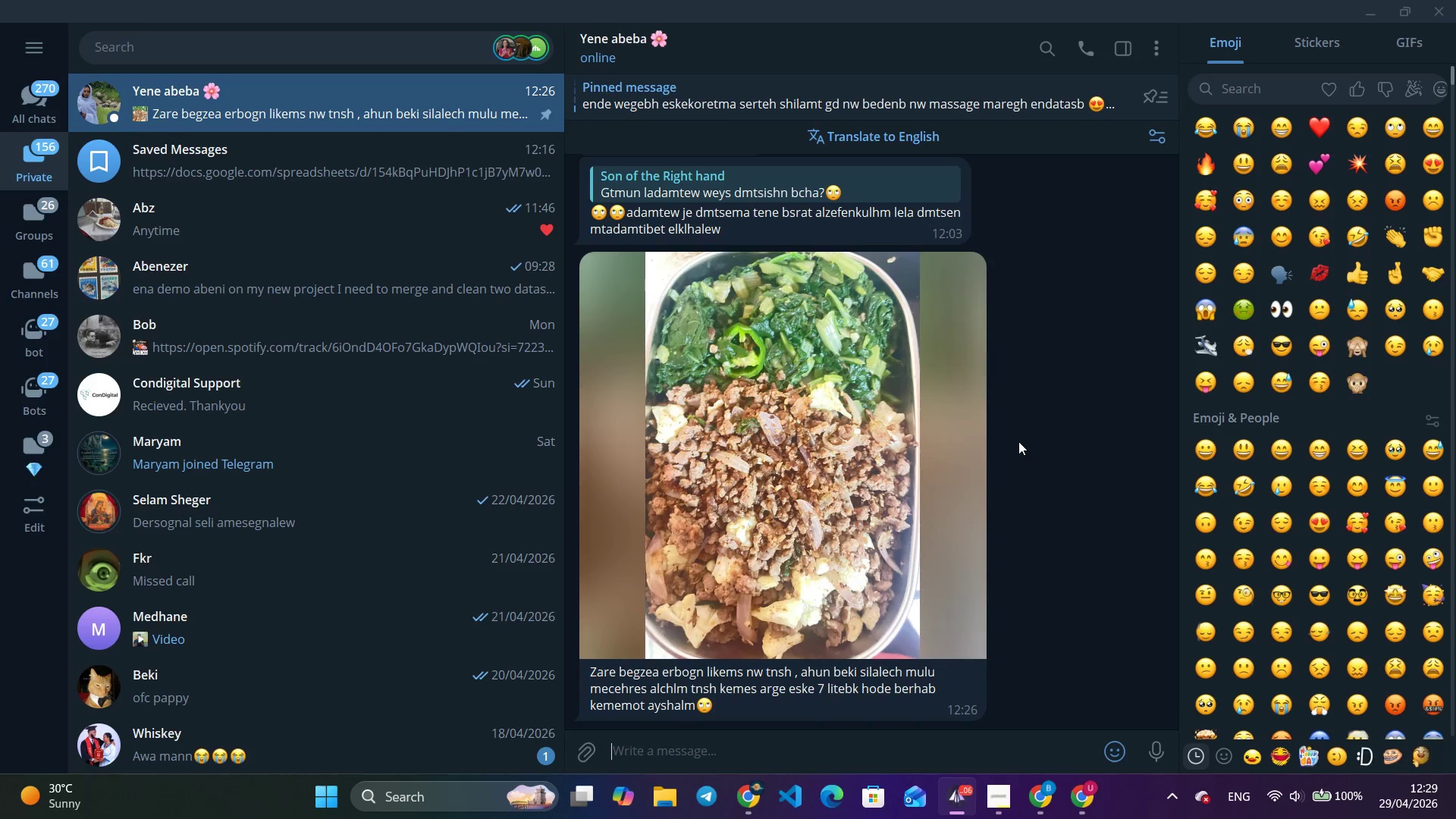 
wait(6.56)
 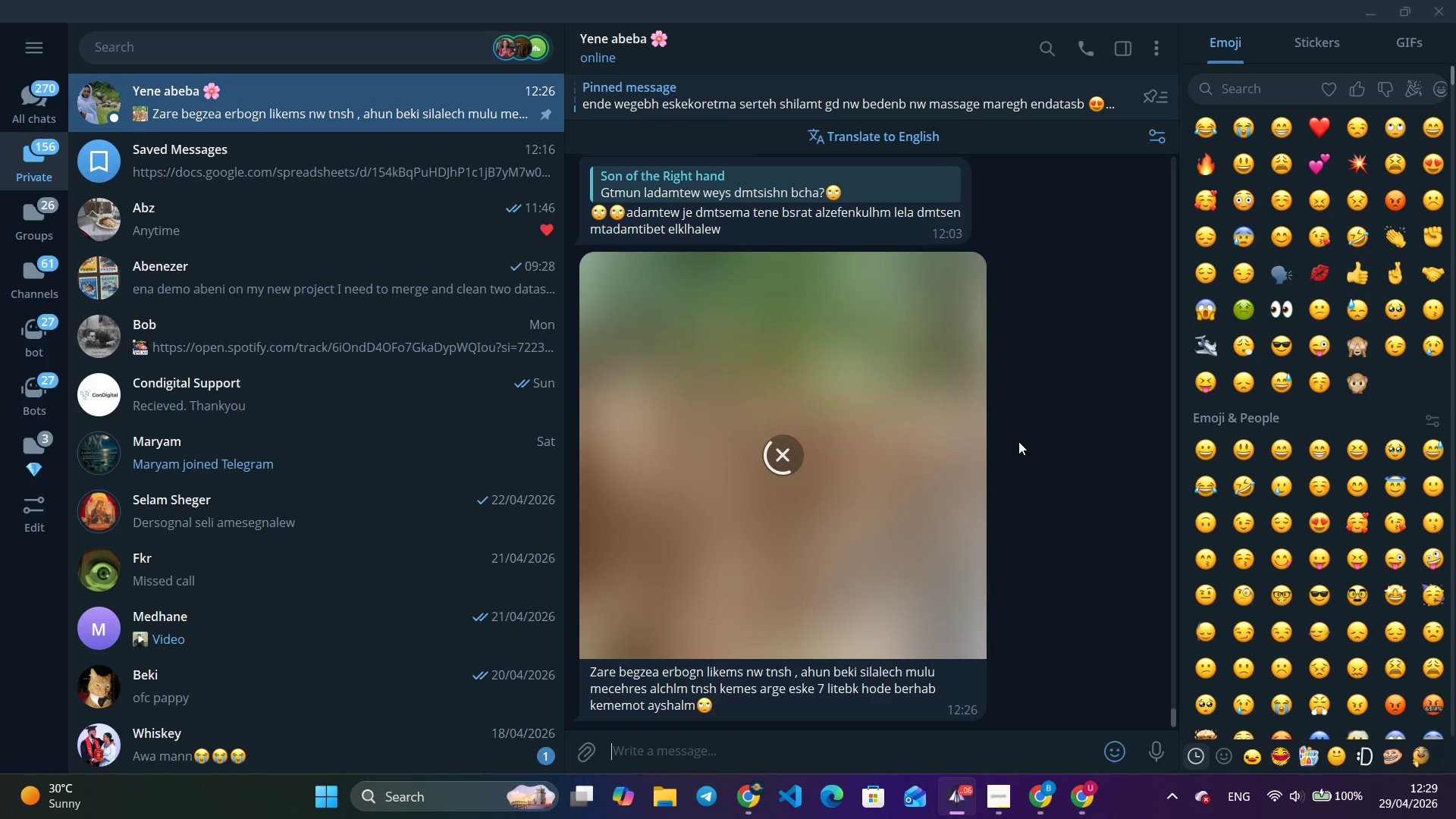 
left_click([839, 507])
 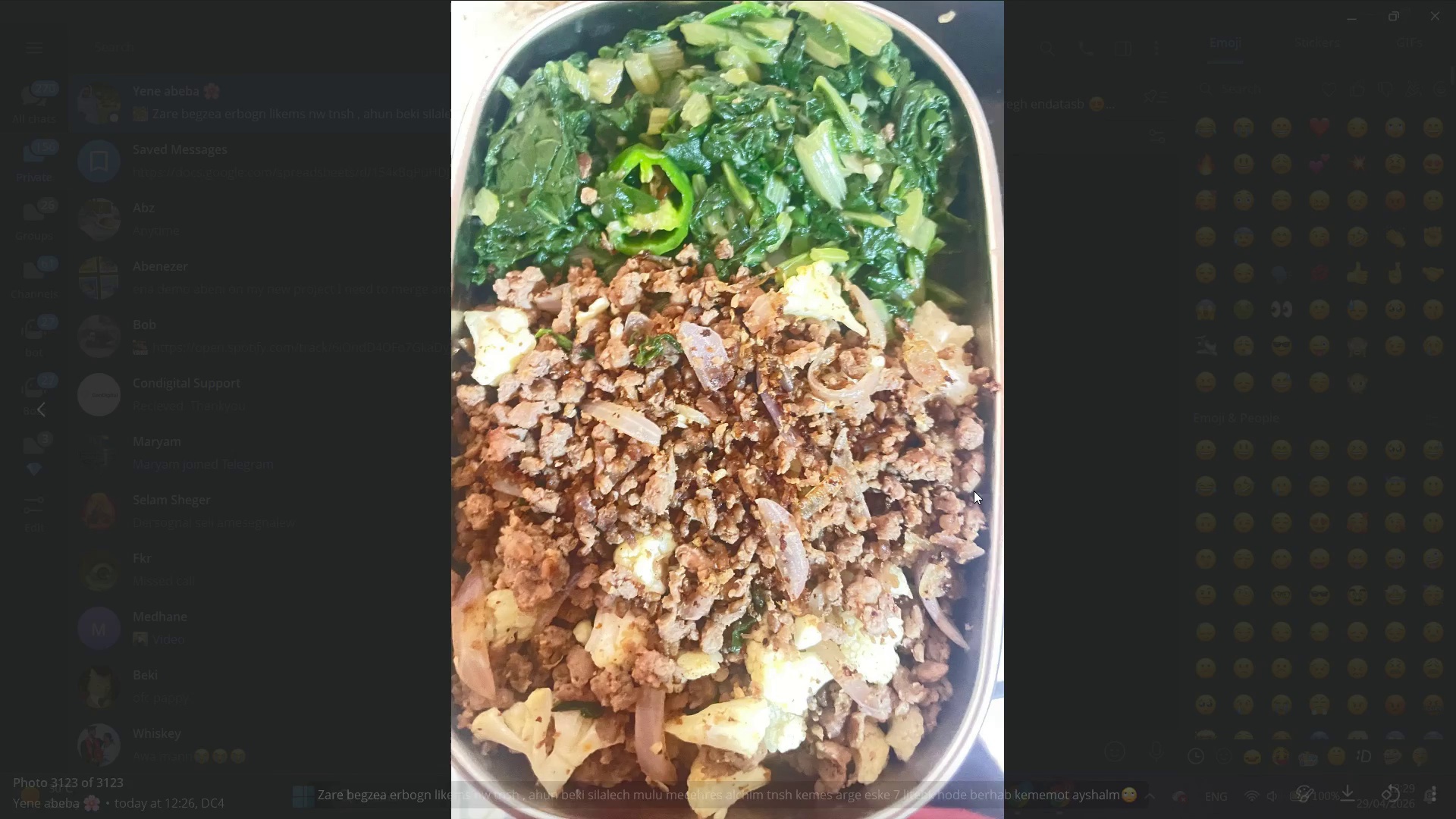 
key(Escape)
 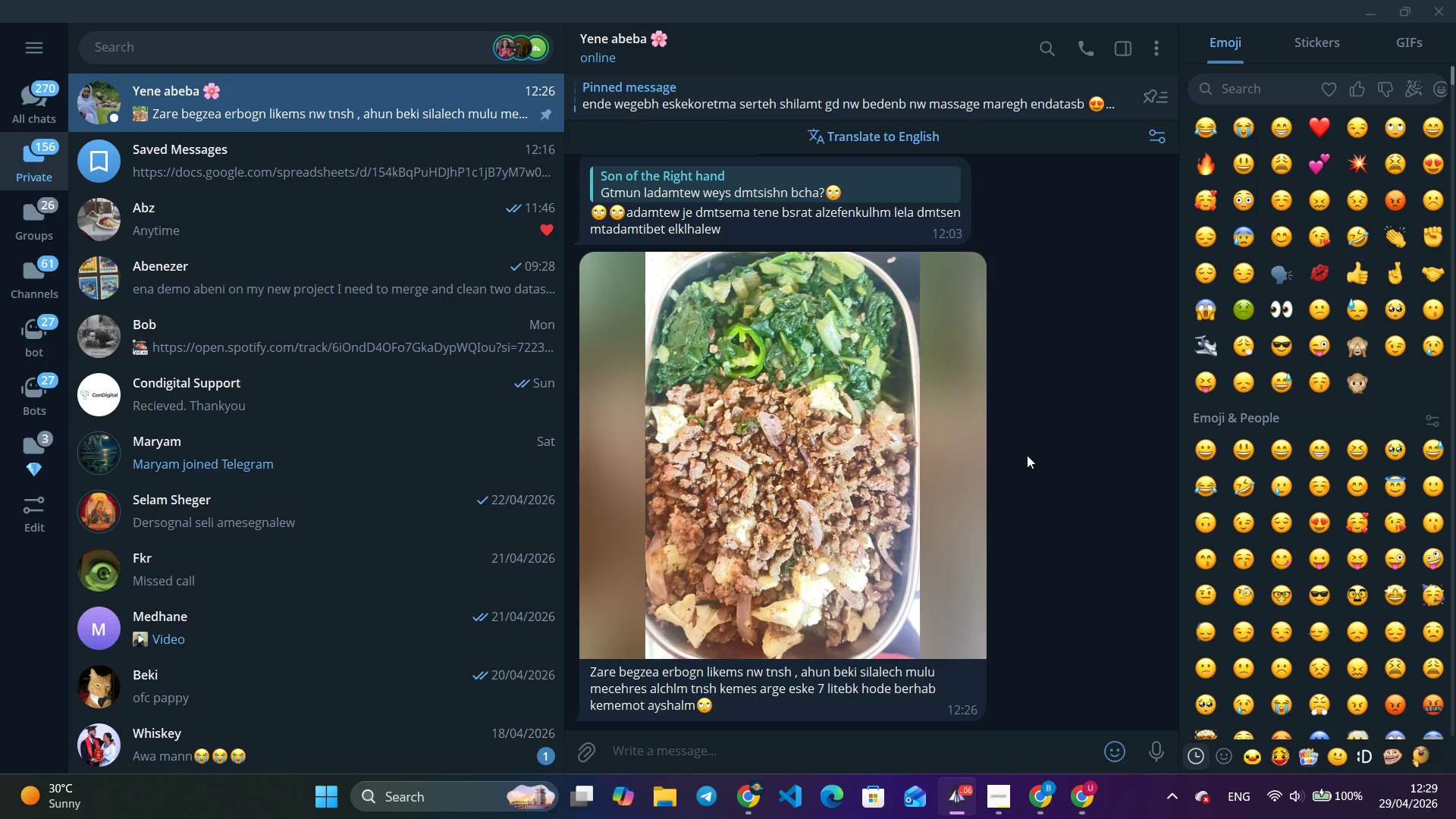 
wait(7.08)
 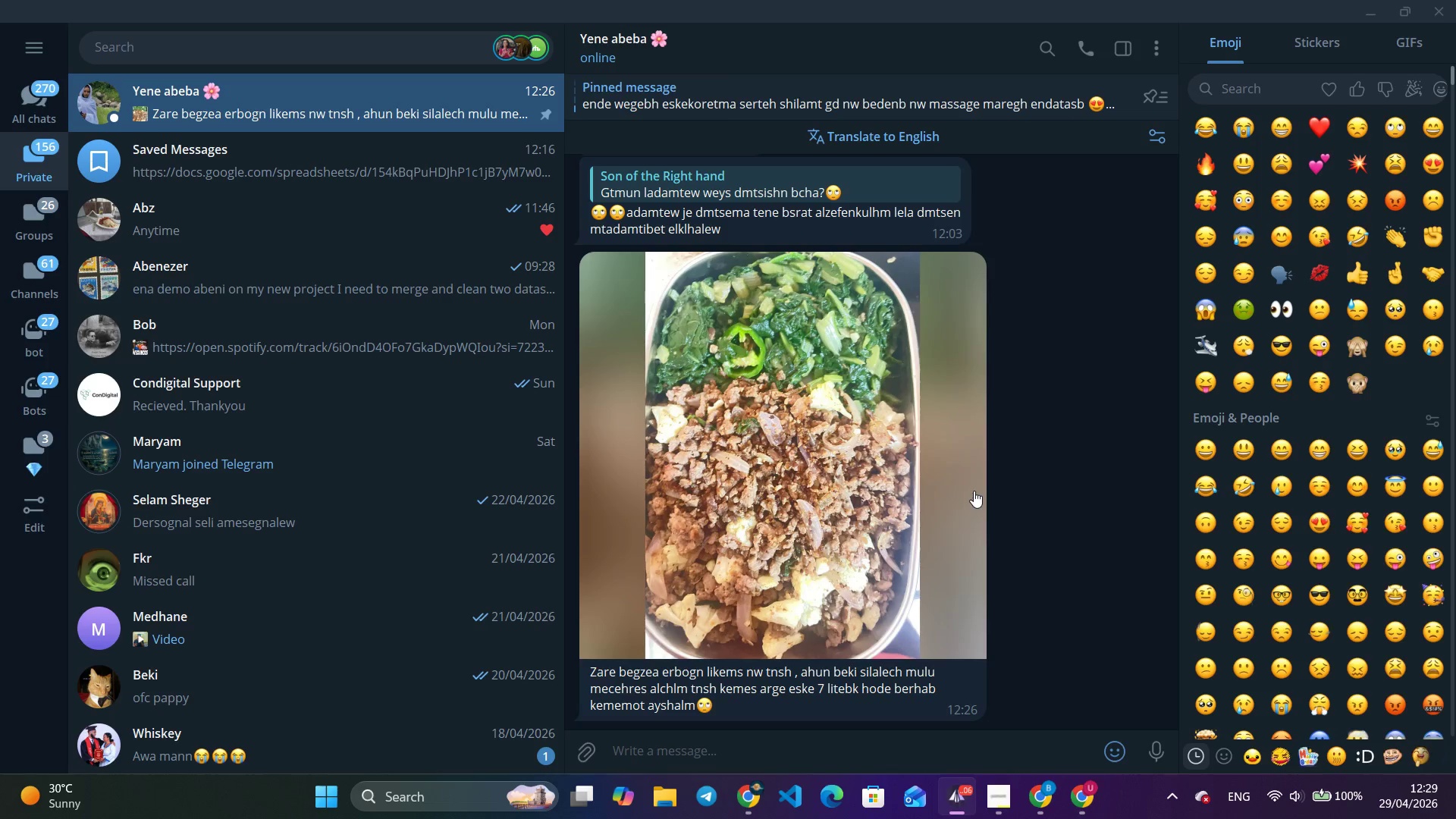 
left_click([1373, 13])
 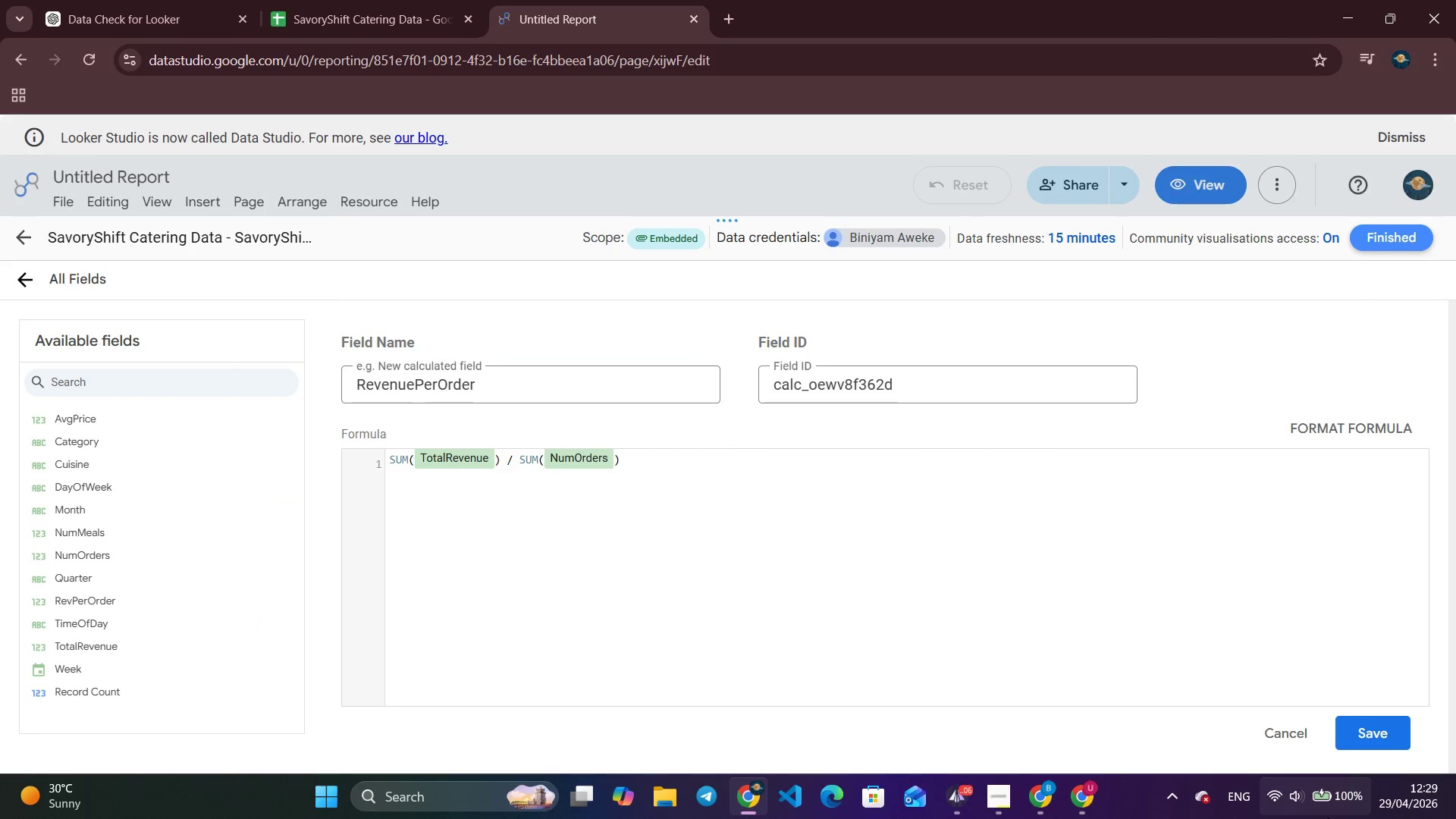 
left_click_drag(start_coordinate=[1369, 726], to_coordinate=[1369, 721])
 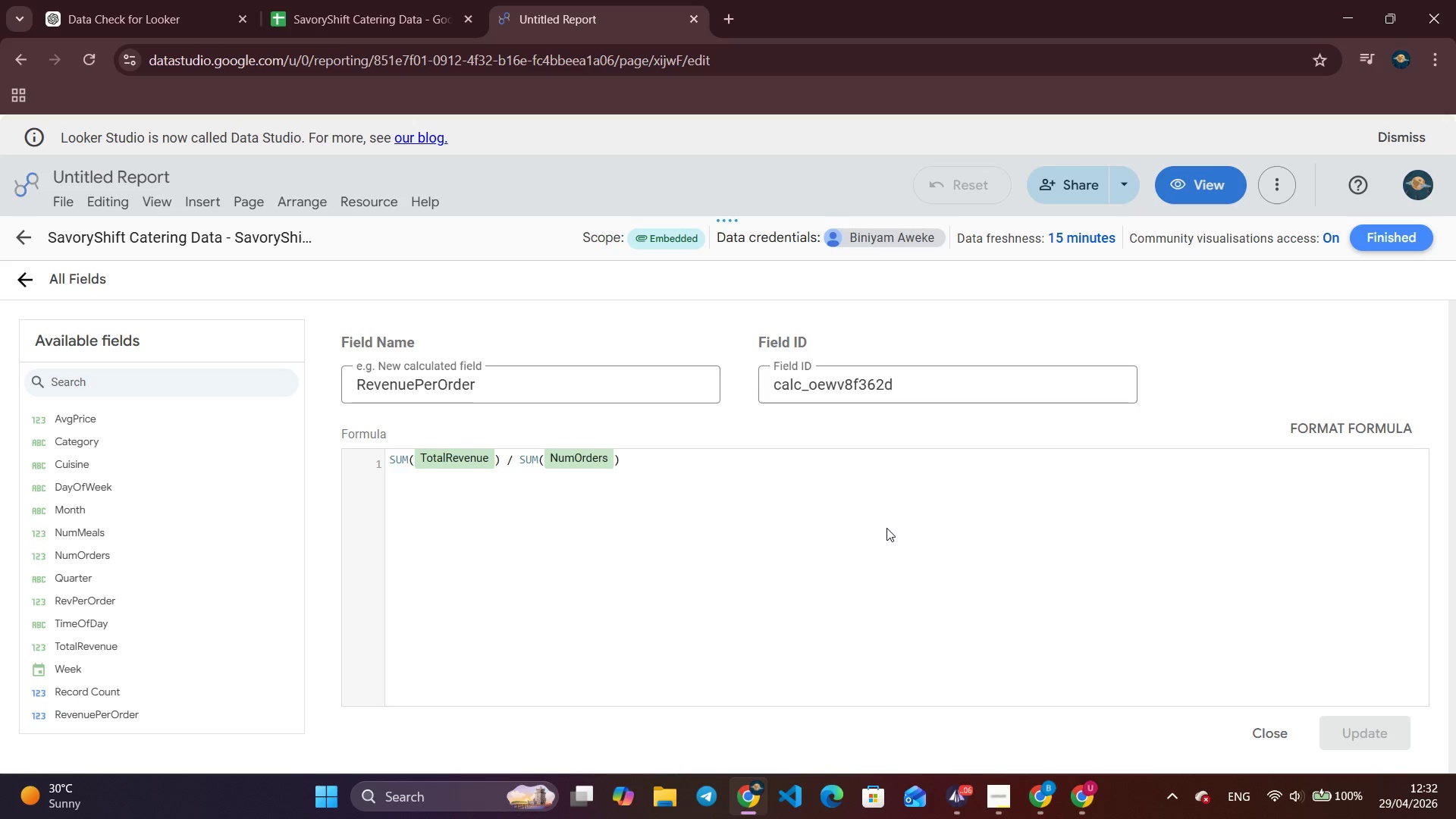 
wait(163.05)
 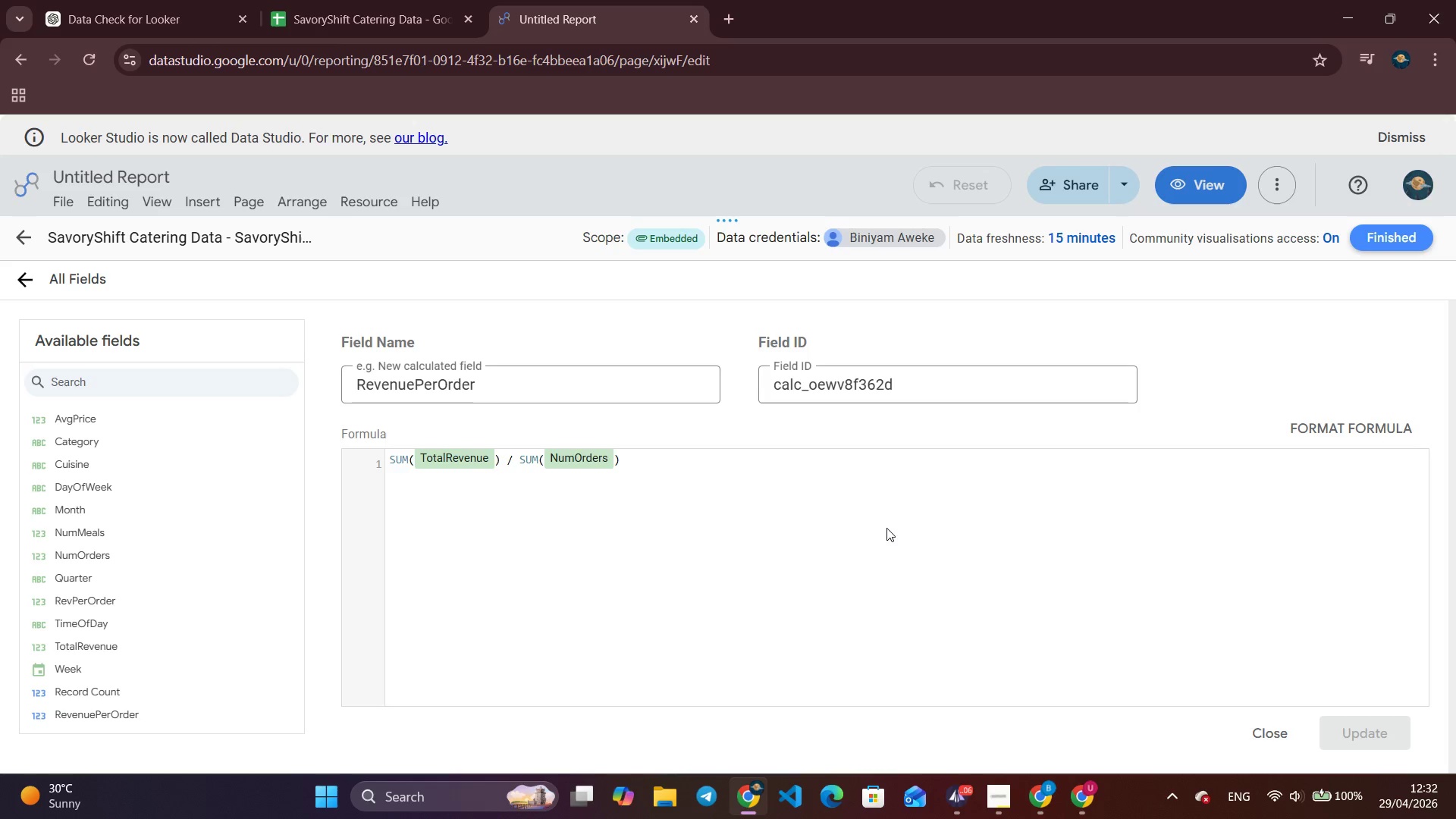 
left_click([737, 576])
 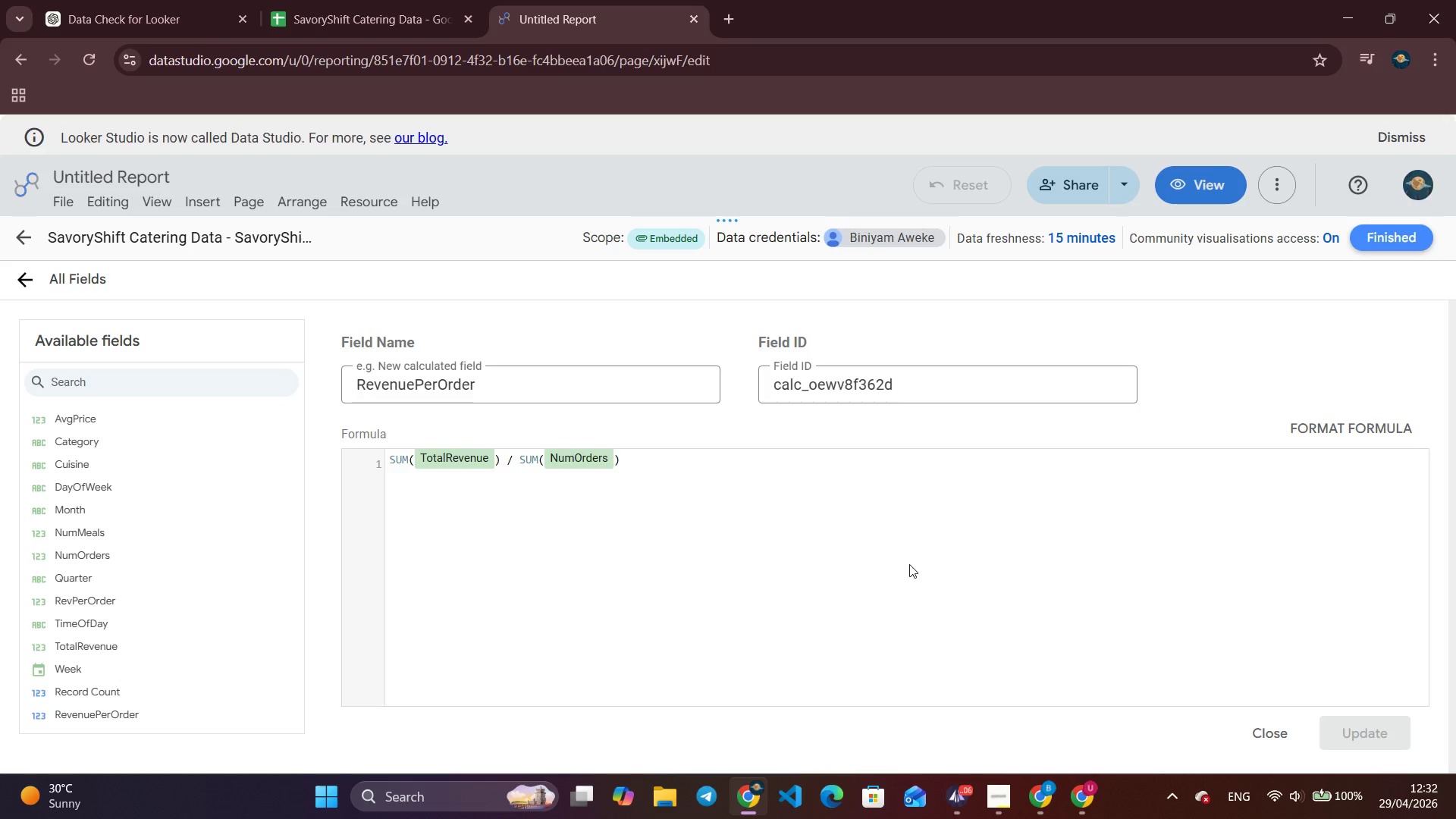 
wait(5.17)
 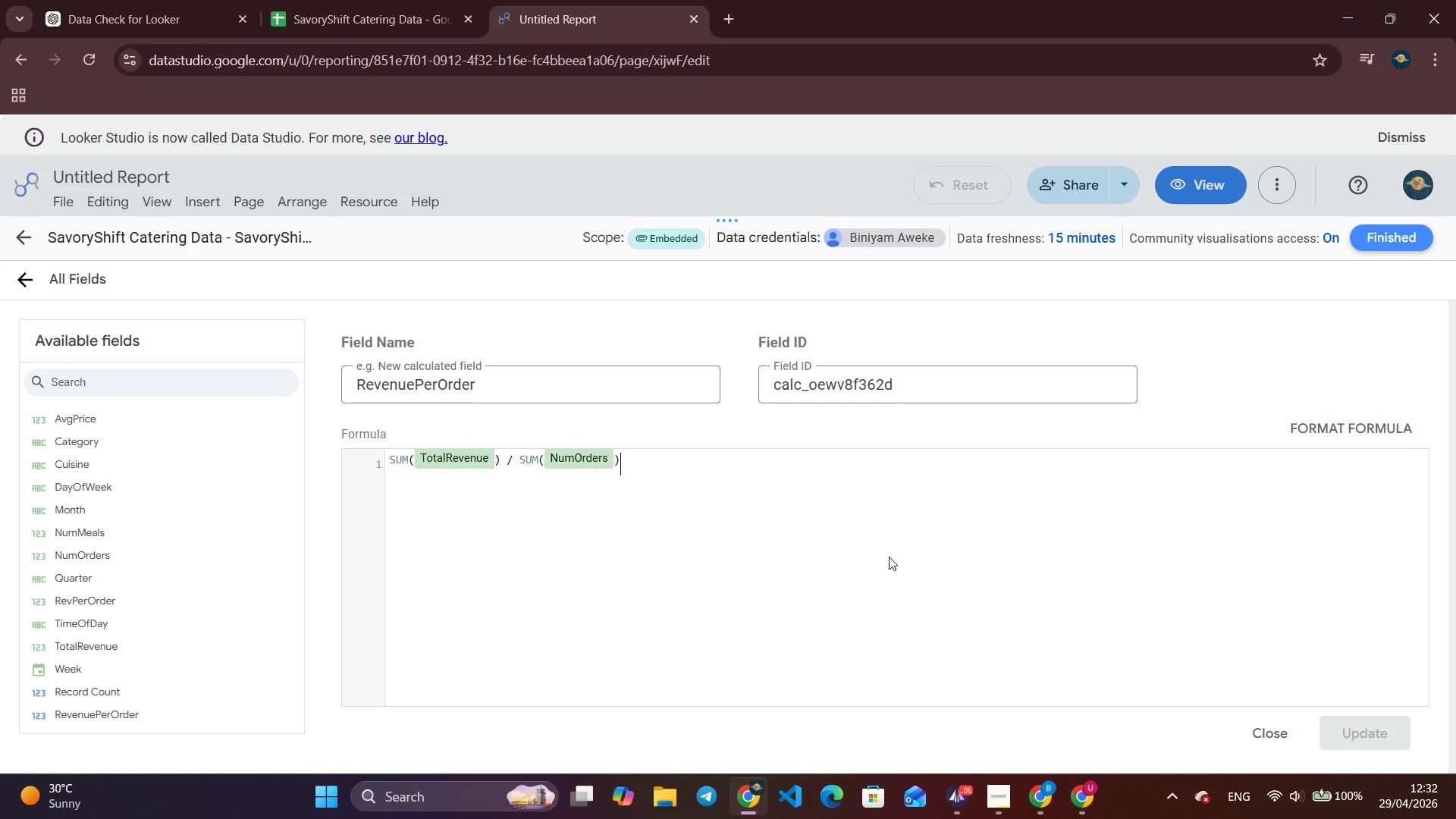 
left_click_drag(start_coordinate=[1351, 708], to_coordinate=[1355, 713])
 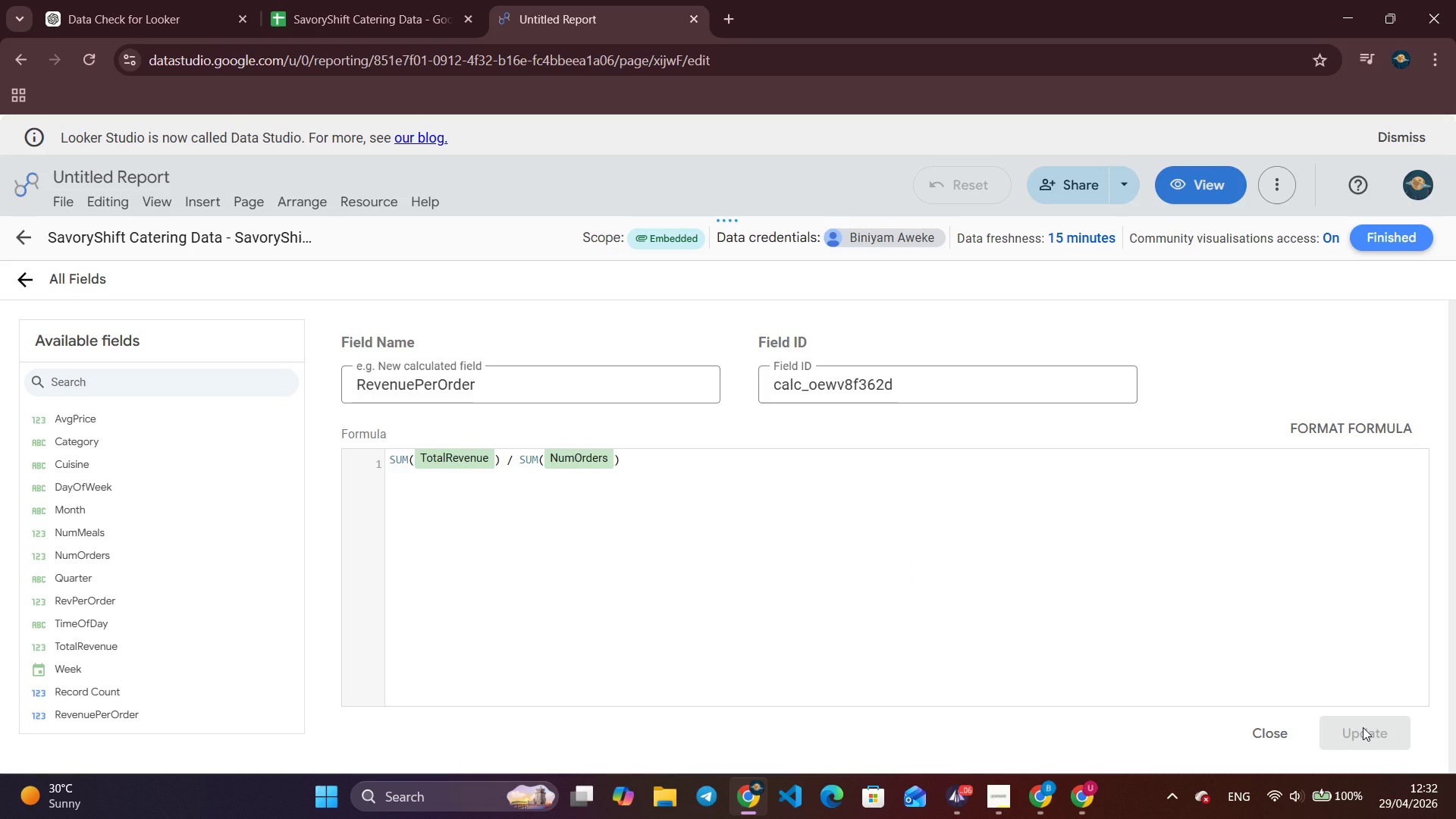 
double_click([1363, 727])
 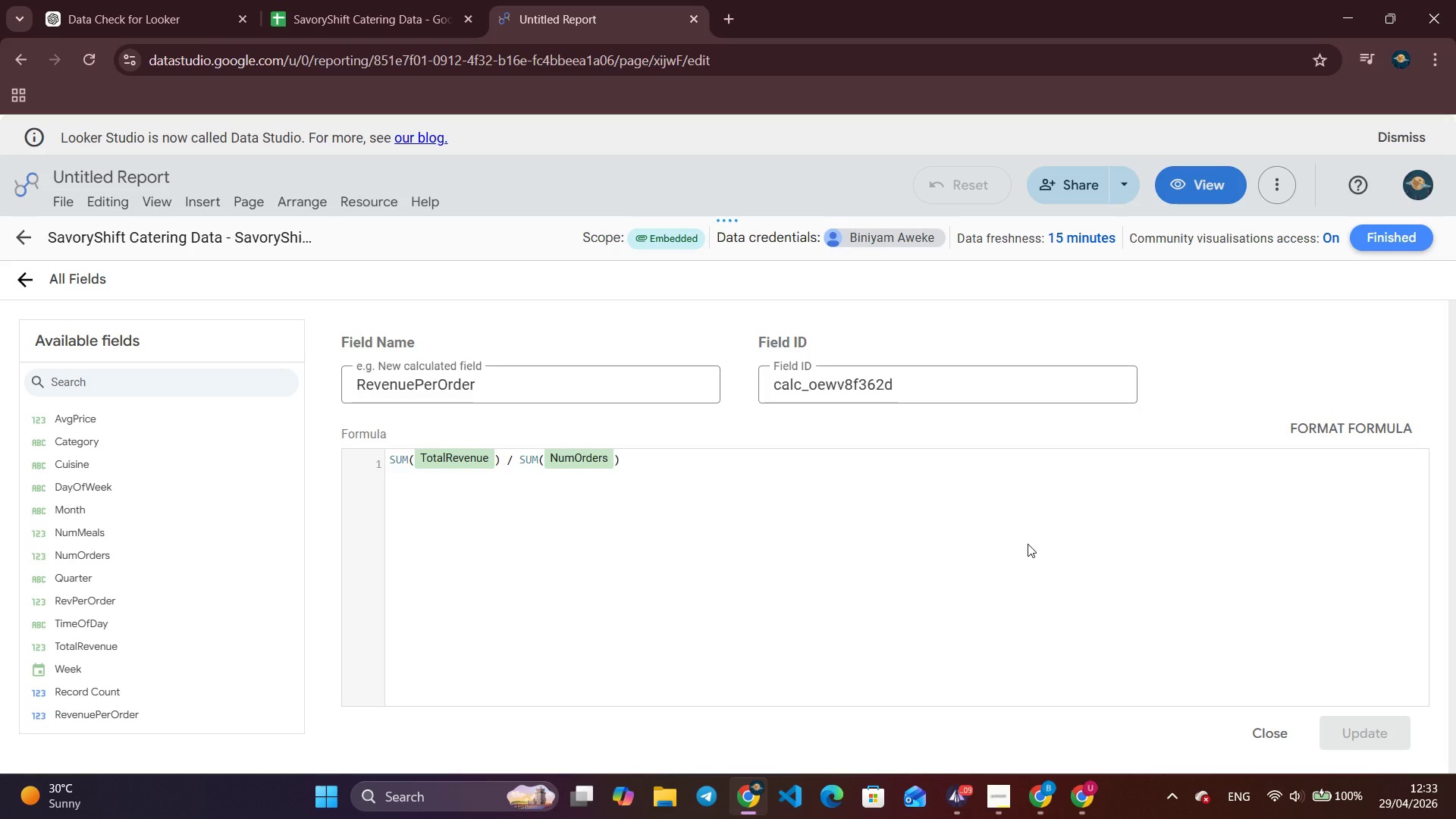 
wait(97.84)
 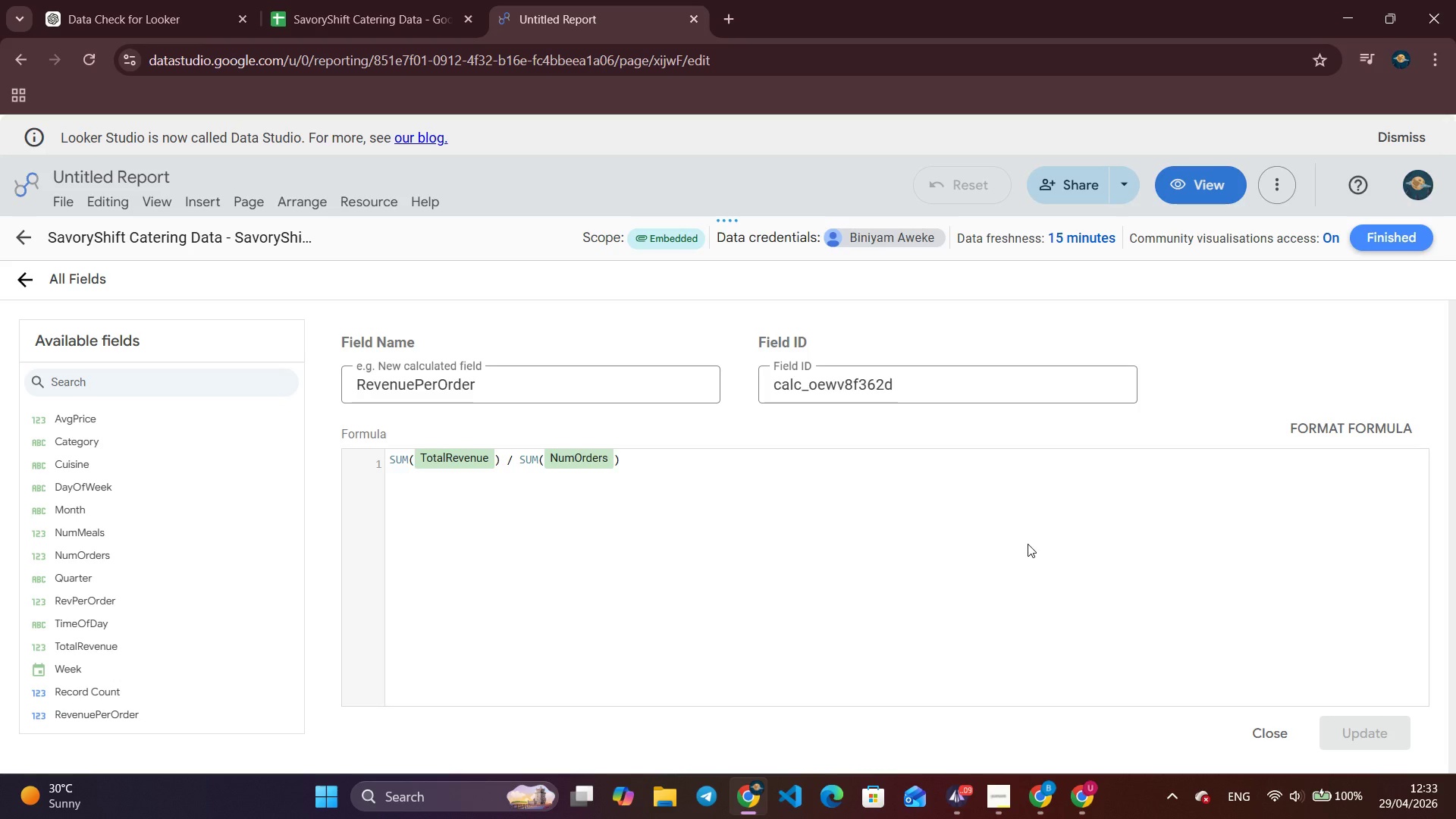 
scroll: coordinate [1175, 617], scroll_direction: down, amount: 1.0
 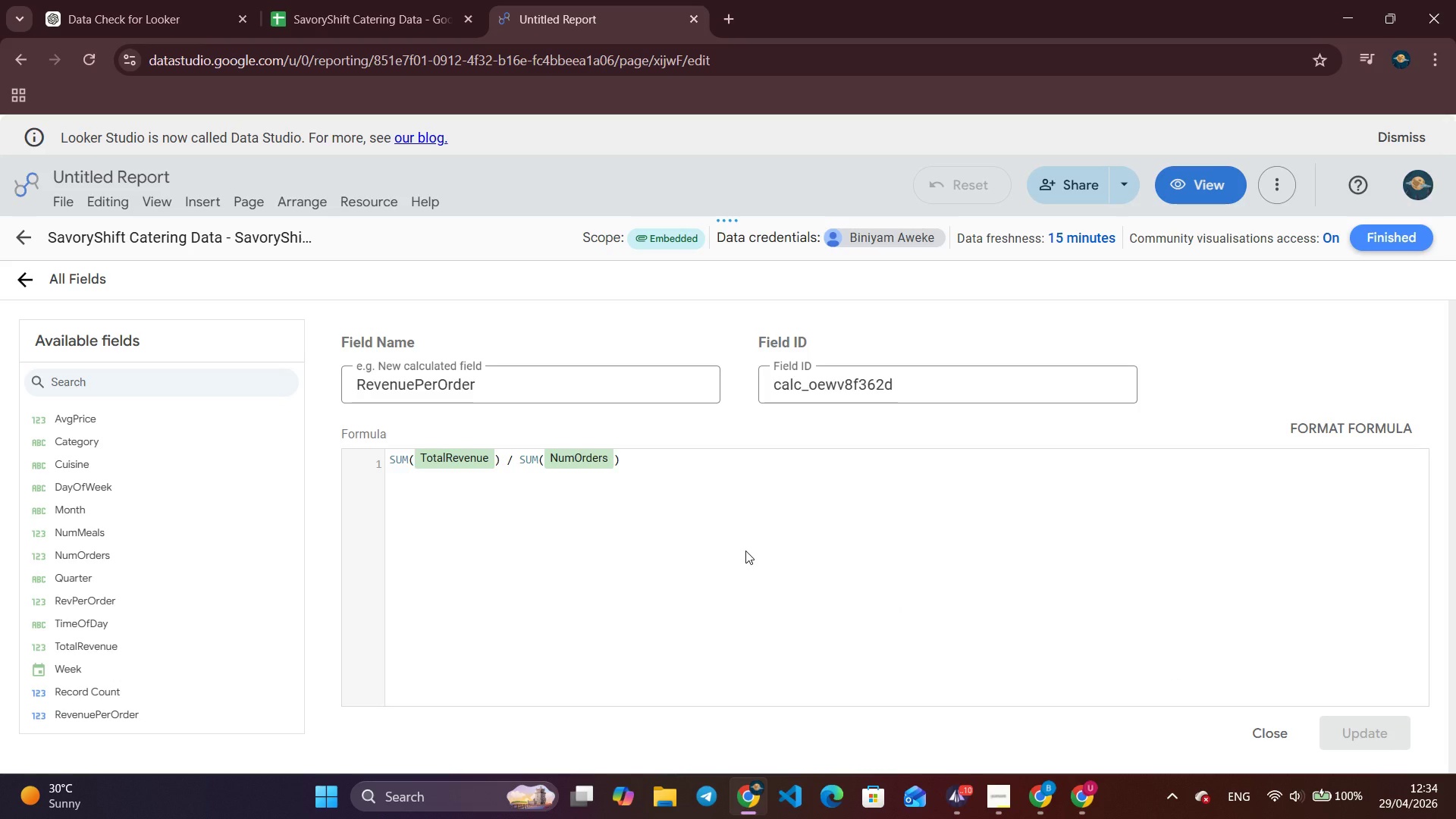 
scroll: coordinate [1184, 617], scroll_direction: up, amount: 4.0
 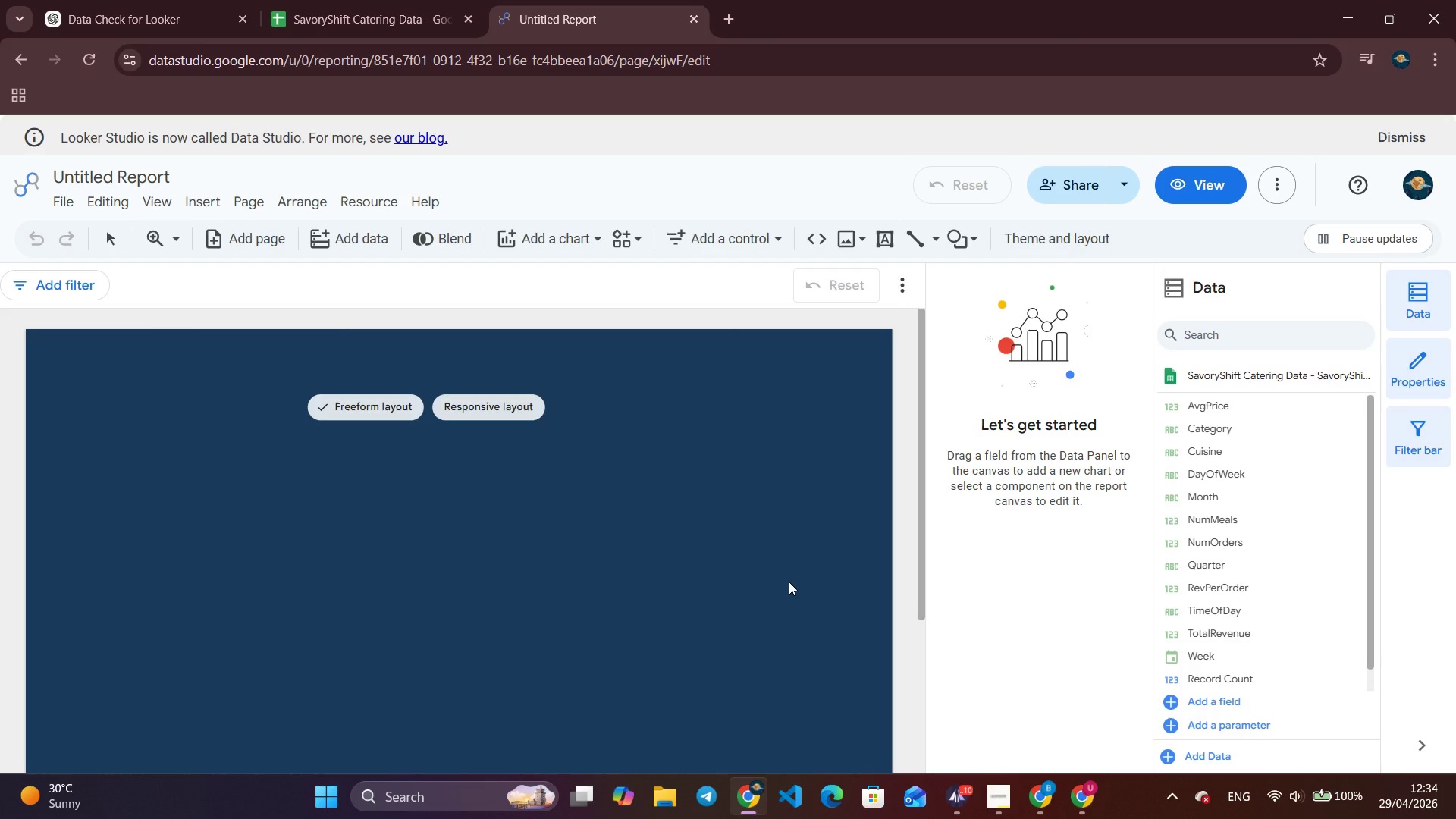 
wait(16.46)
 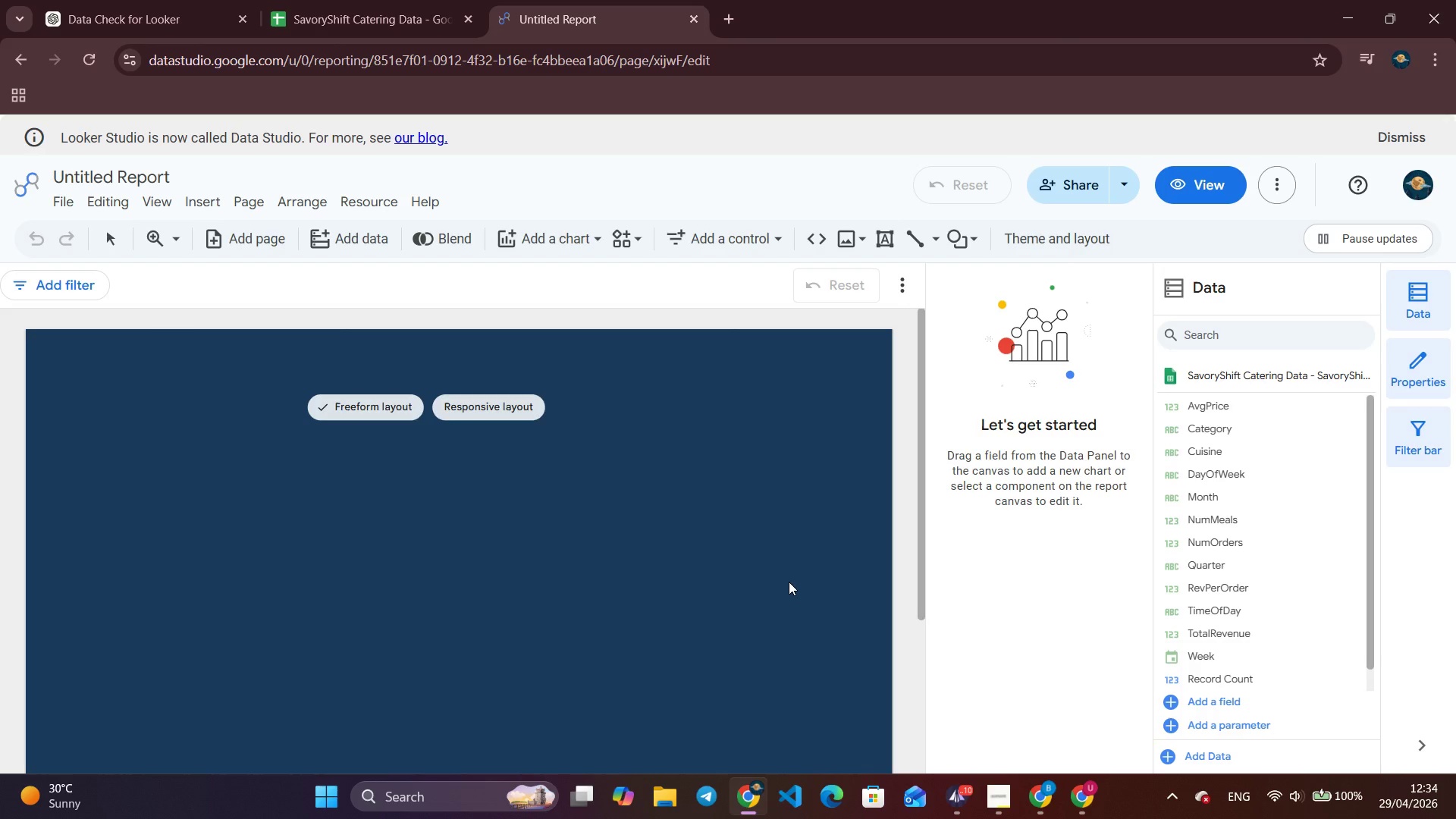 
left_click([380, 207])
 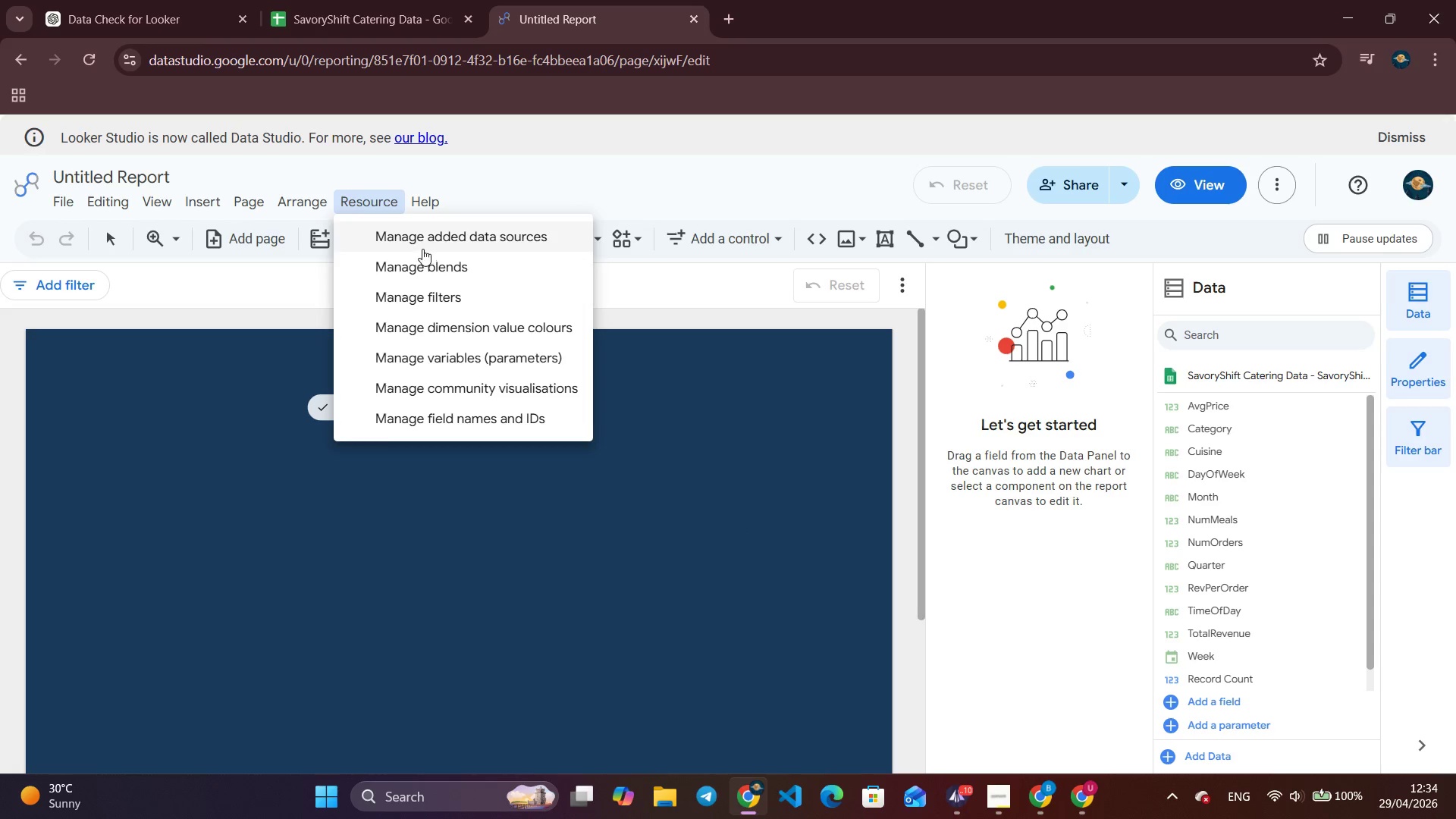 
left_click([425, 243])
 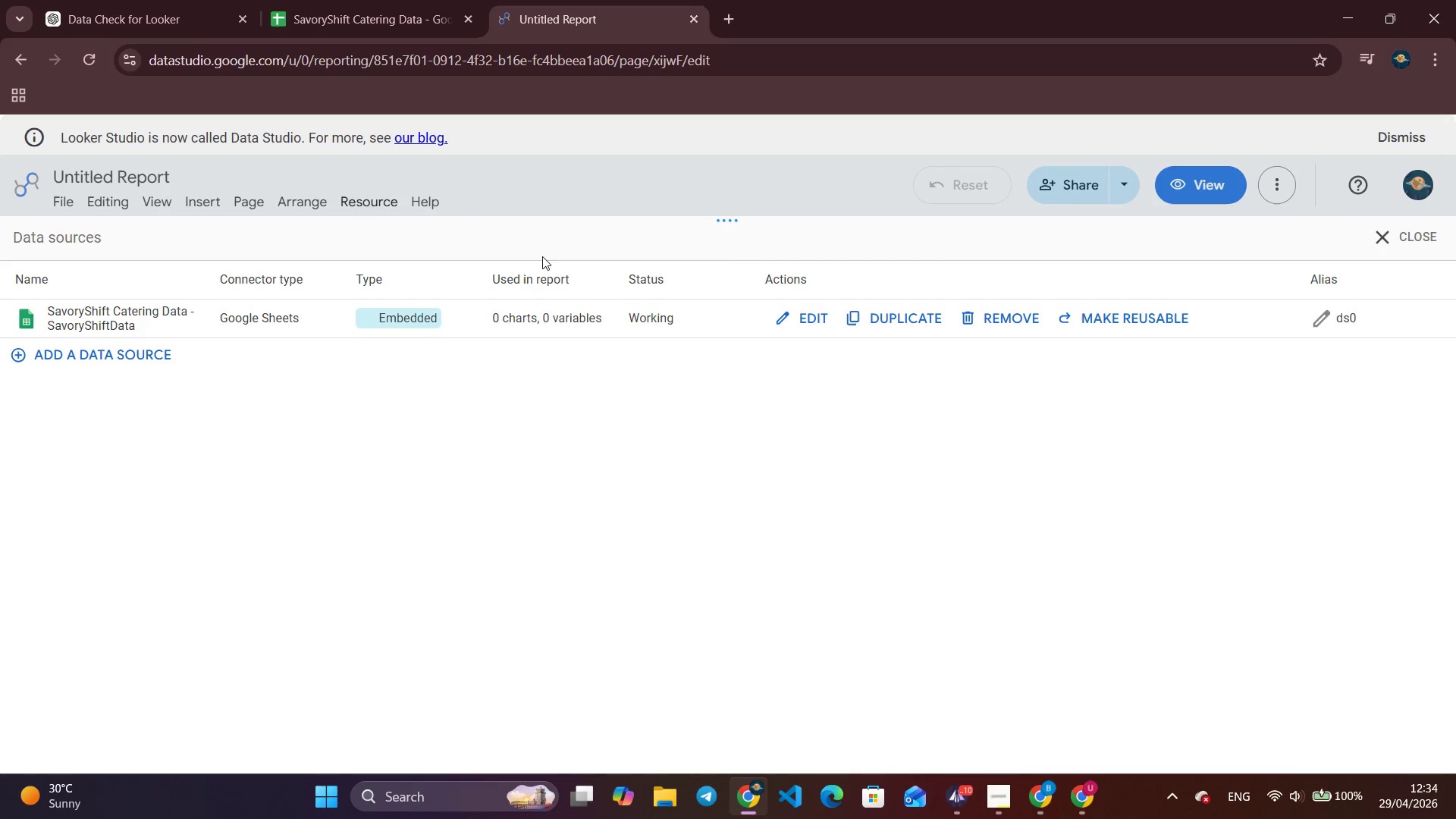 
left_click([819, 321])
 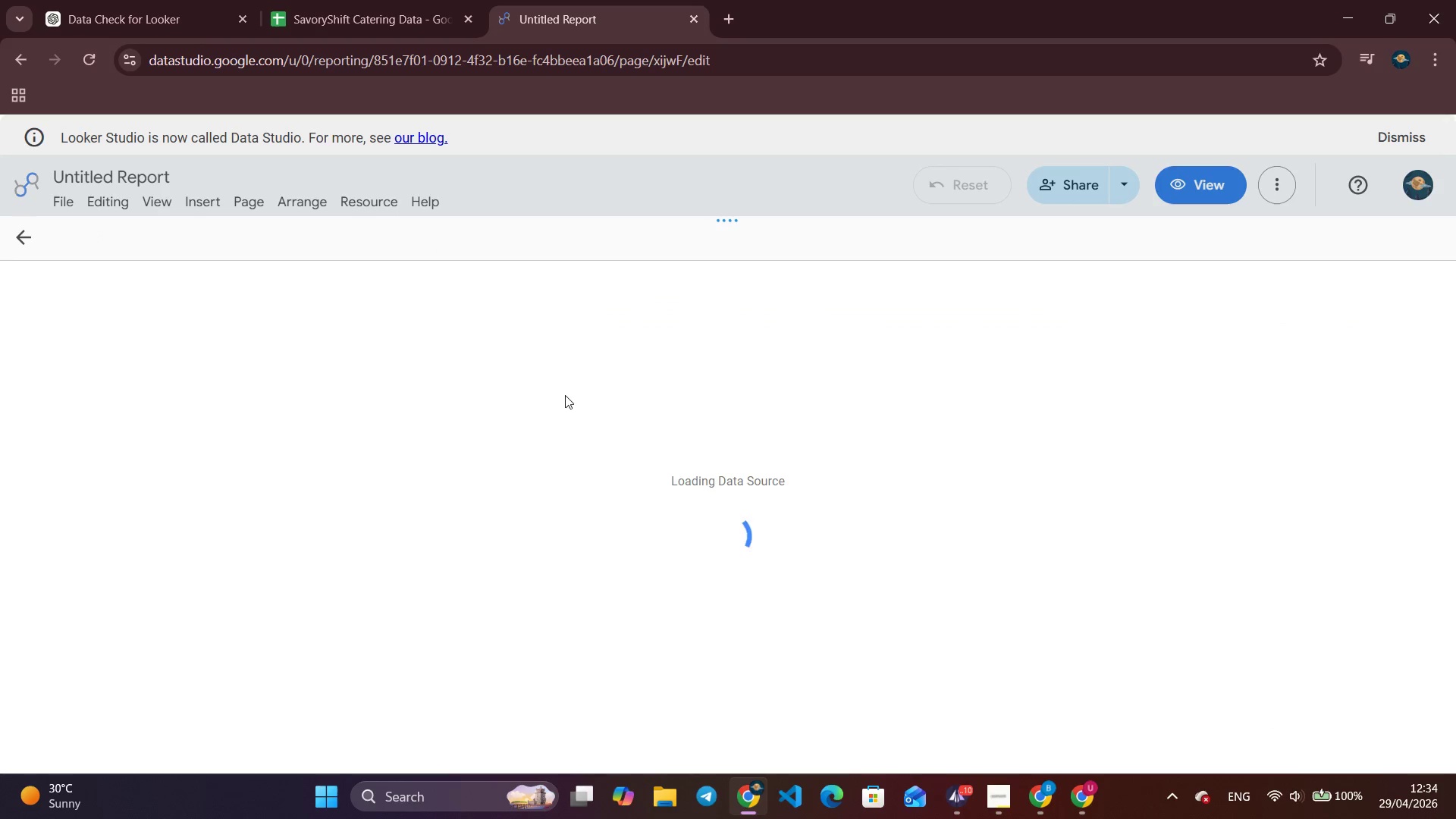 
mouse_move([505, 422])
 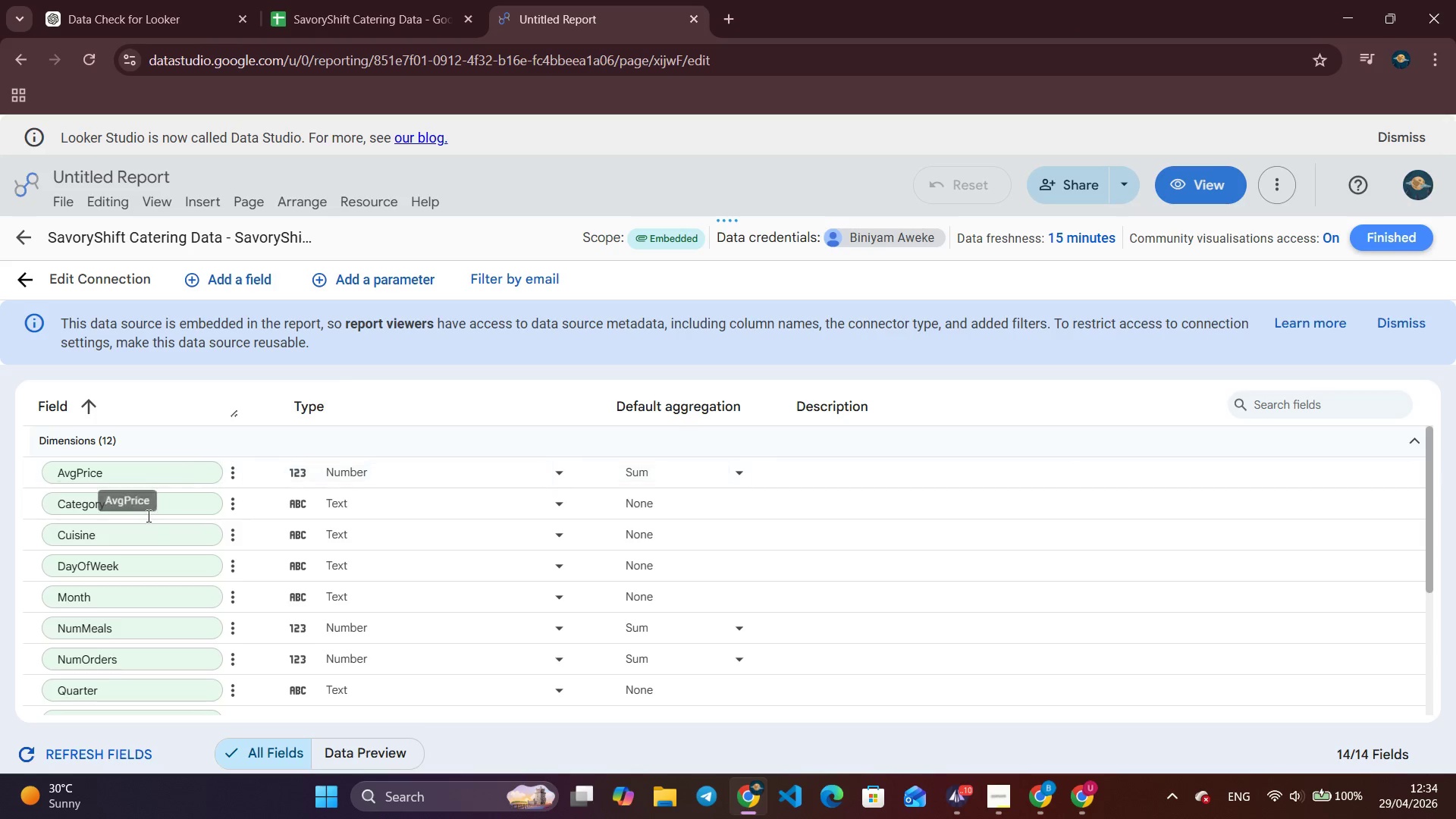 
scroll: coordinate [200, 582], scroll_direction: down, amount: 2.0
 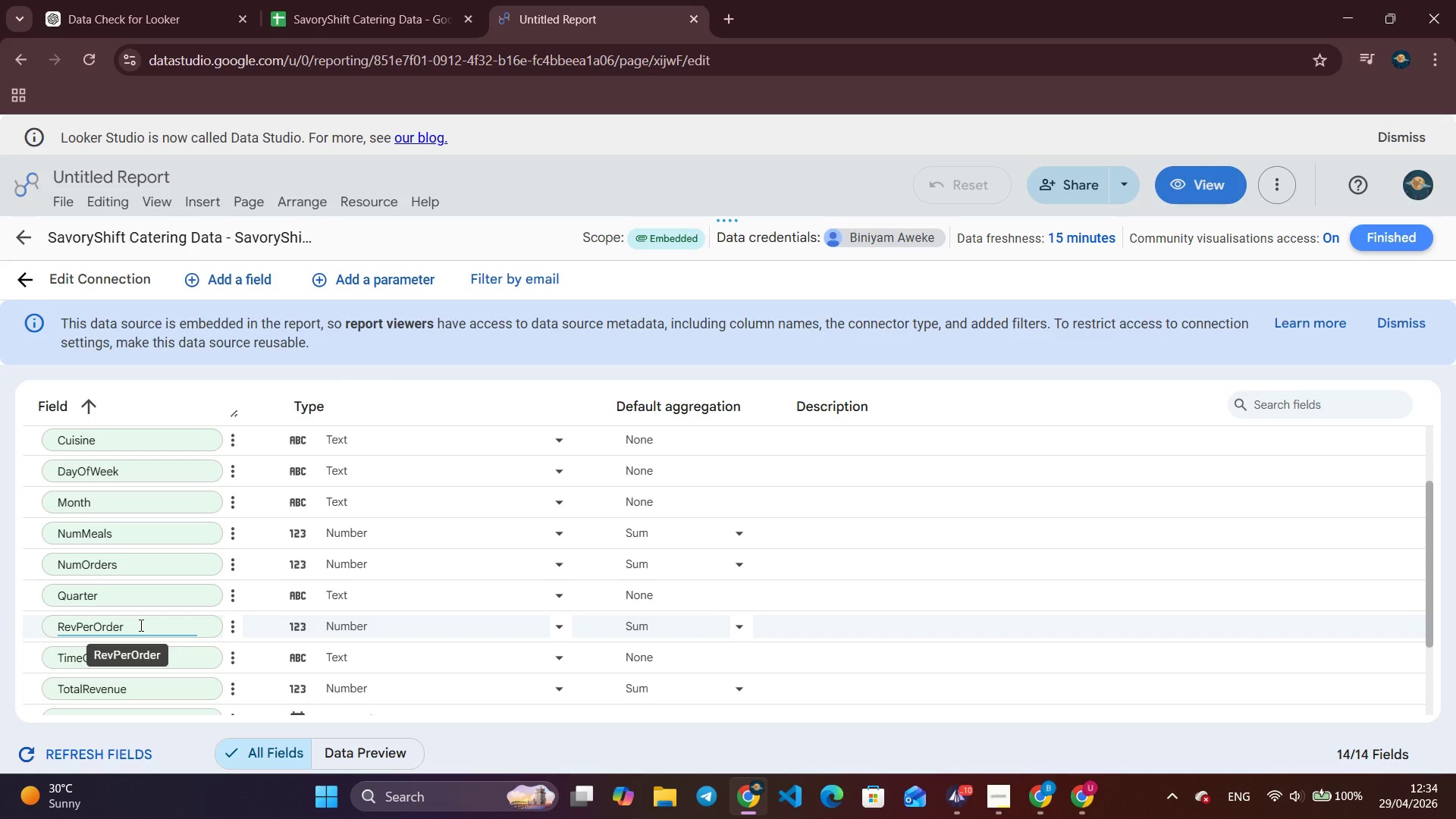 
wait(8.77)
 